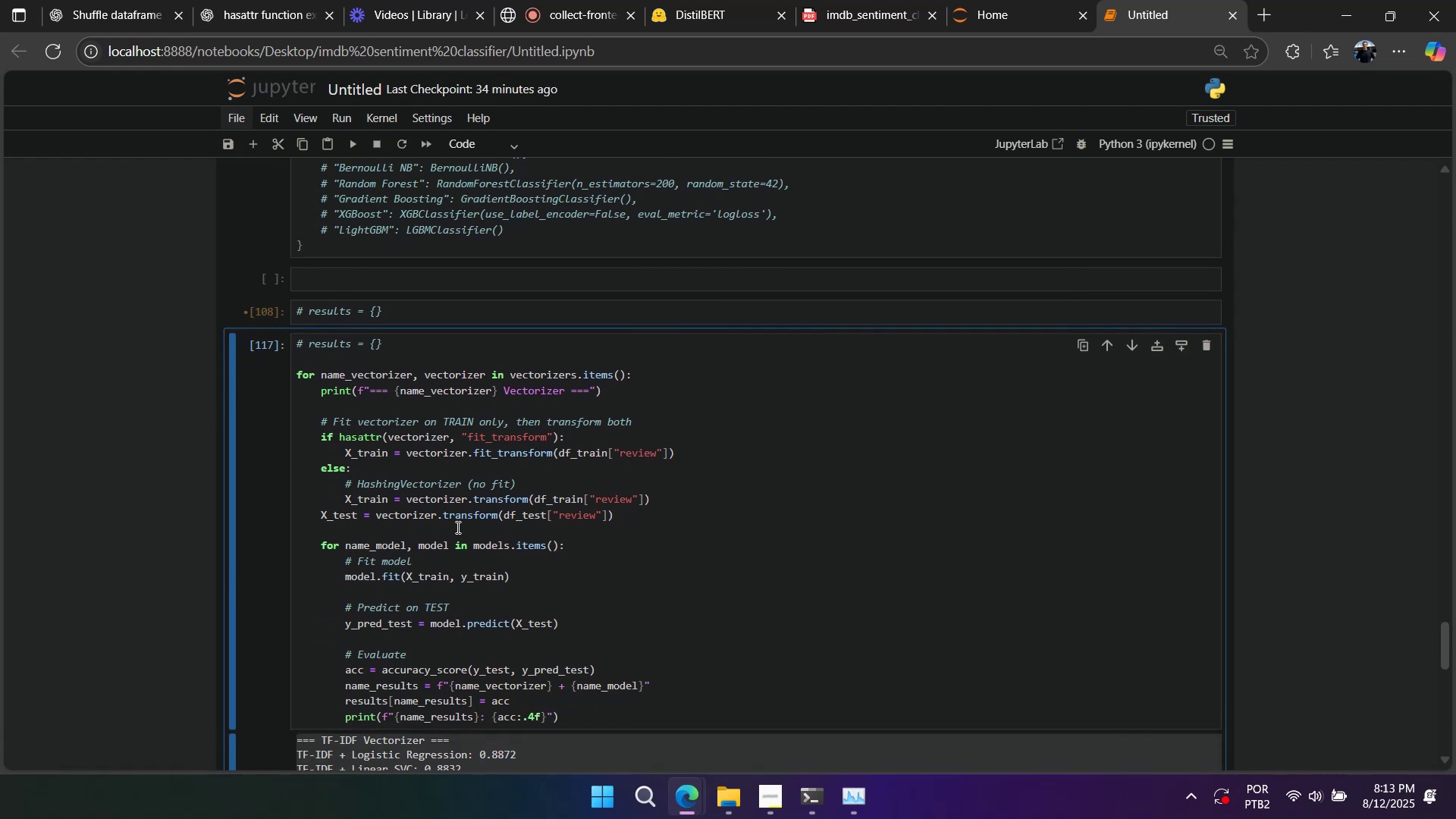 
scroll: coordinate [452, 536], scroll_direction: up, amount: 22.0
 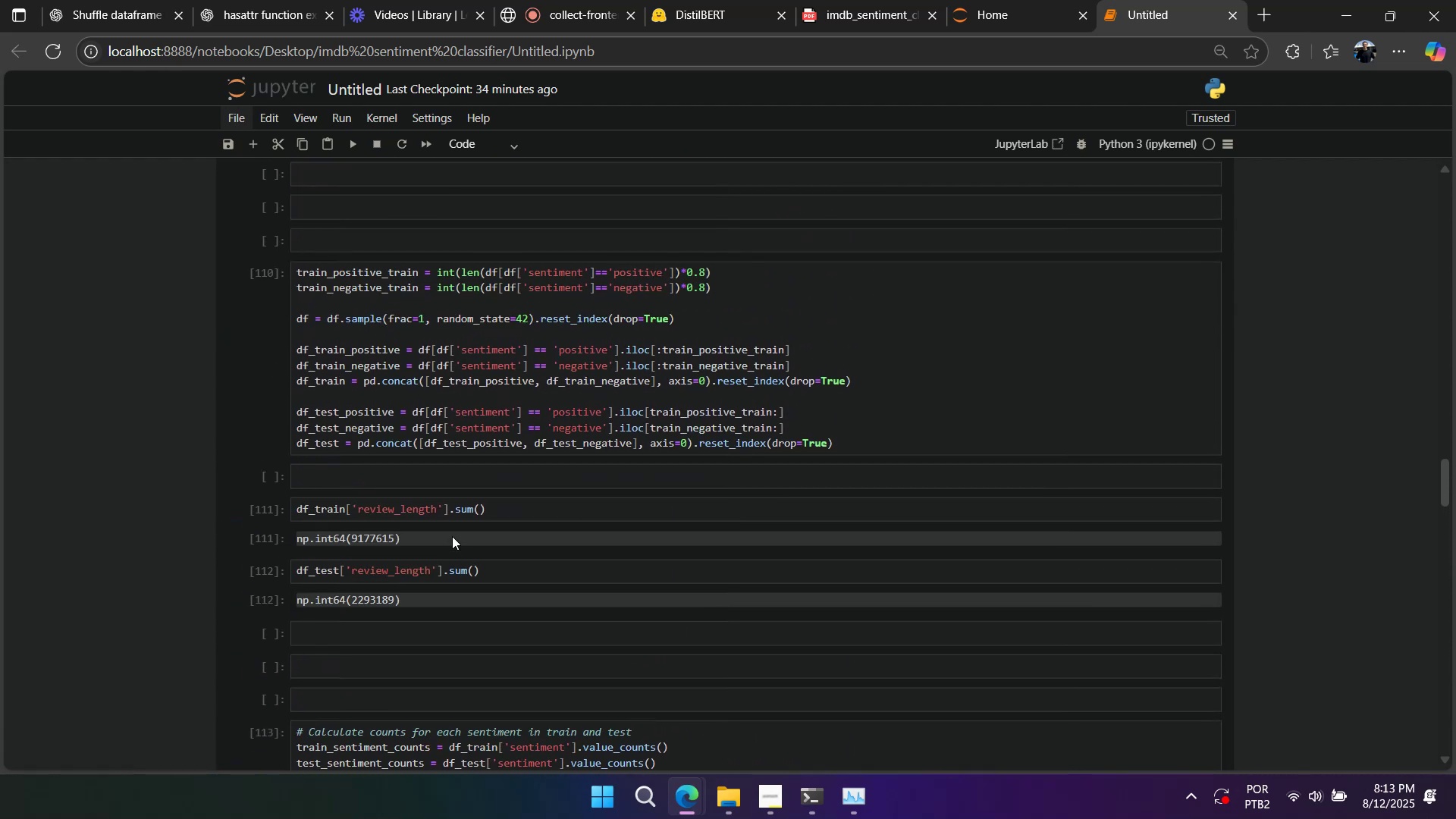 
scroll: coordinate [452, 536], scroll_direction: down, amount: 5.0
 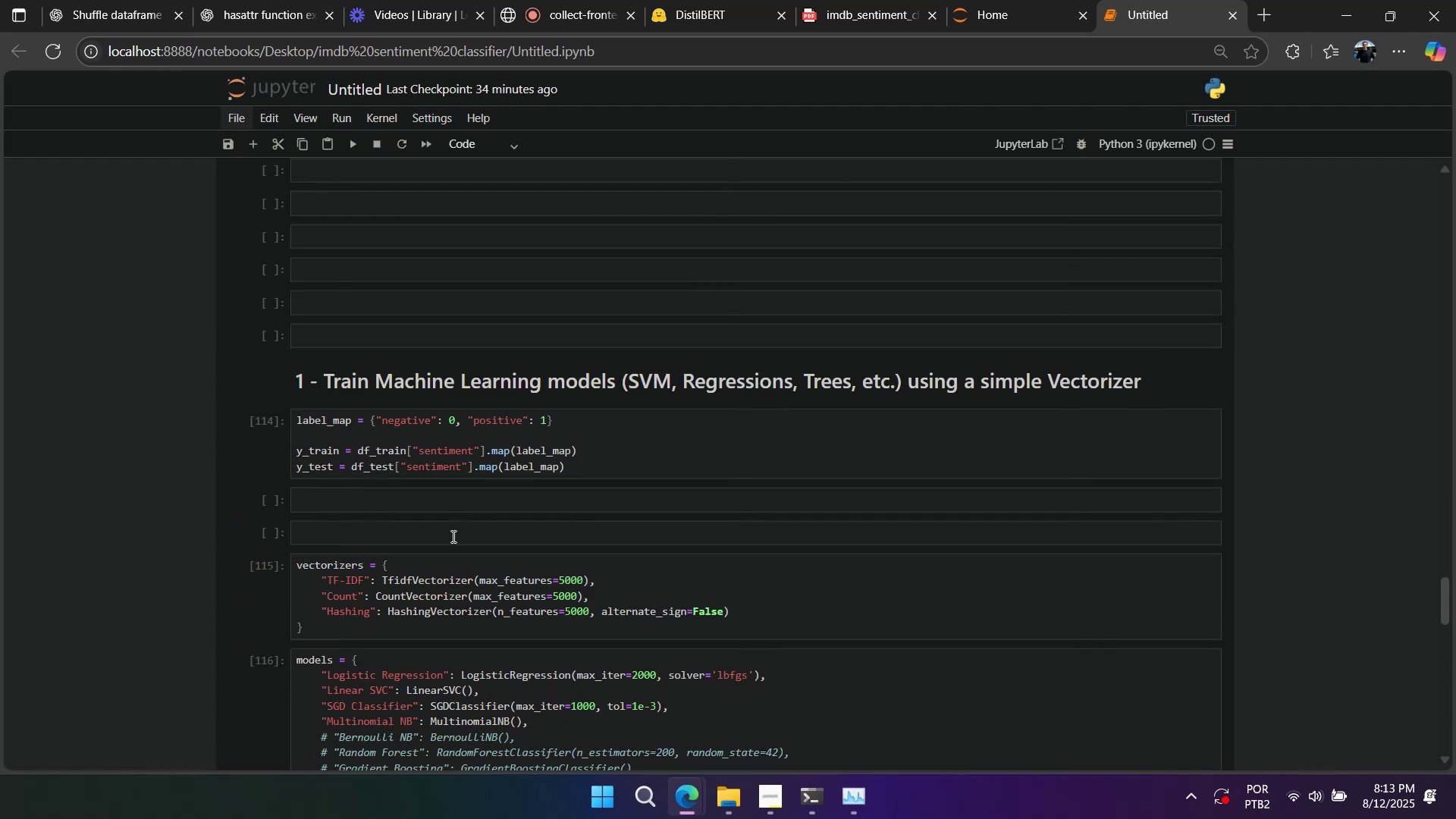 
scroll: coordinate [444, 541], scroll_direction: up, amount: 11.0
 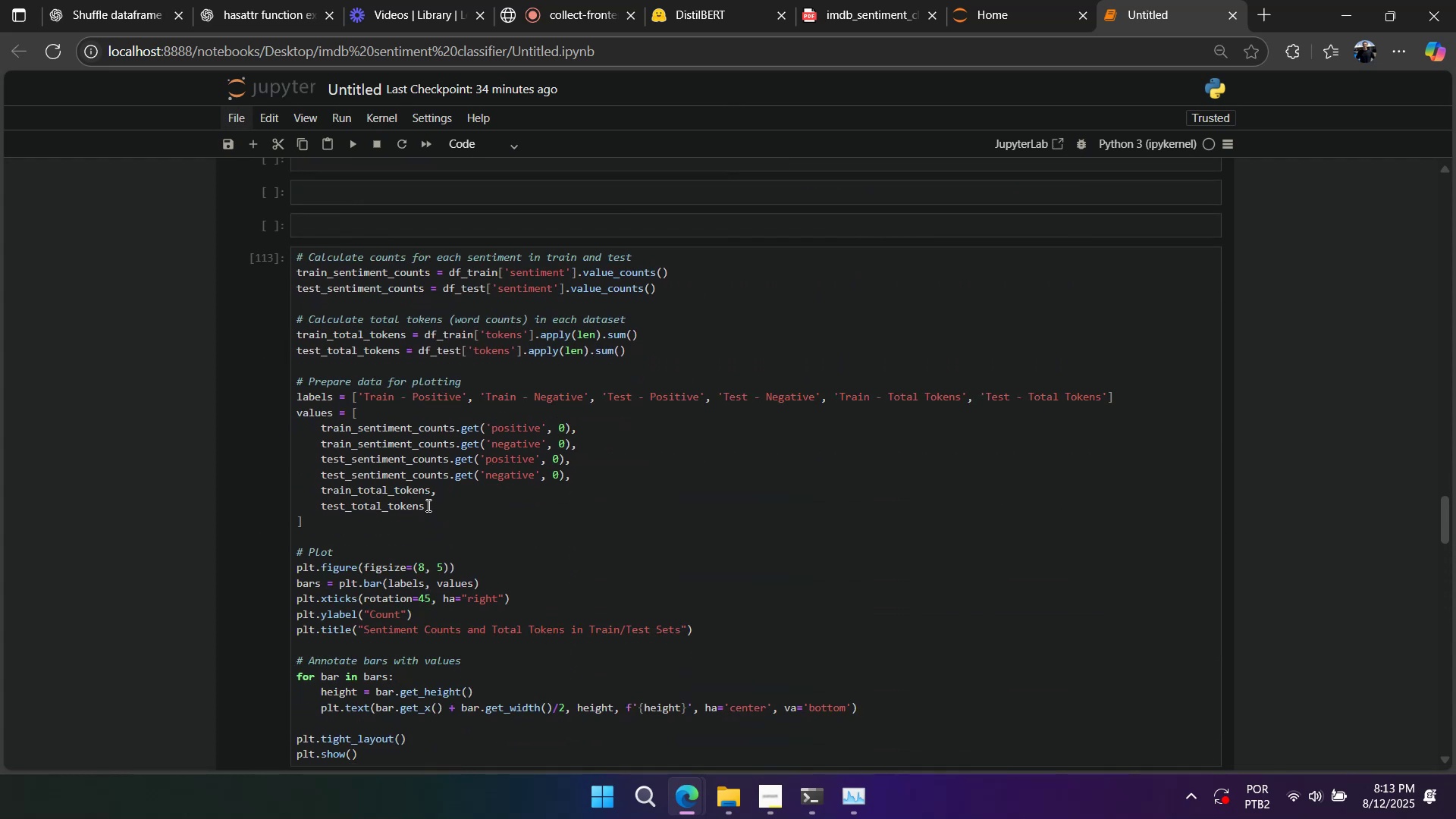 
left_click([427, 497])
 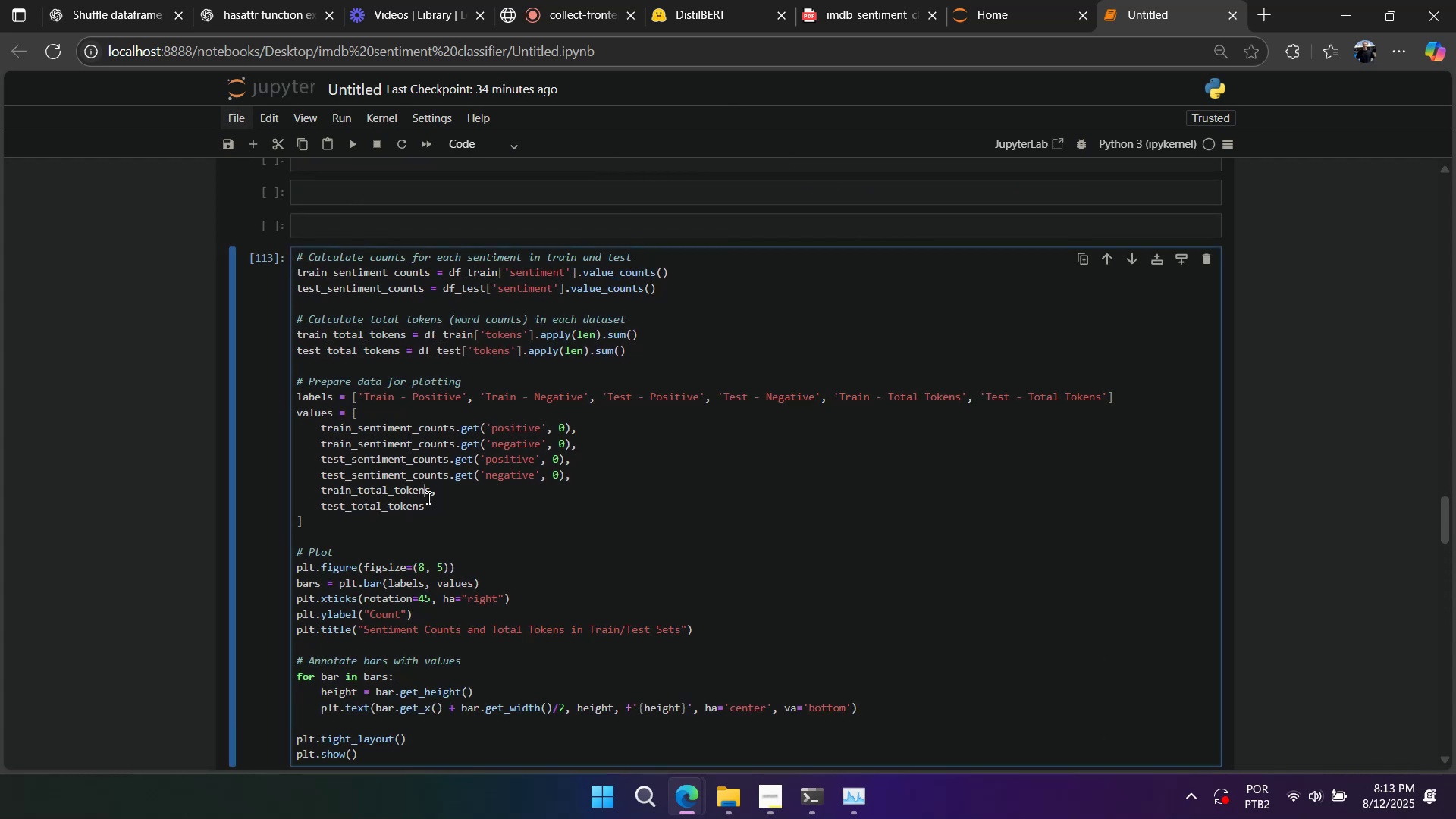 
key(Control+A)
 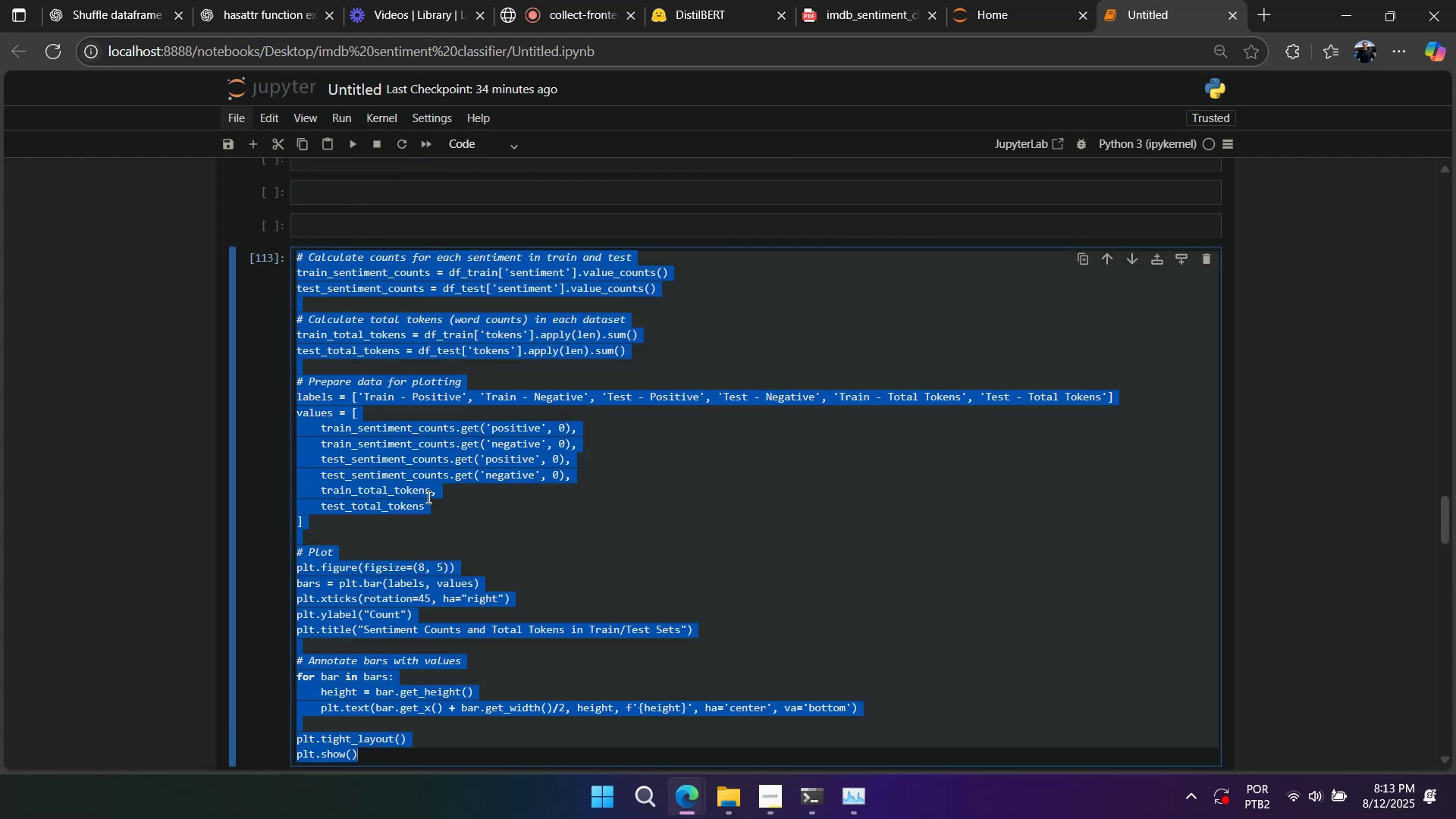 
key(Control+Slash)
 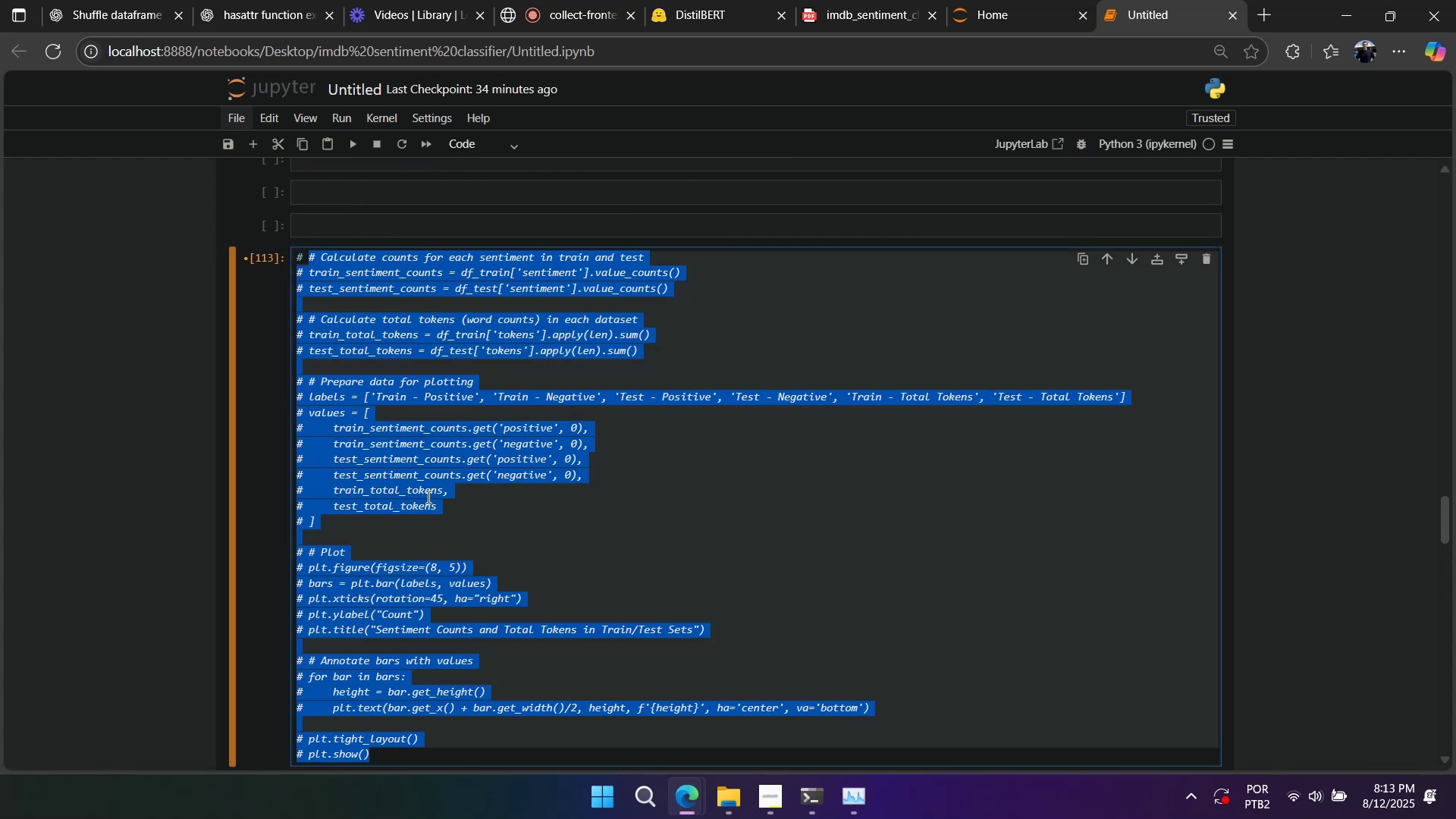 
hold_key(key=ControlLeft, duration=1.51)
 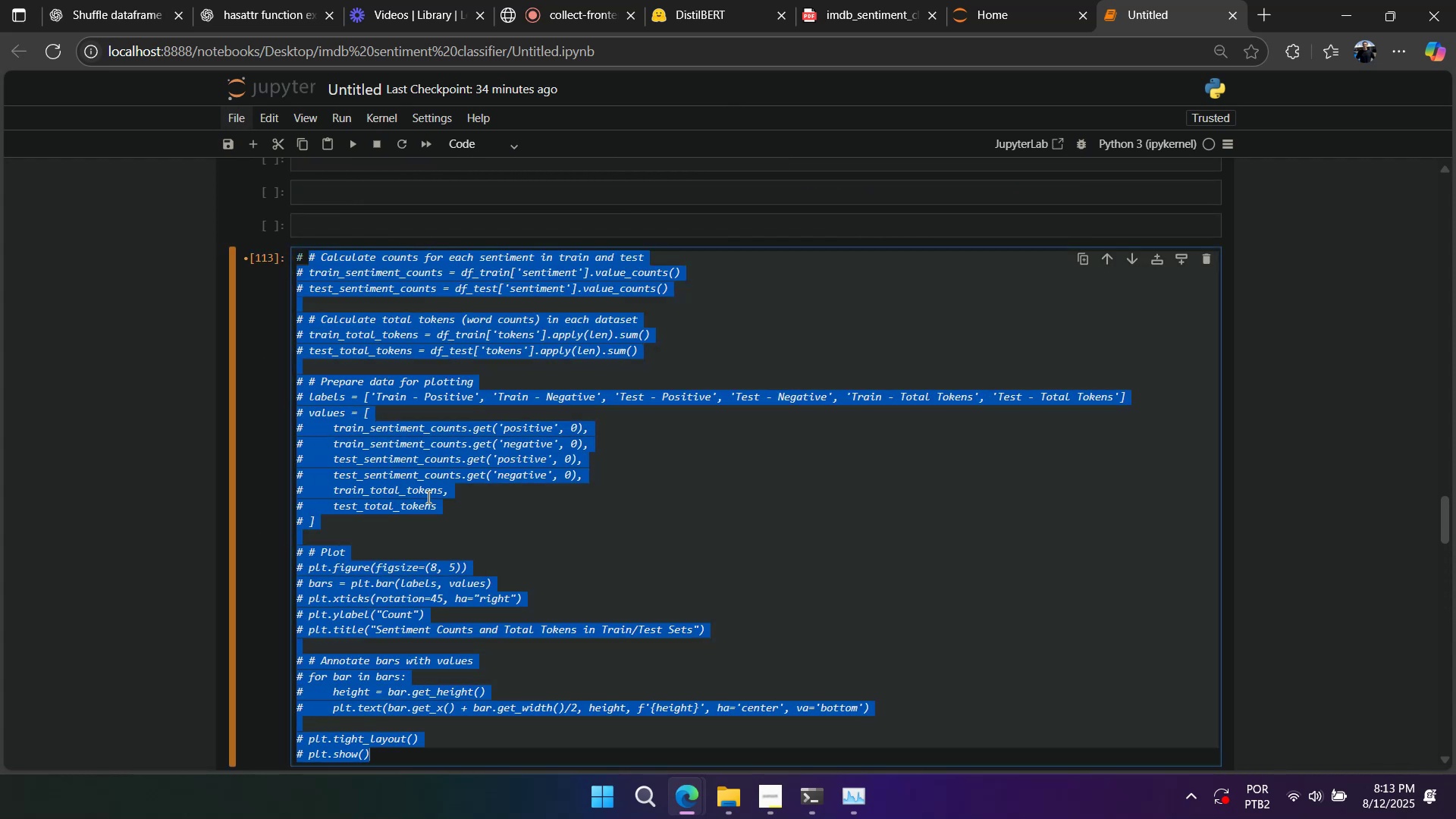 
key(Control+ControlLeft)
 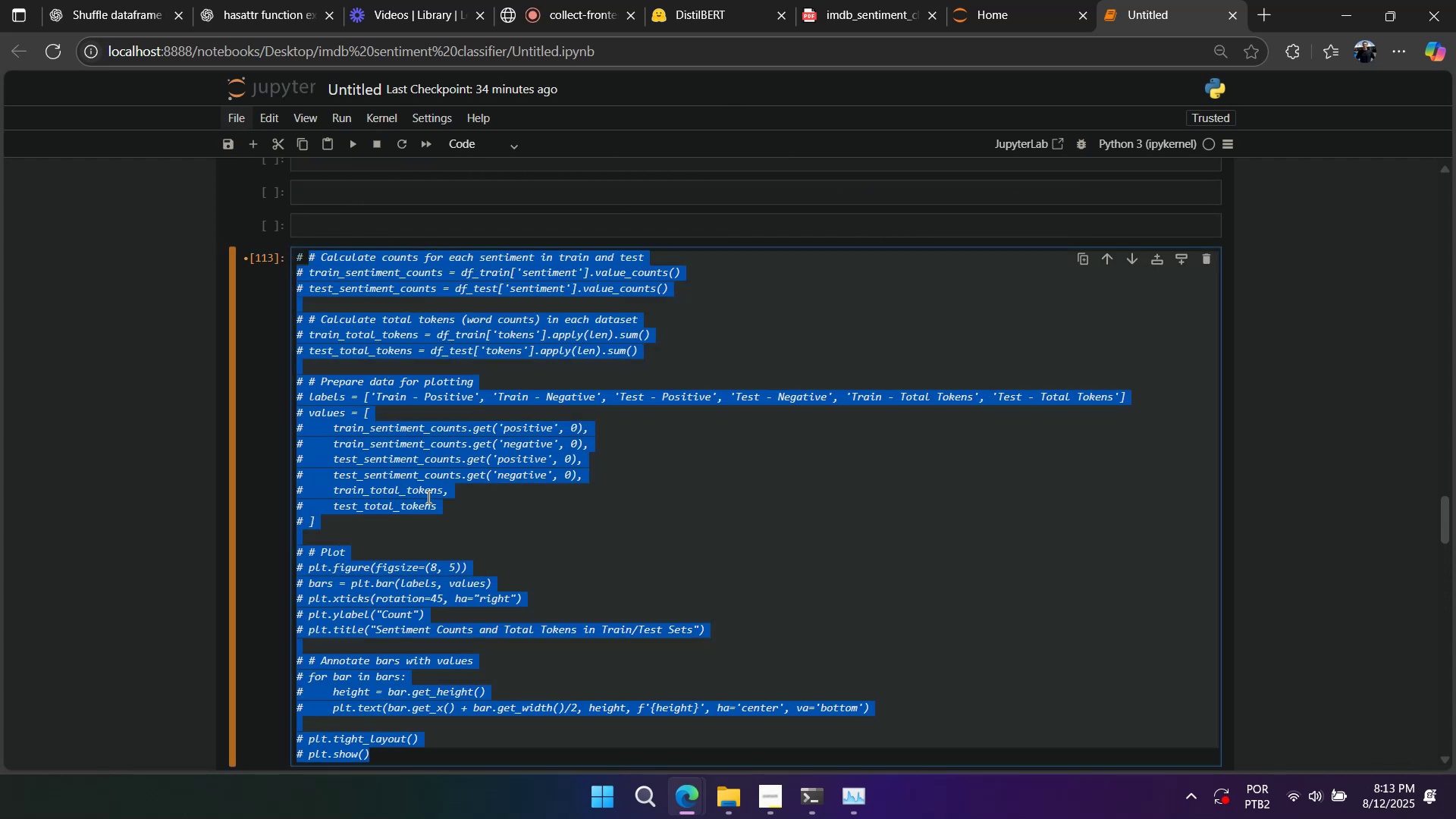 
key(Control+ControlLeft)
 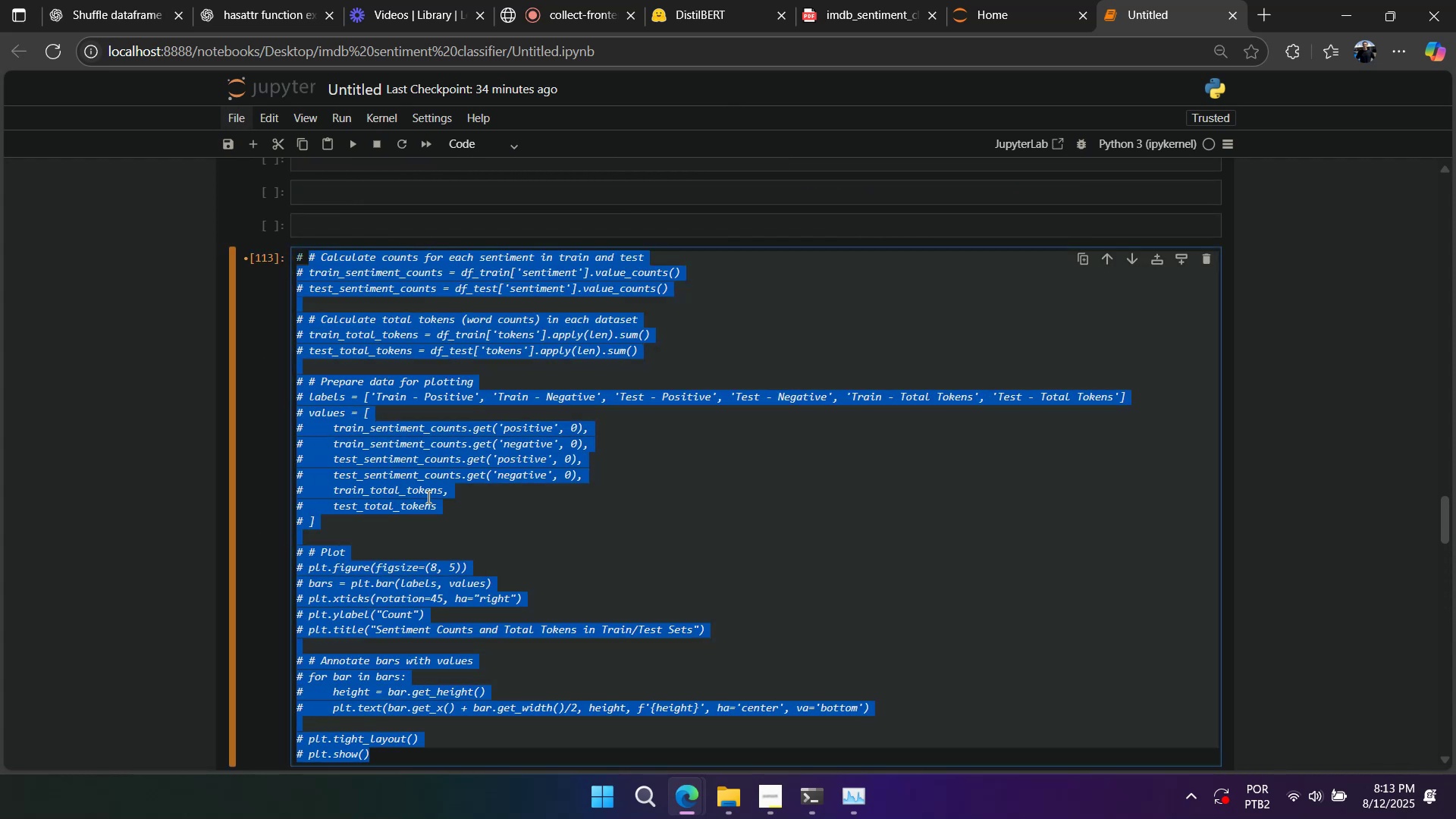 
key(Control+ControlLeft)
 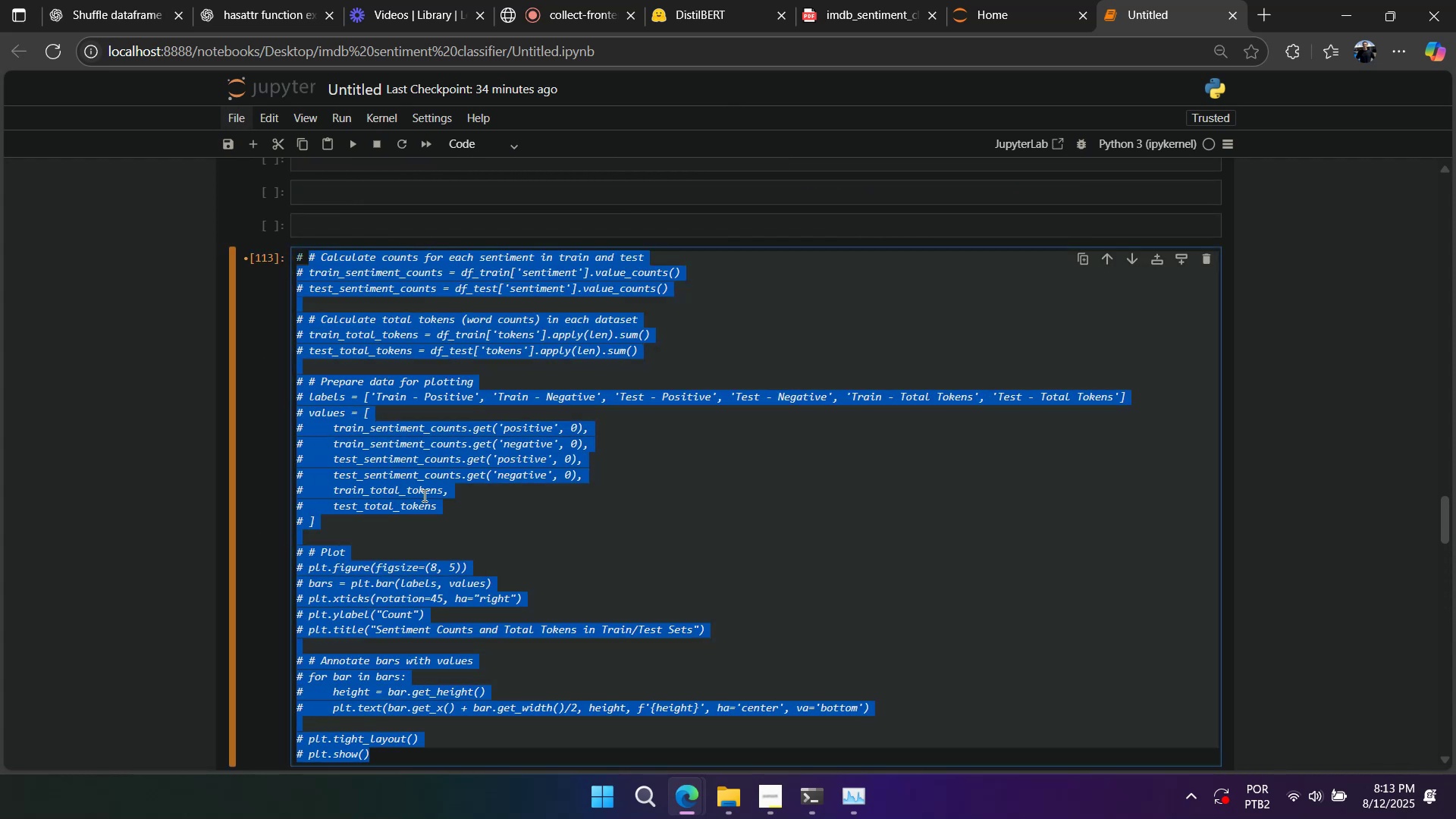 
scroll: coordinate [407, 564], scroll_direction: up, amount: 7.0
 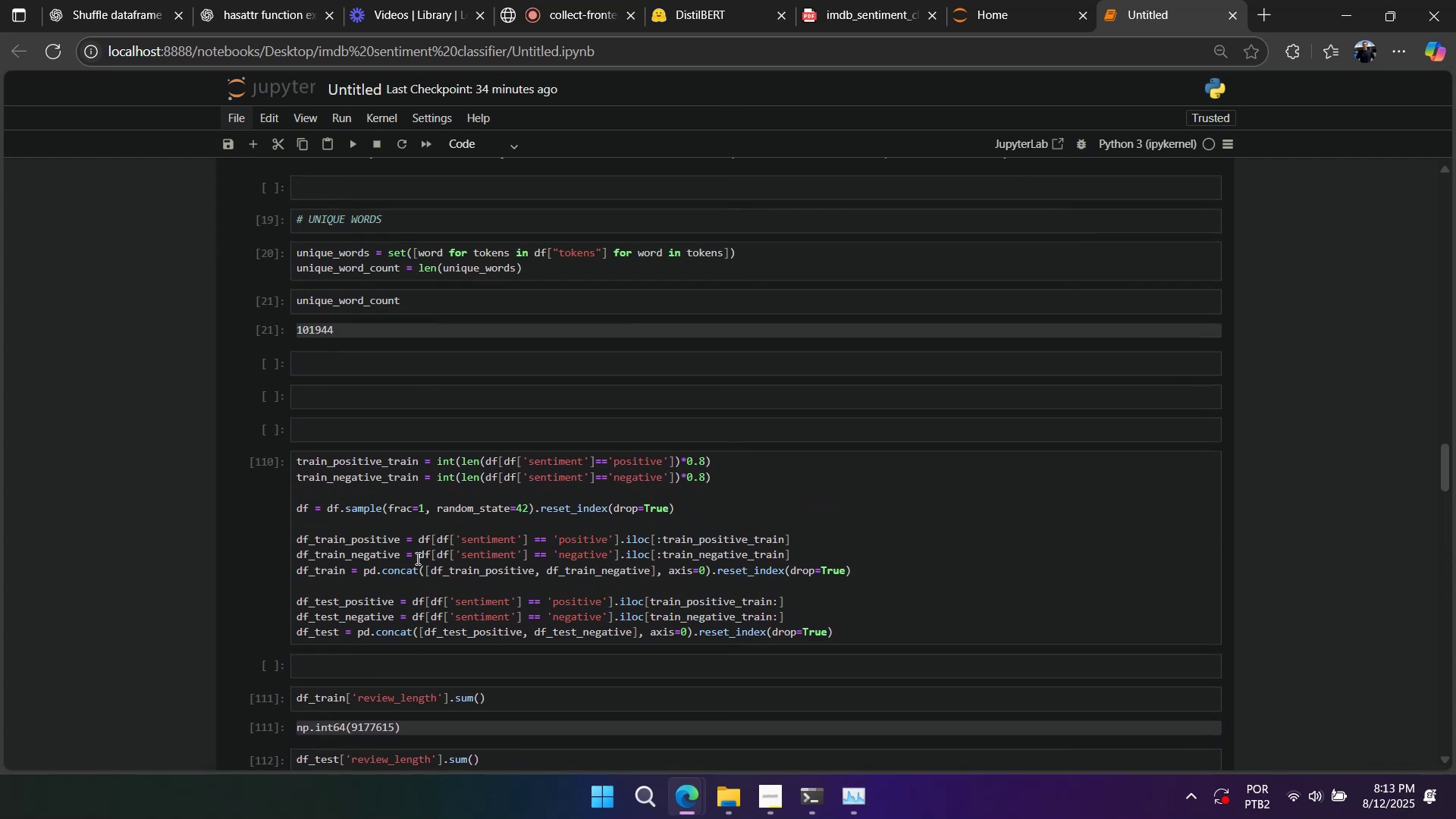 
left_click([417, 557])
 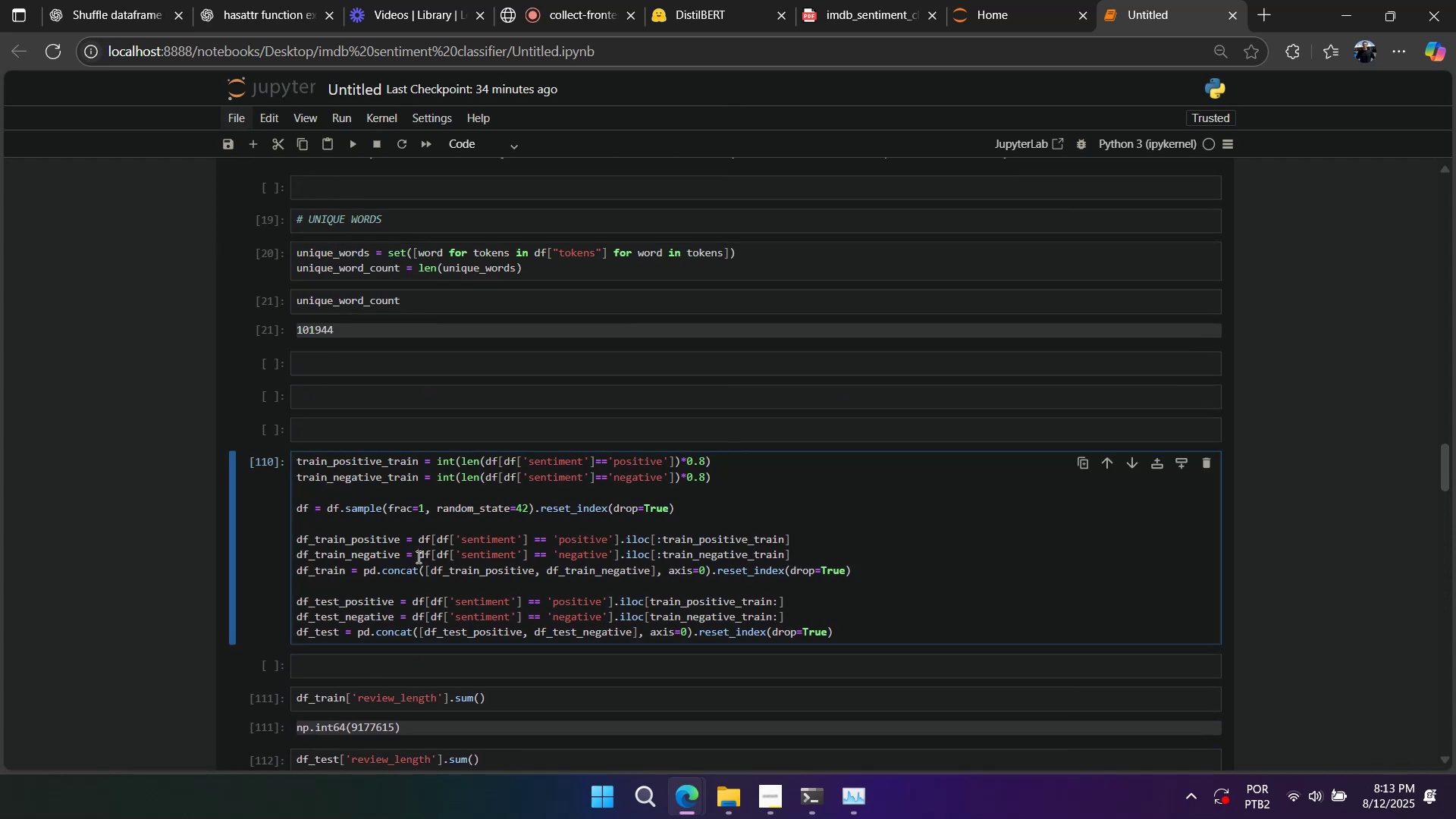 
key(Control+A)
 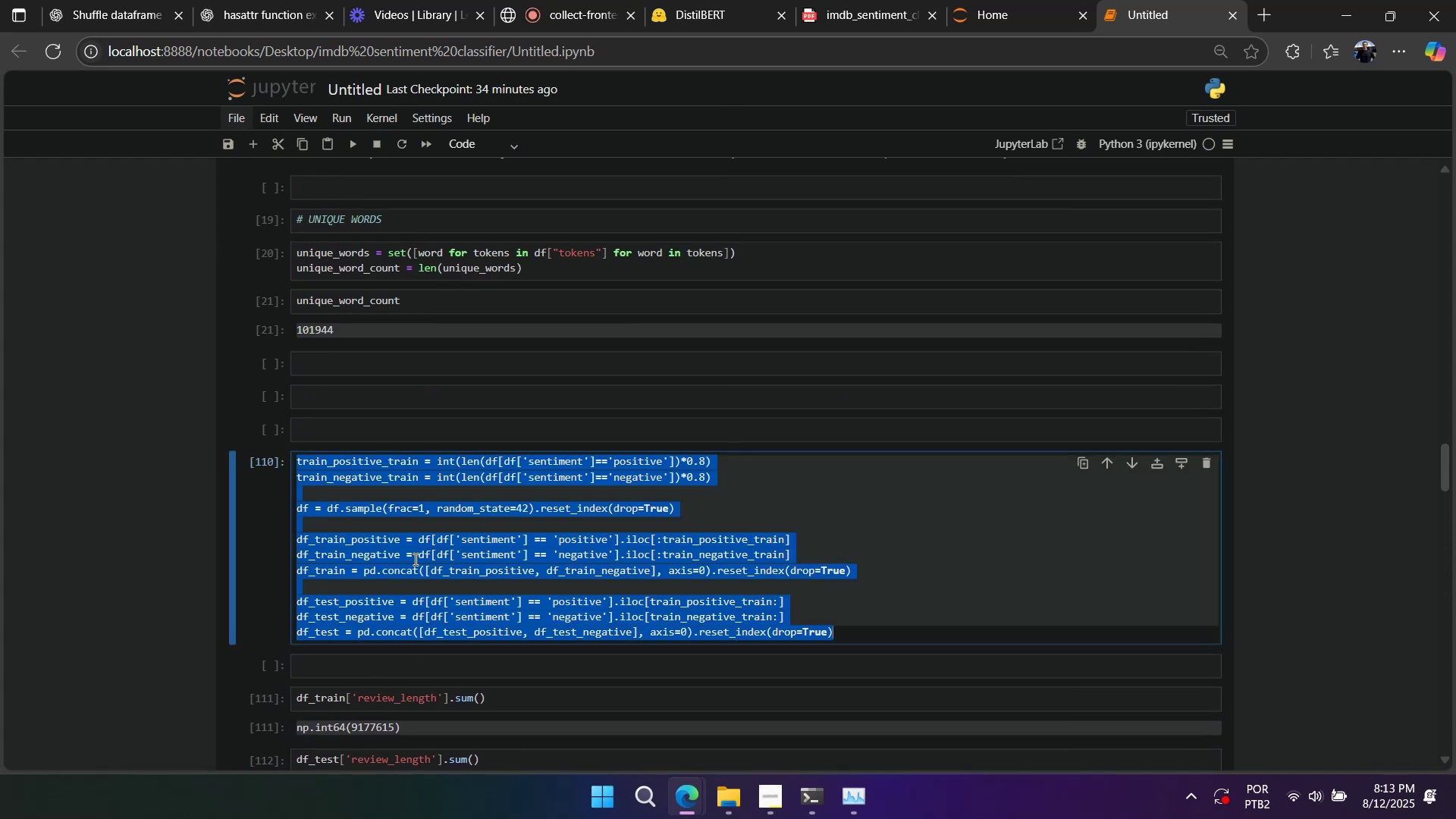 
key(Control+X)
 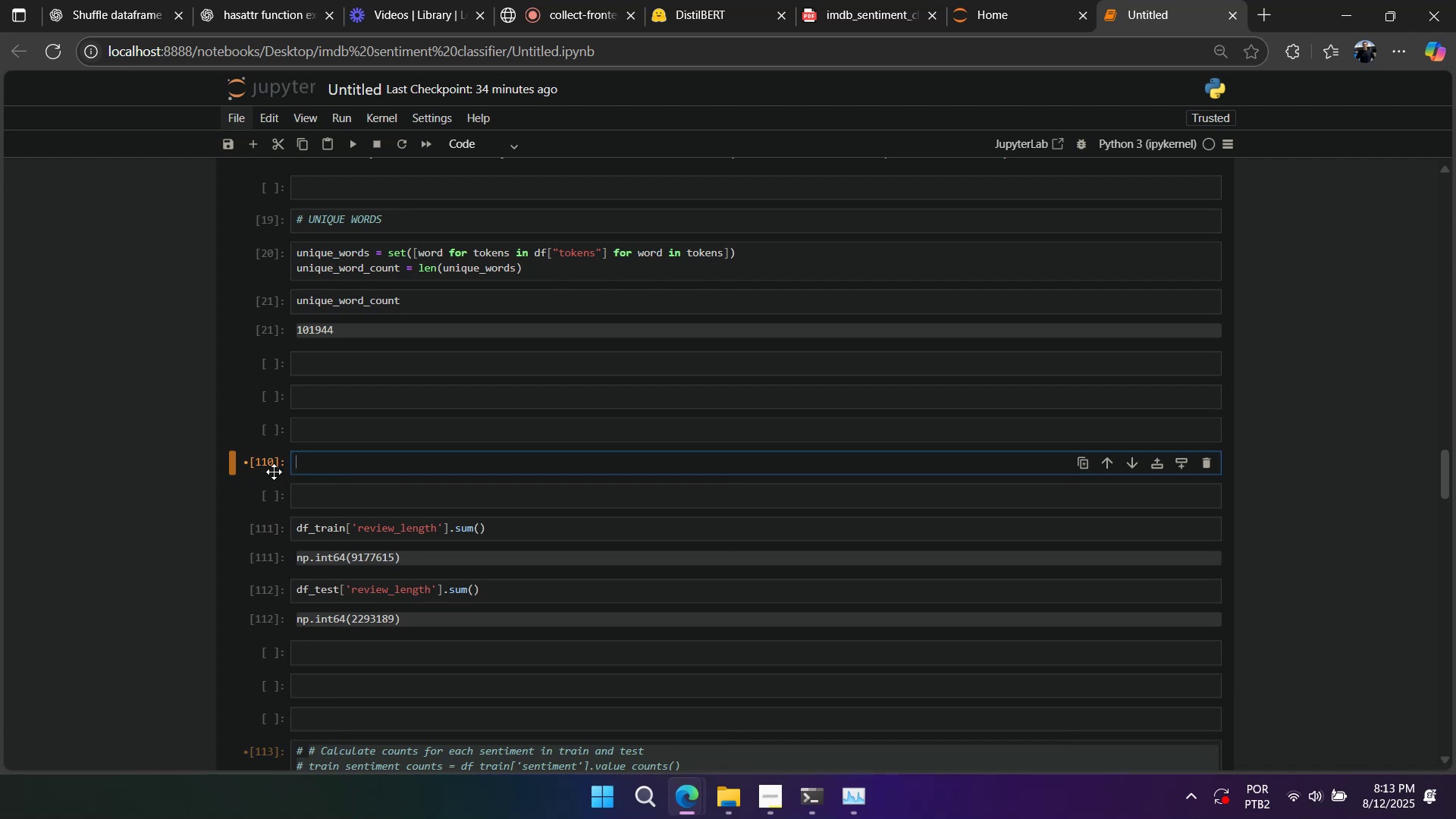 
left_click([272, 469])
 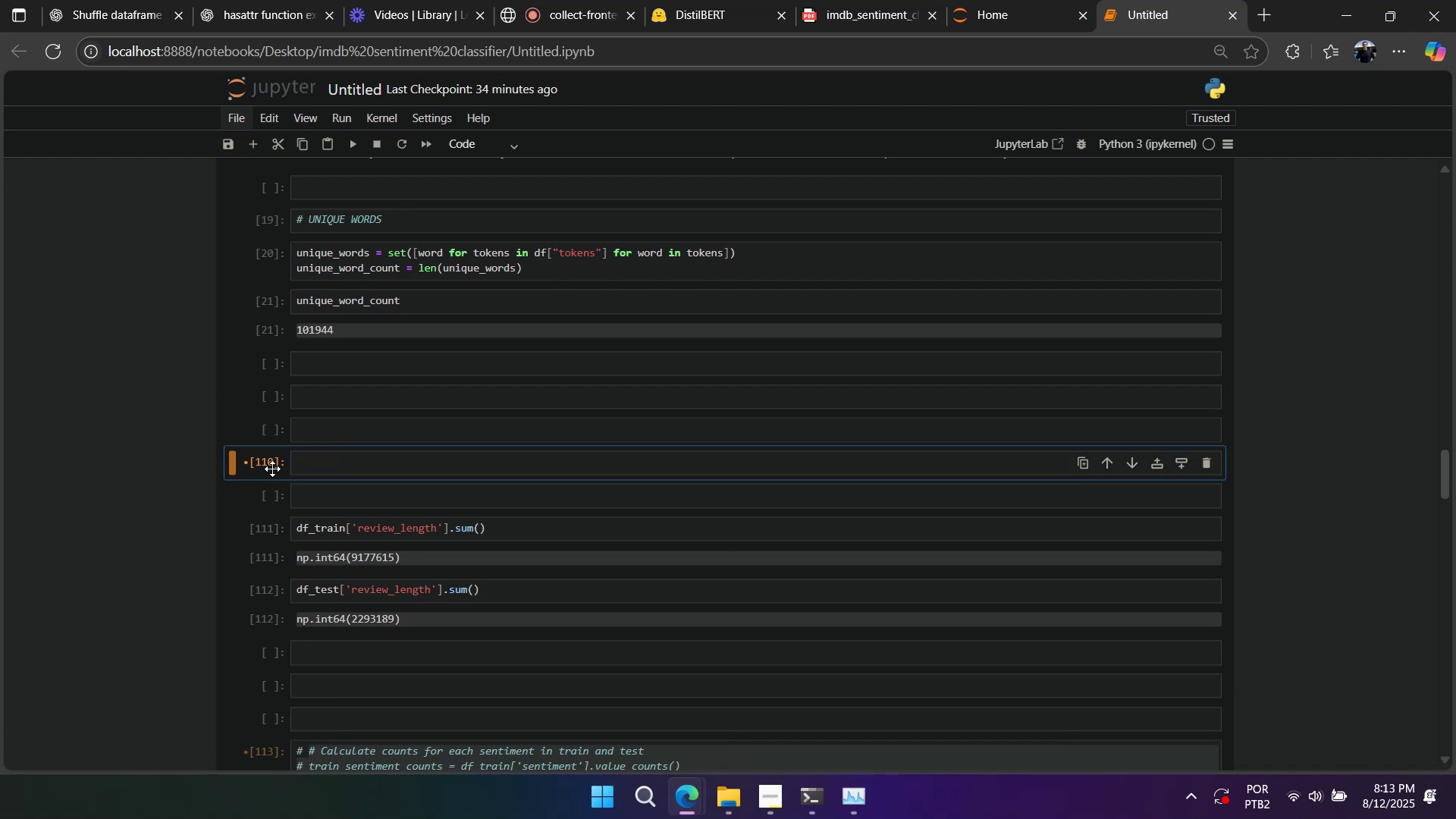 
key(Control+Z)
 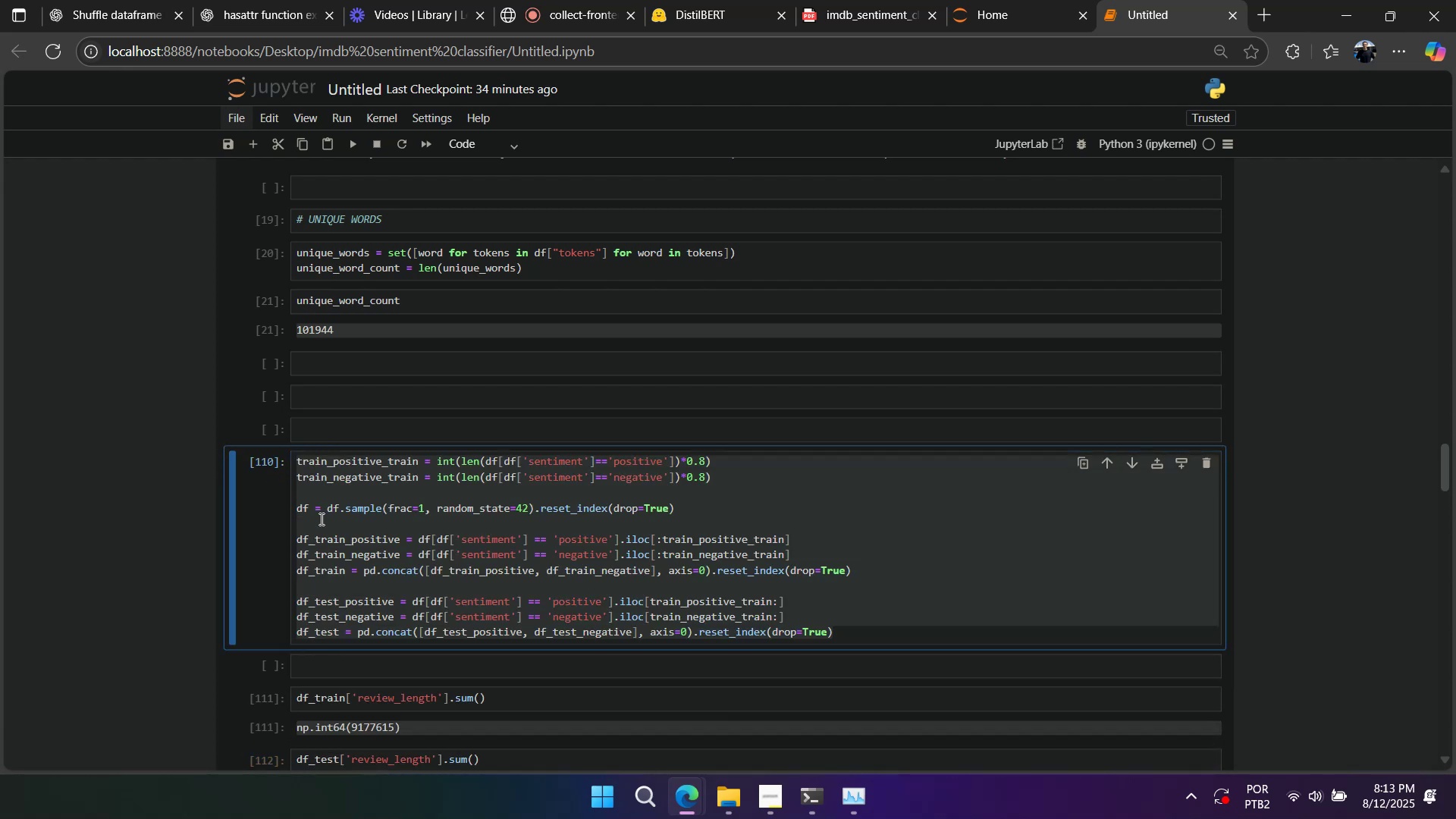 
left_click([331, 529])
 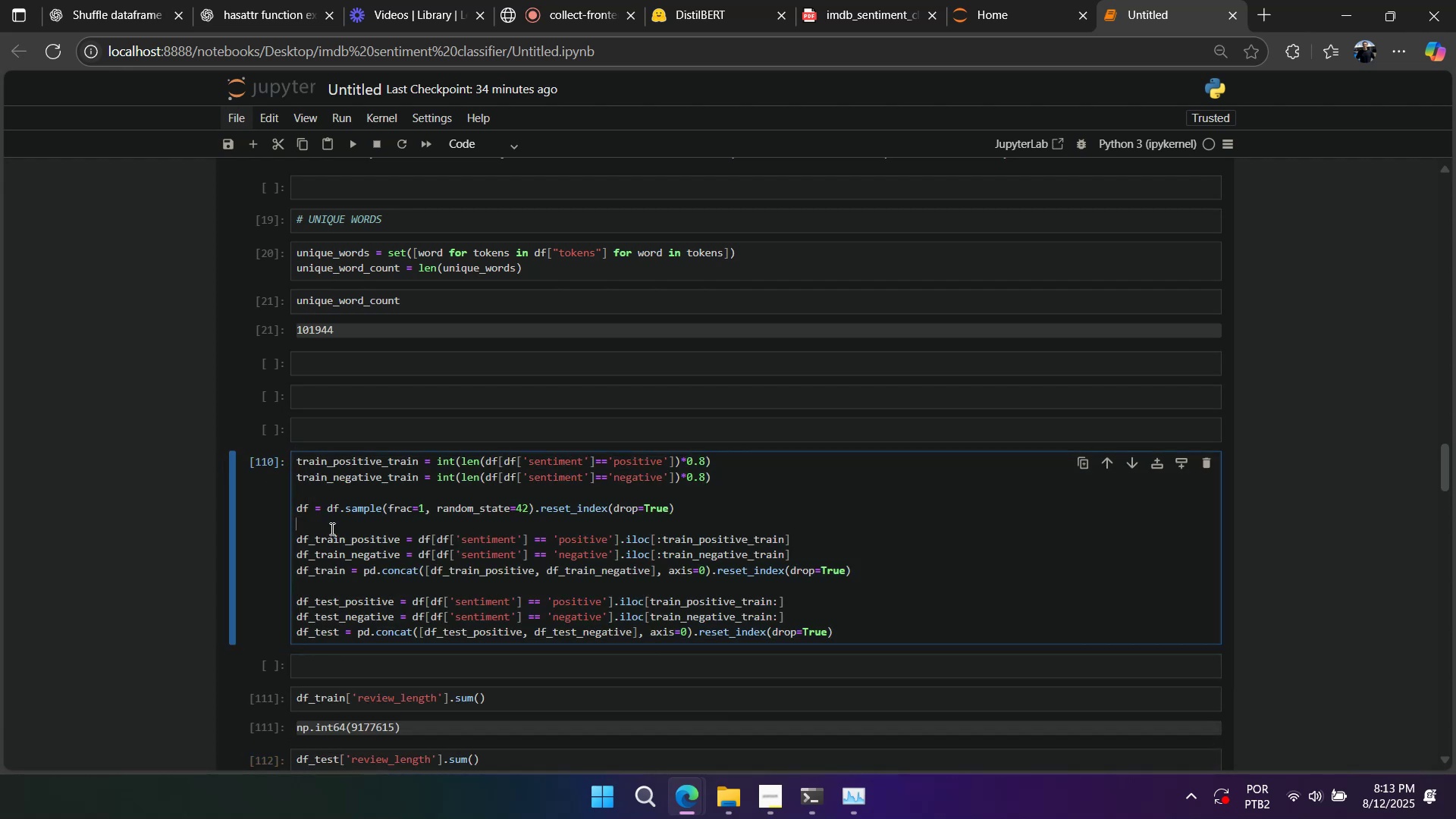 
key(Control+A)
 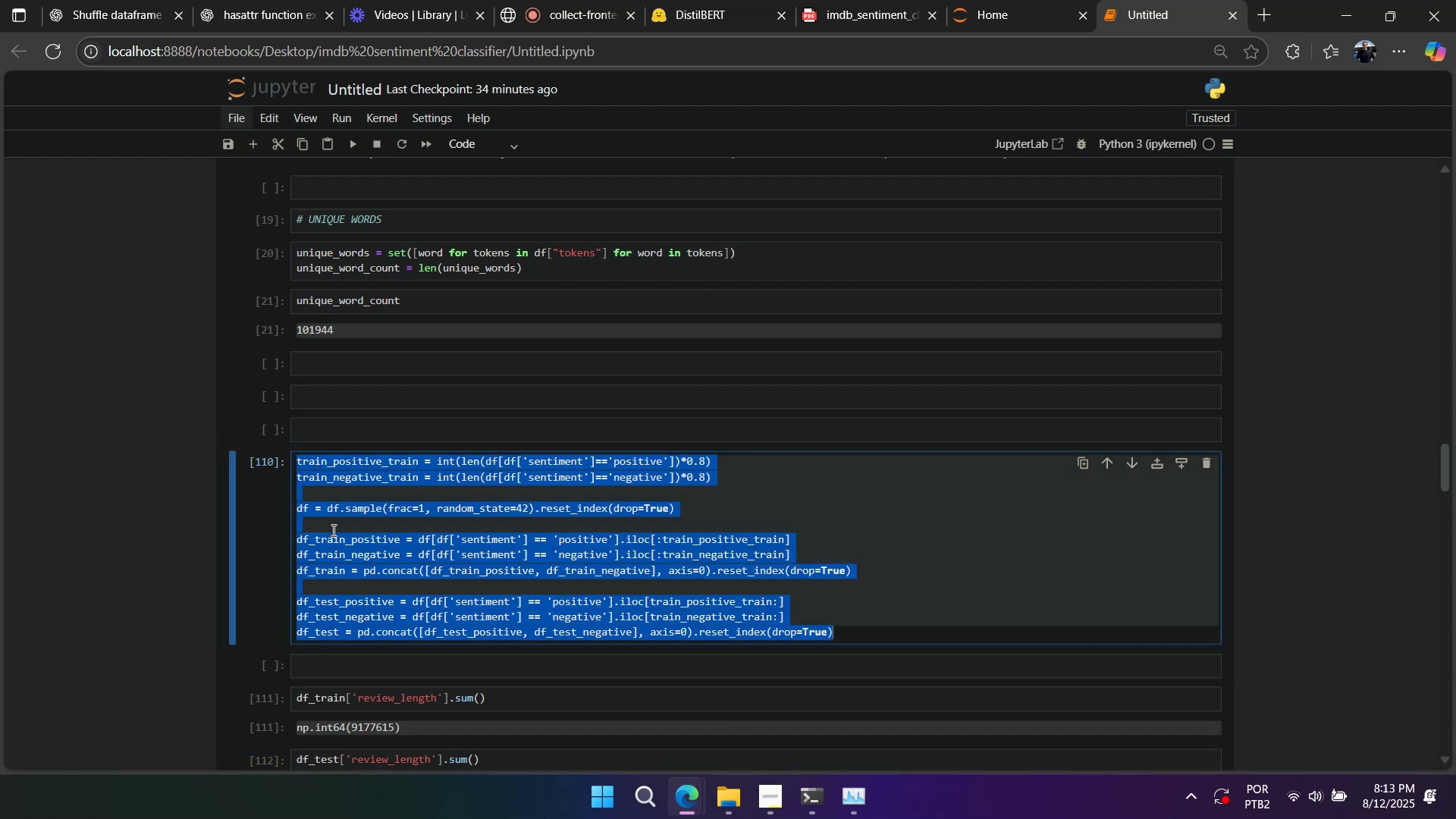 
key(Control+C)
 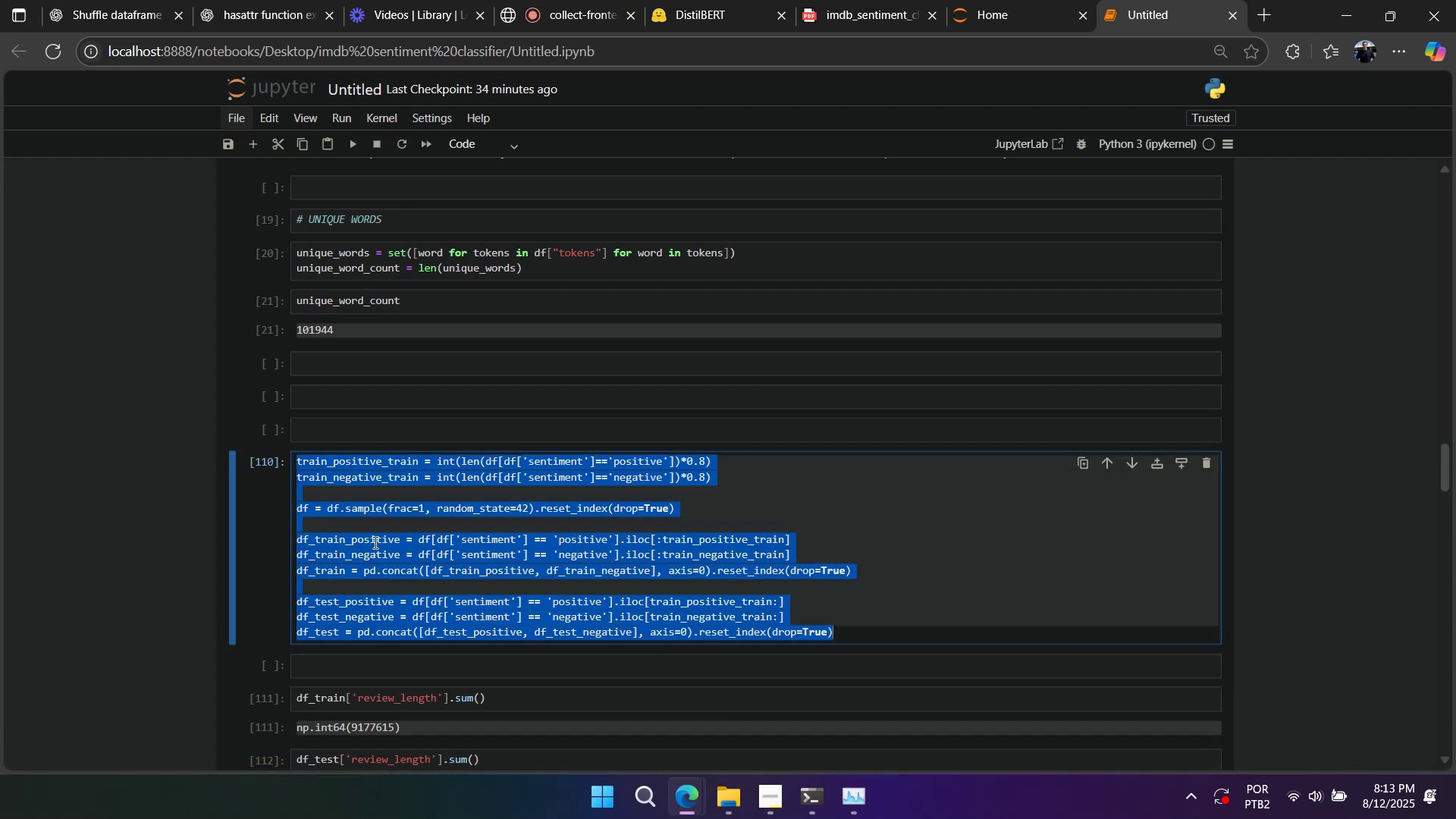 
scroll: coordinate [376, 550], scroll_direction: down, amount: 17.0
 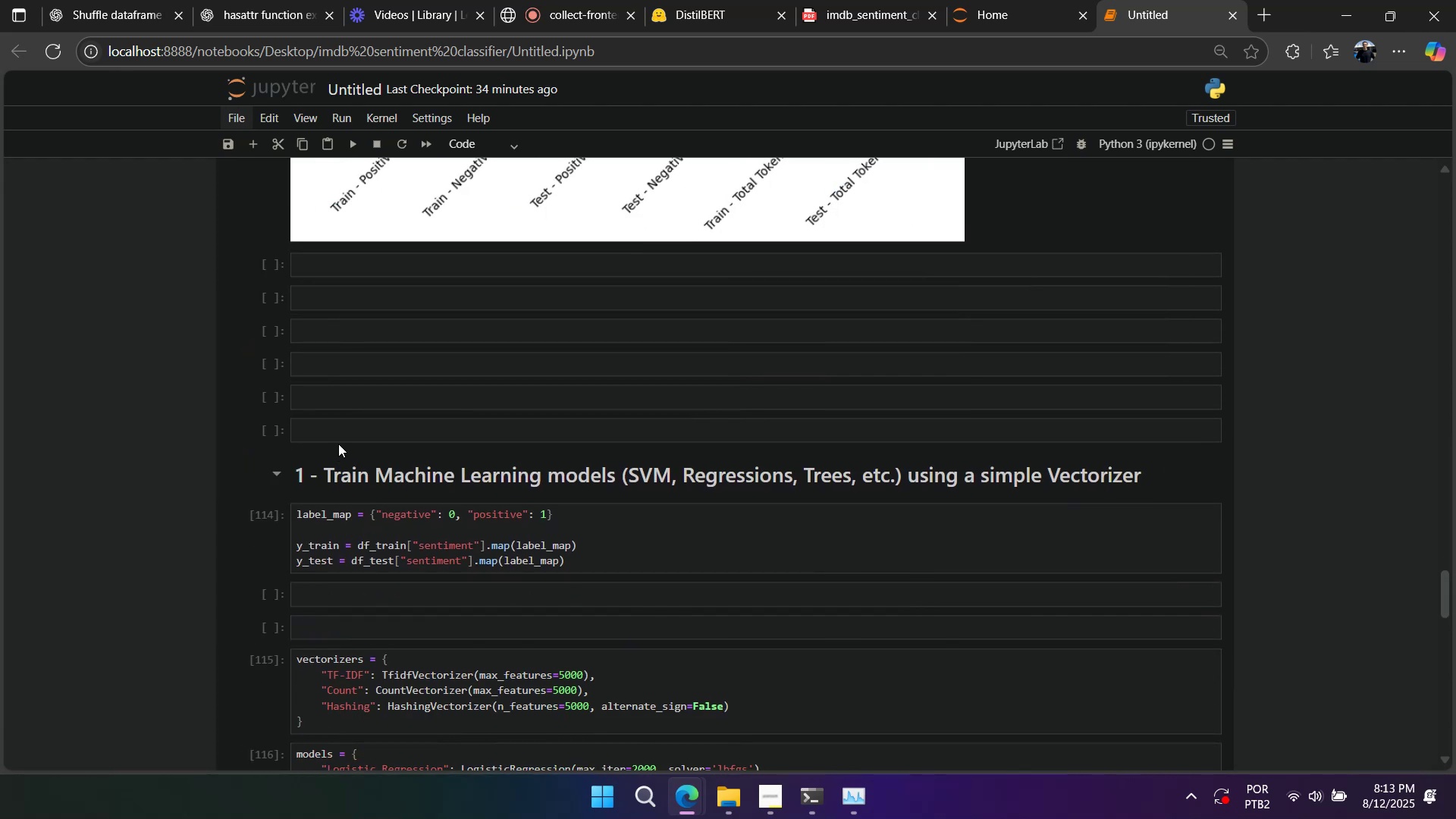 
left_click([341, 428])
 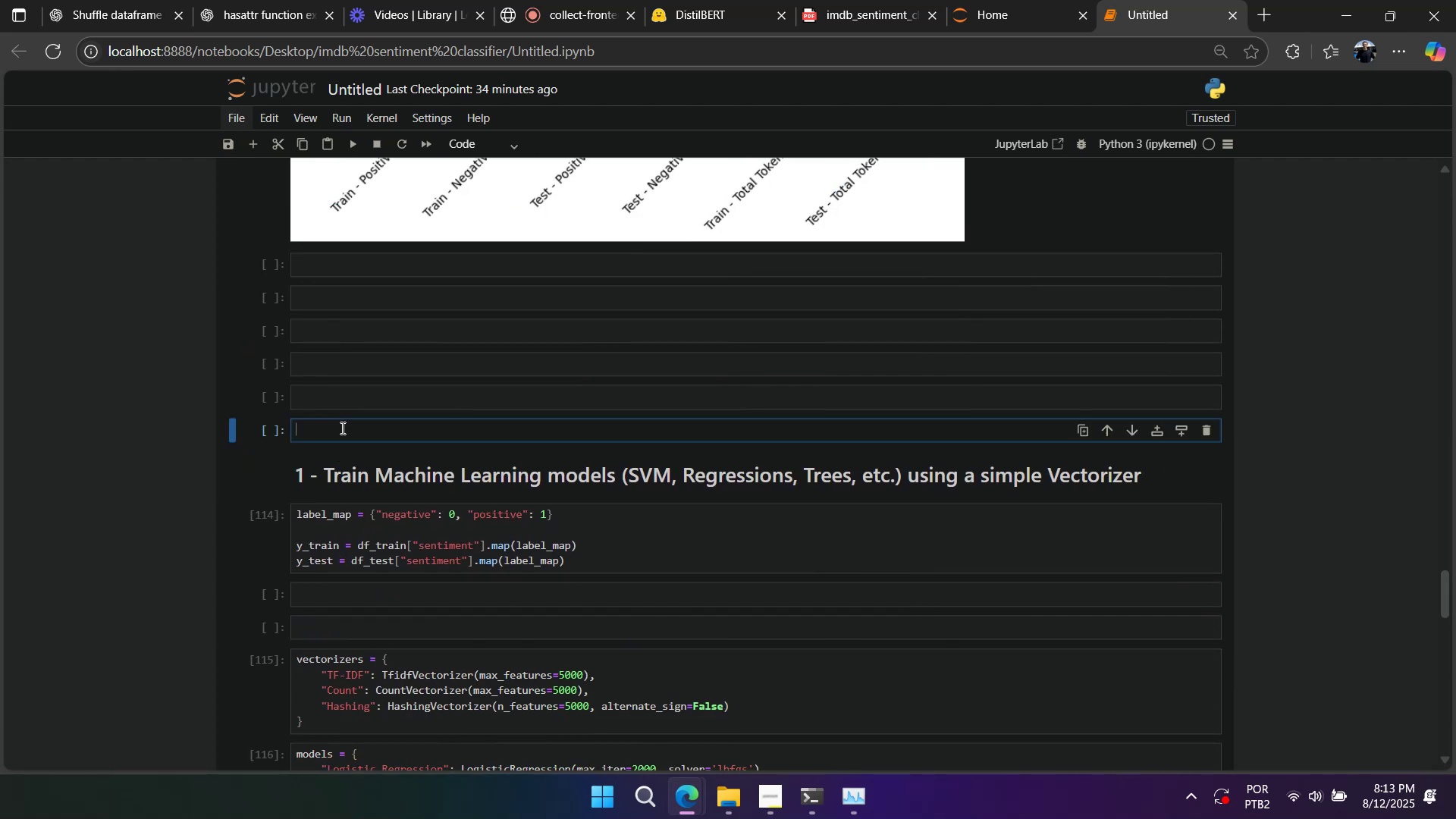 
key(Control+V)
 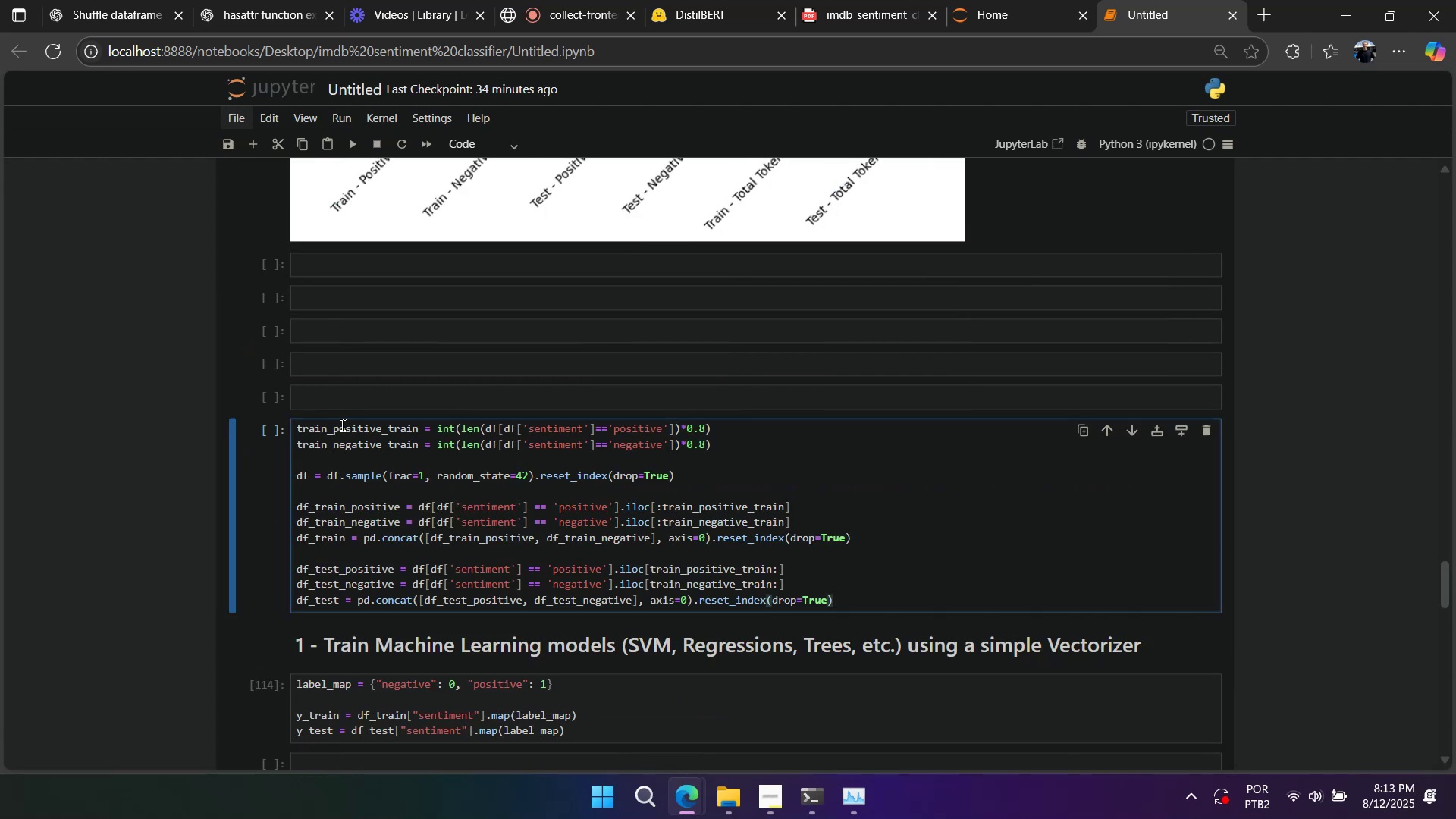 
key(Enter)
 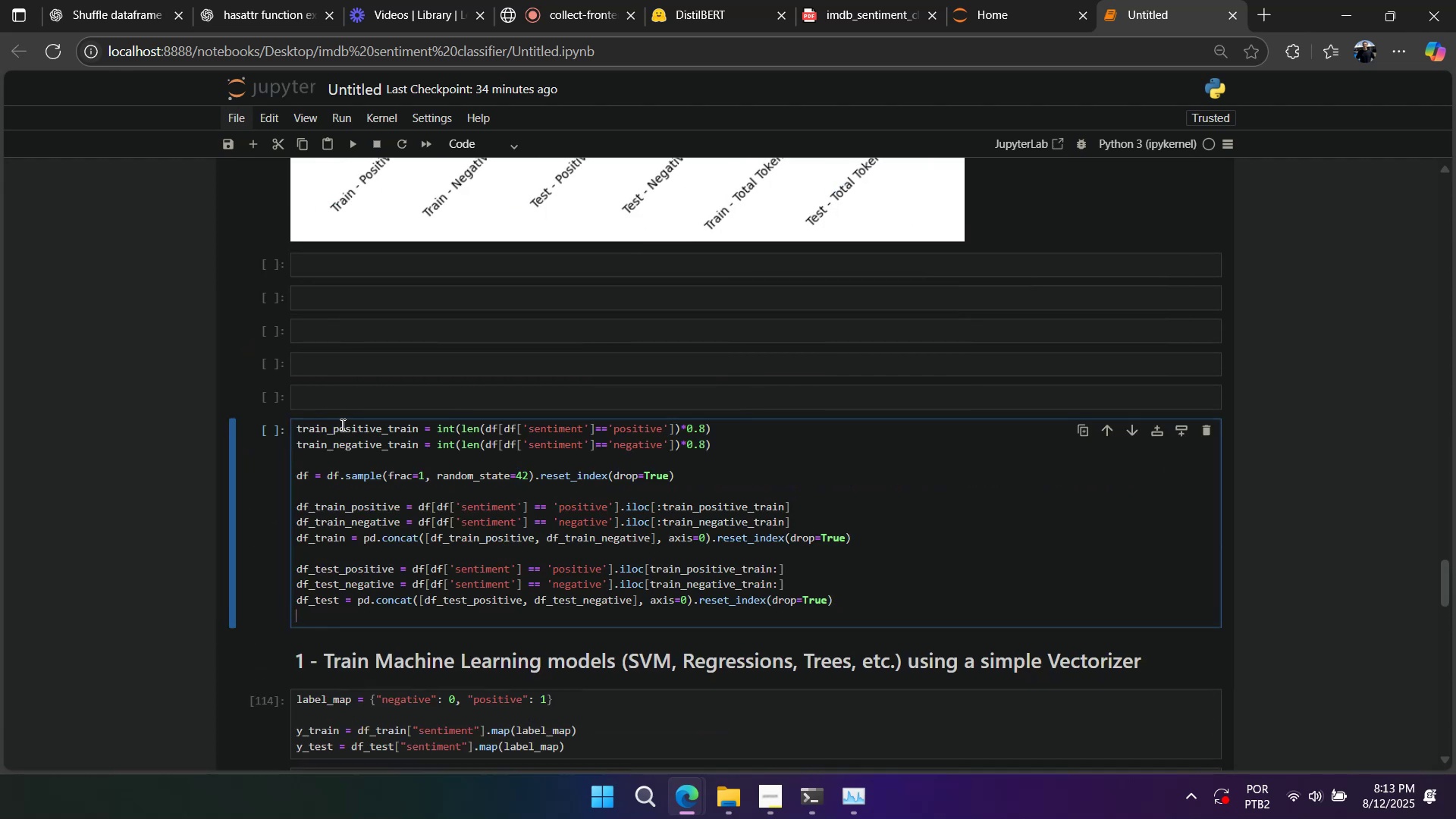 
key(Enter)
 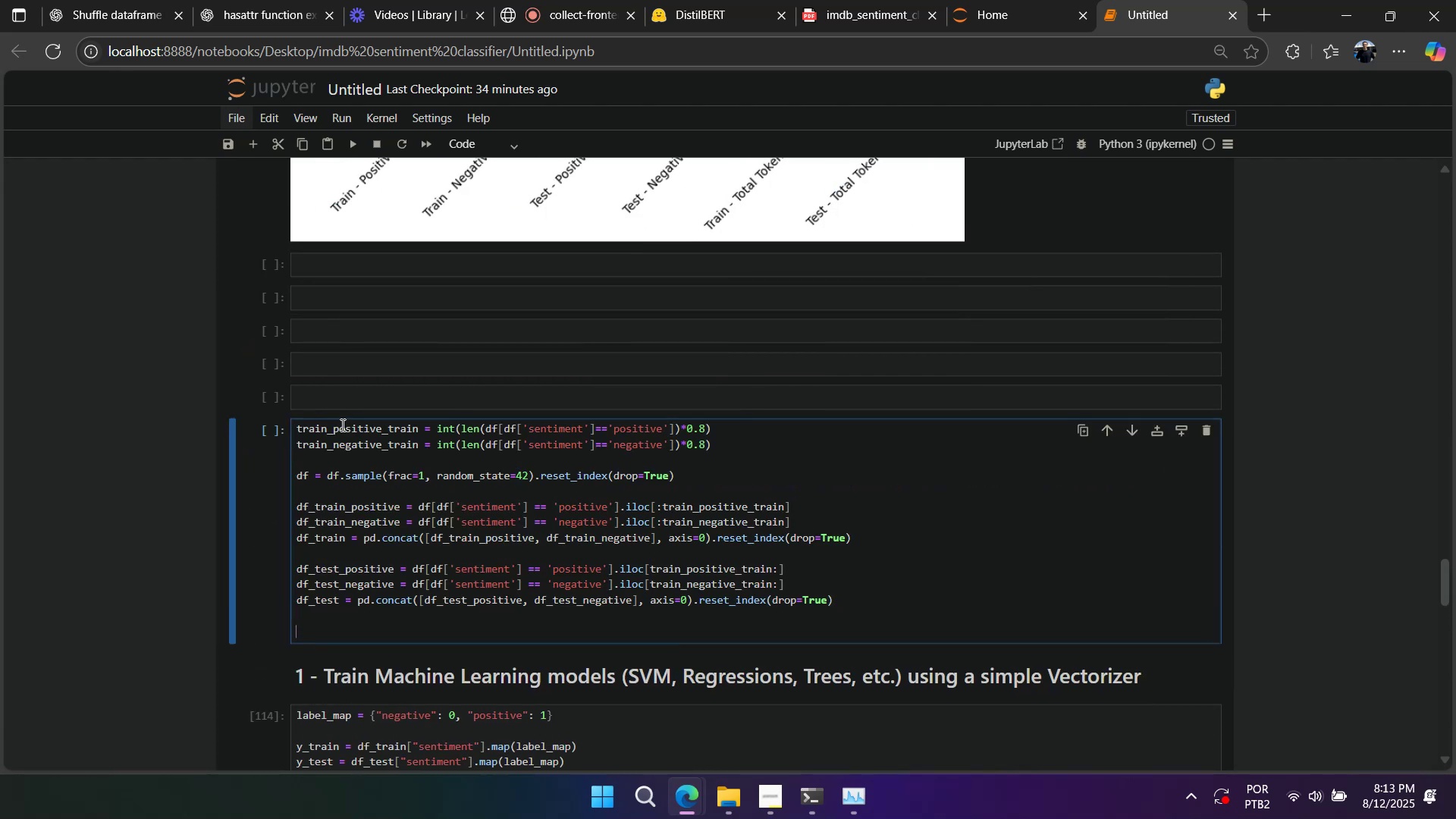 
scroll: coordinate [351, 525], scroll_direction: up, amount: 14.0
 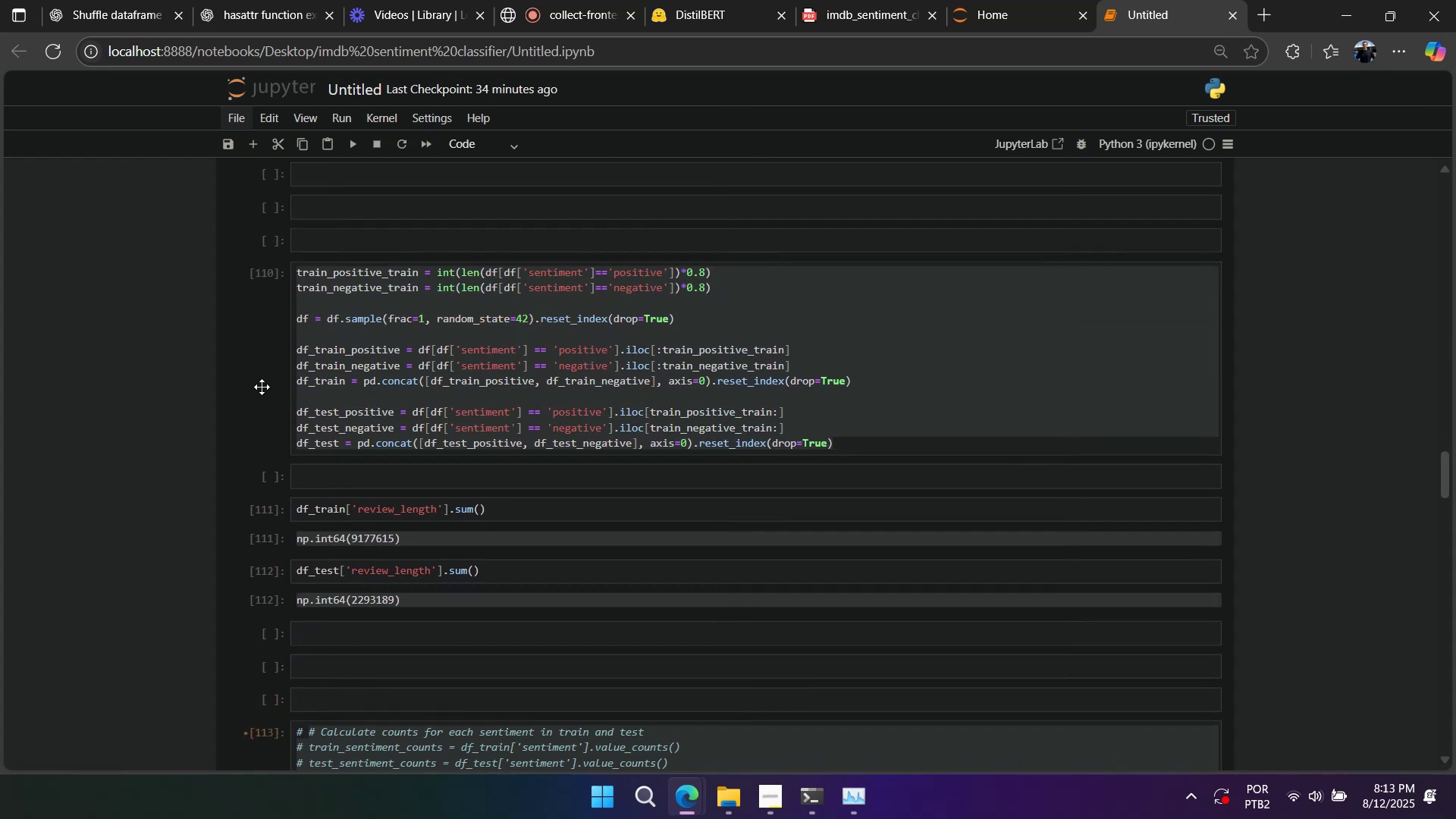 
left_click([261, 387])
 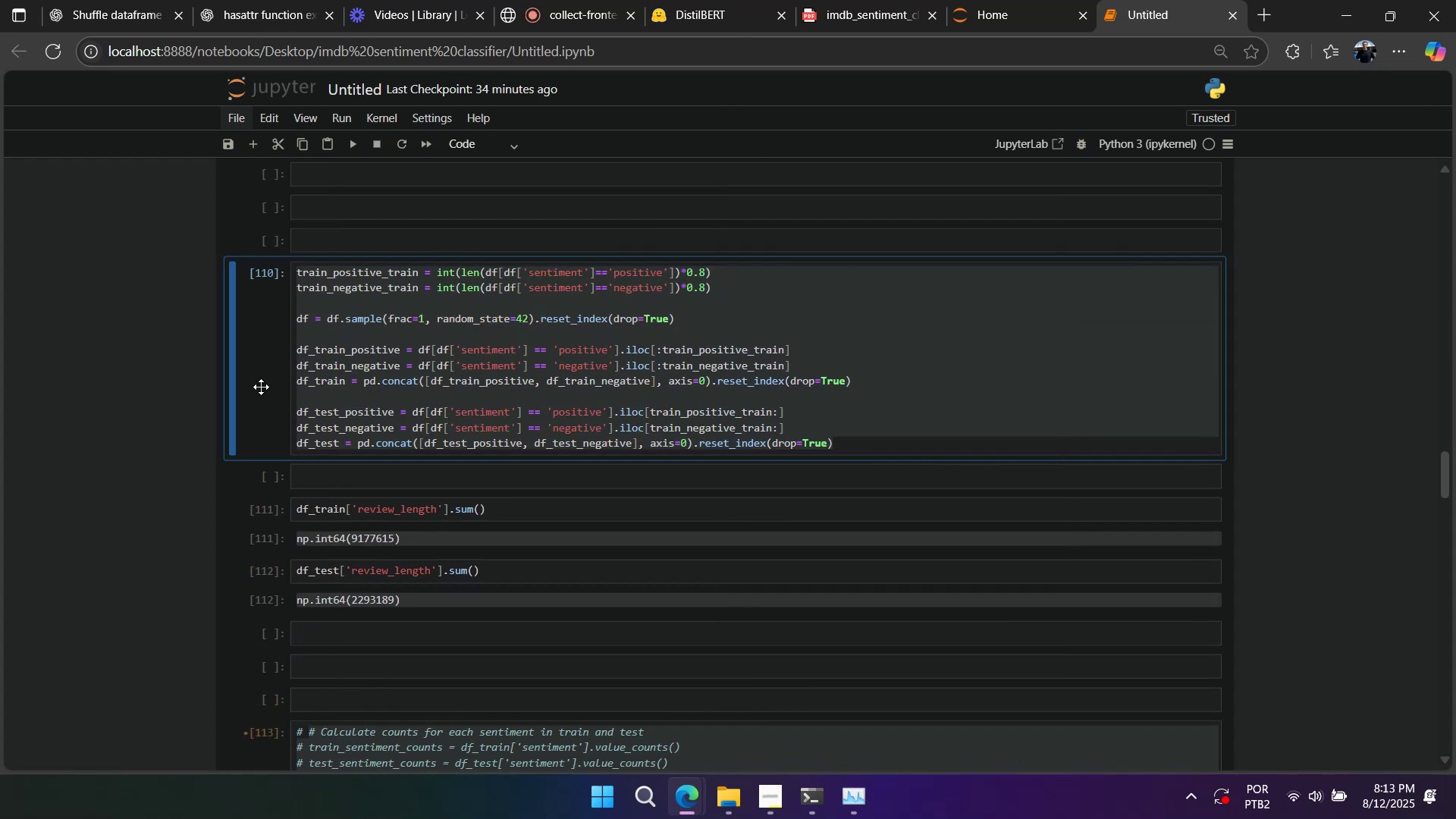 
type(ddd)
 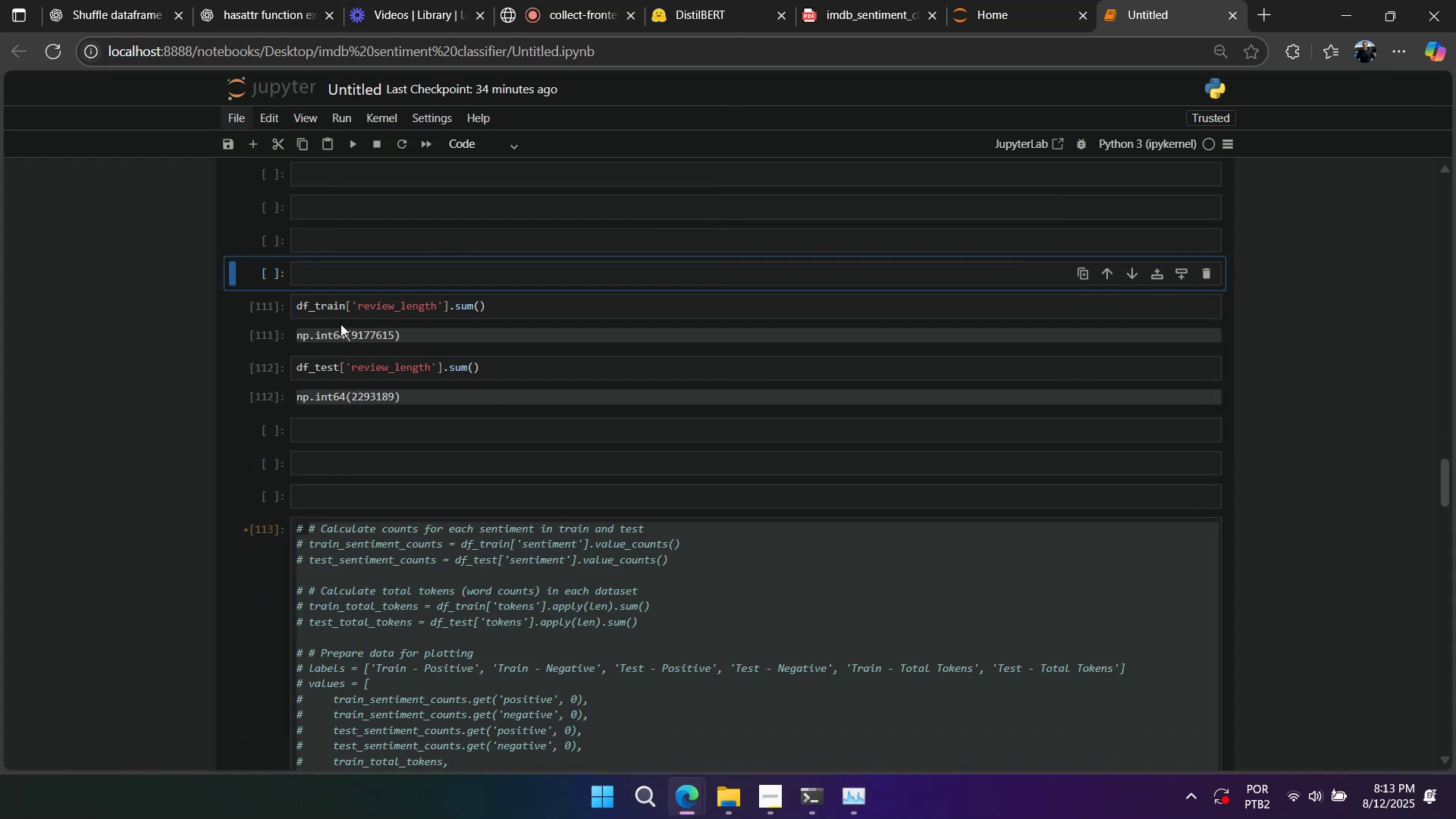 
left_click([352, 308])
 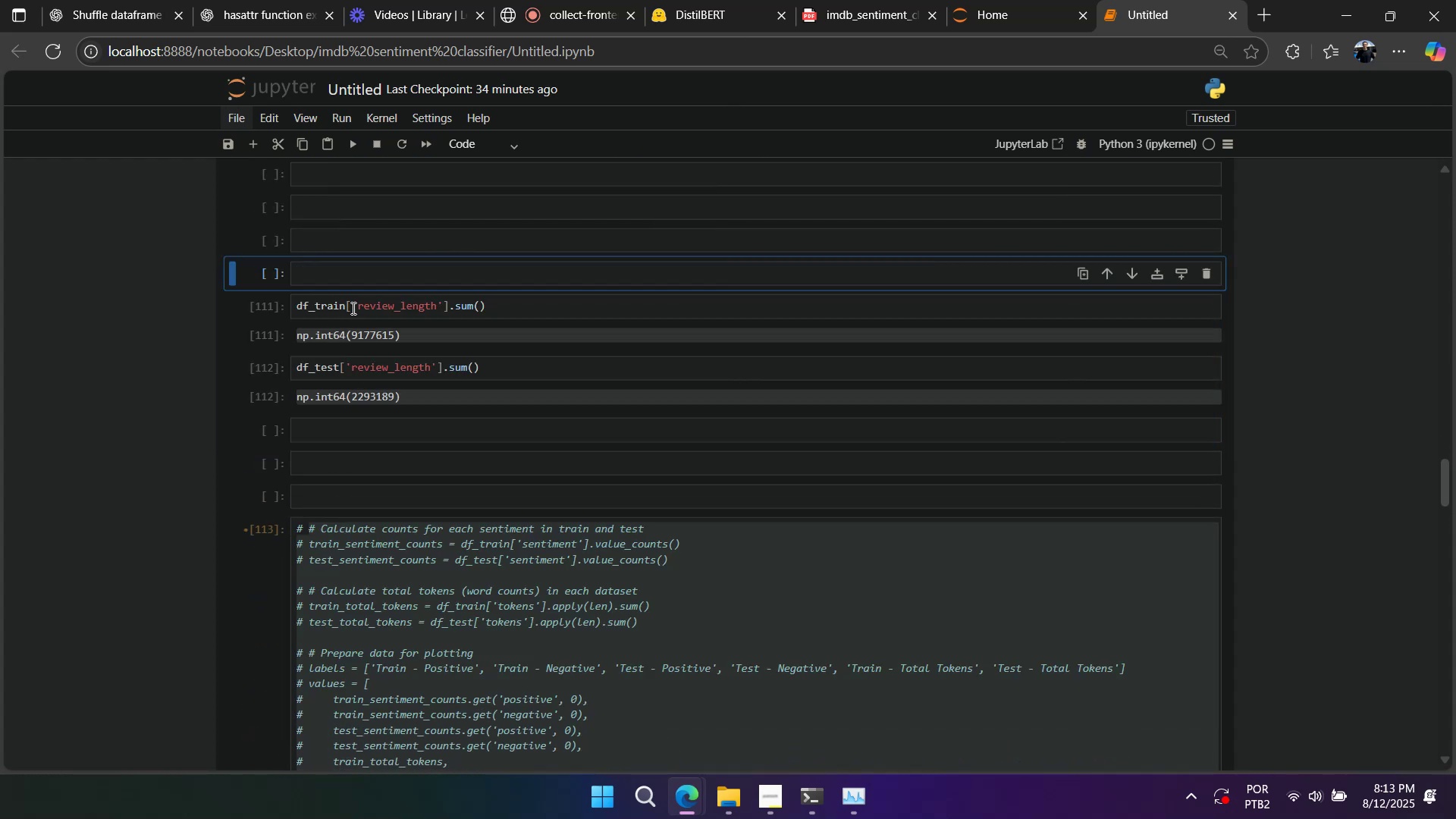 
key(Control+A)
 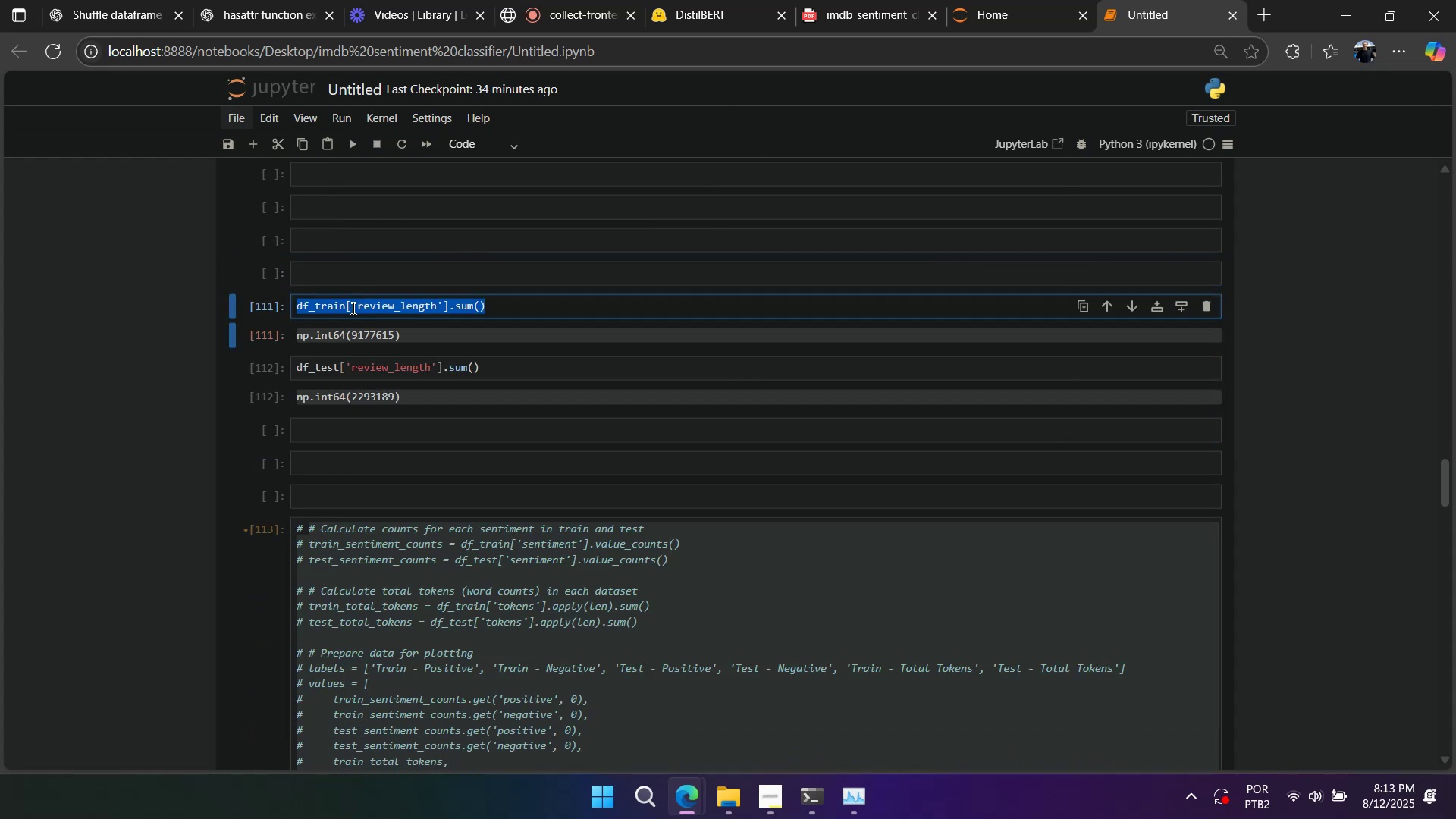 
key(Control+C)
 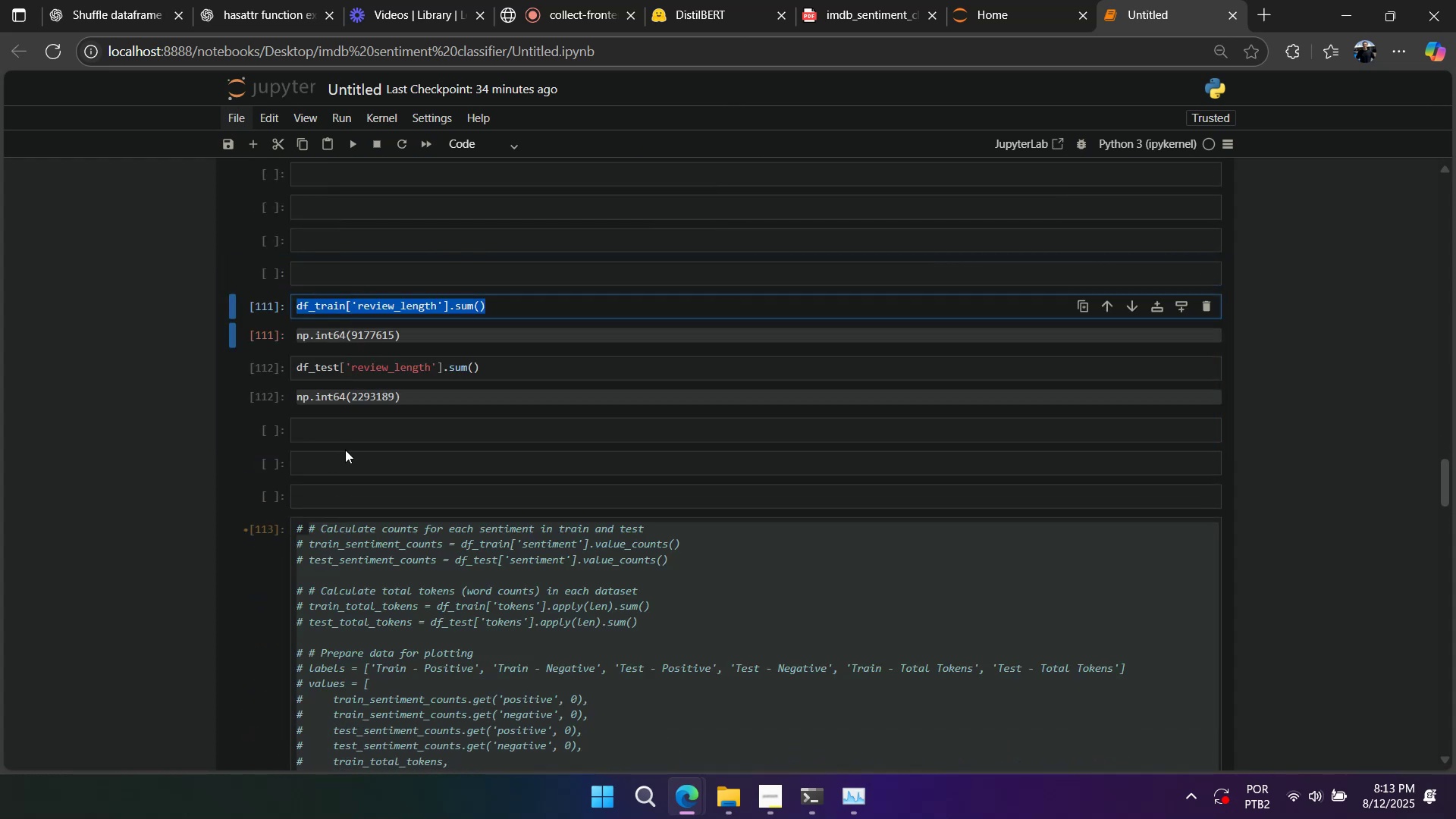 
double_click([350, 461])
 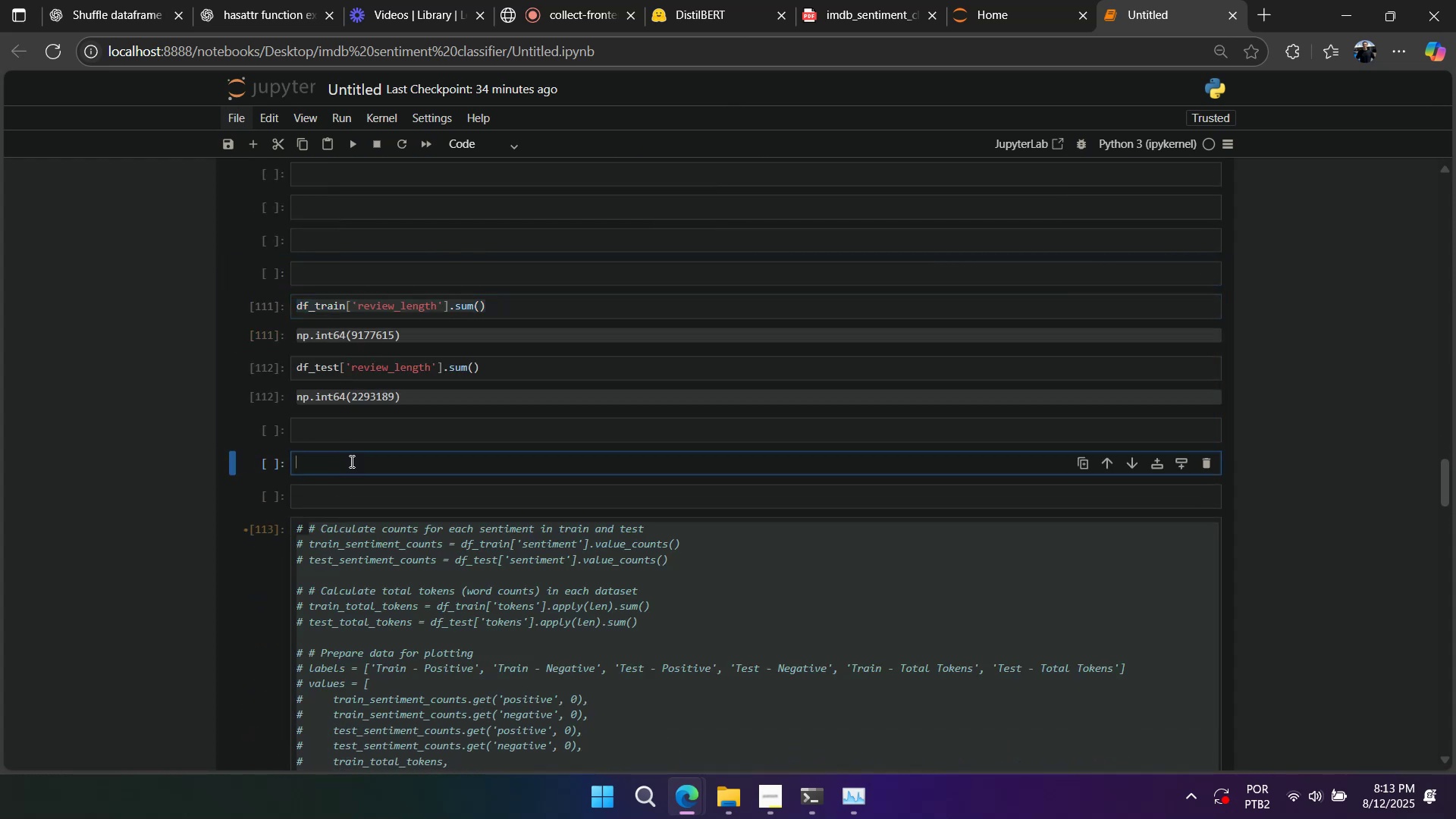 
key(Control+ControlLeft)
 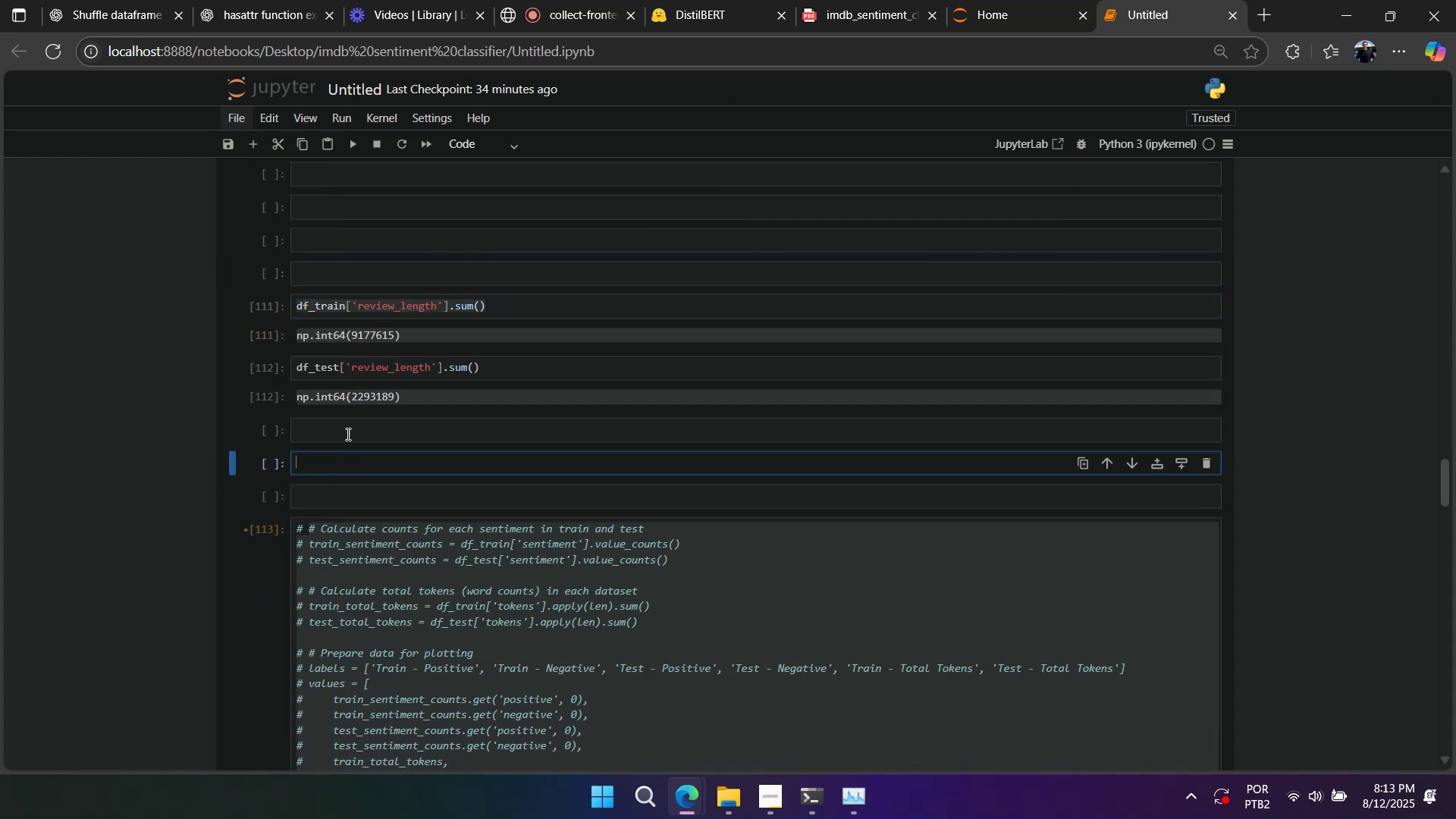 
key(Control+V)
 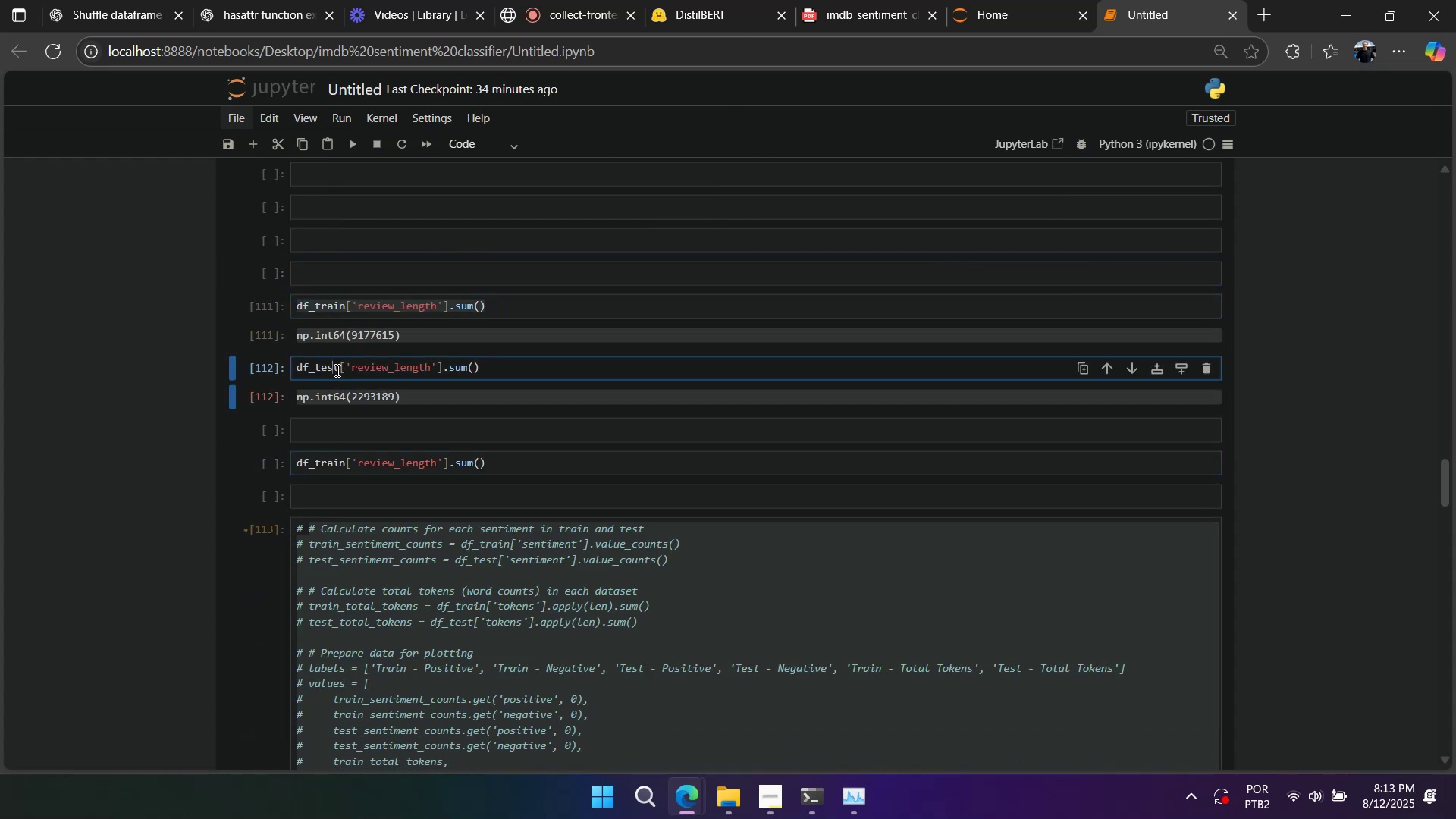 
double_click([336, 370])
 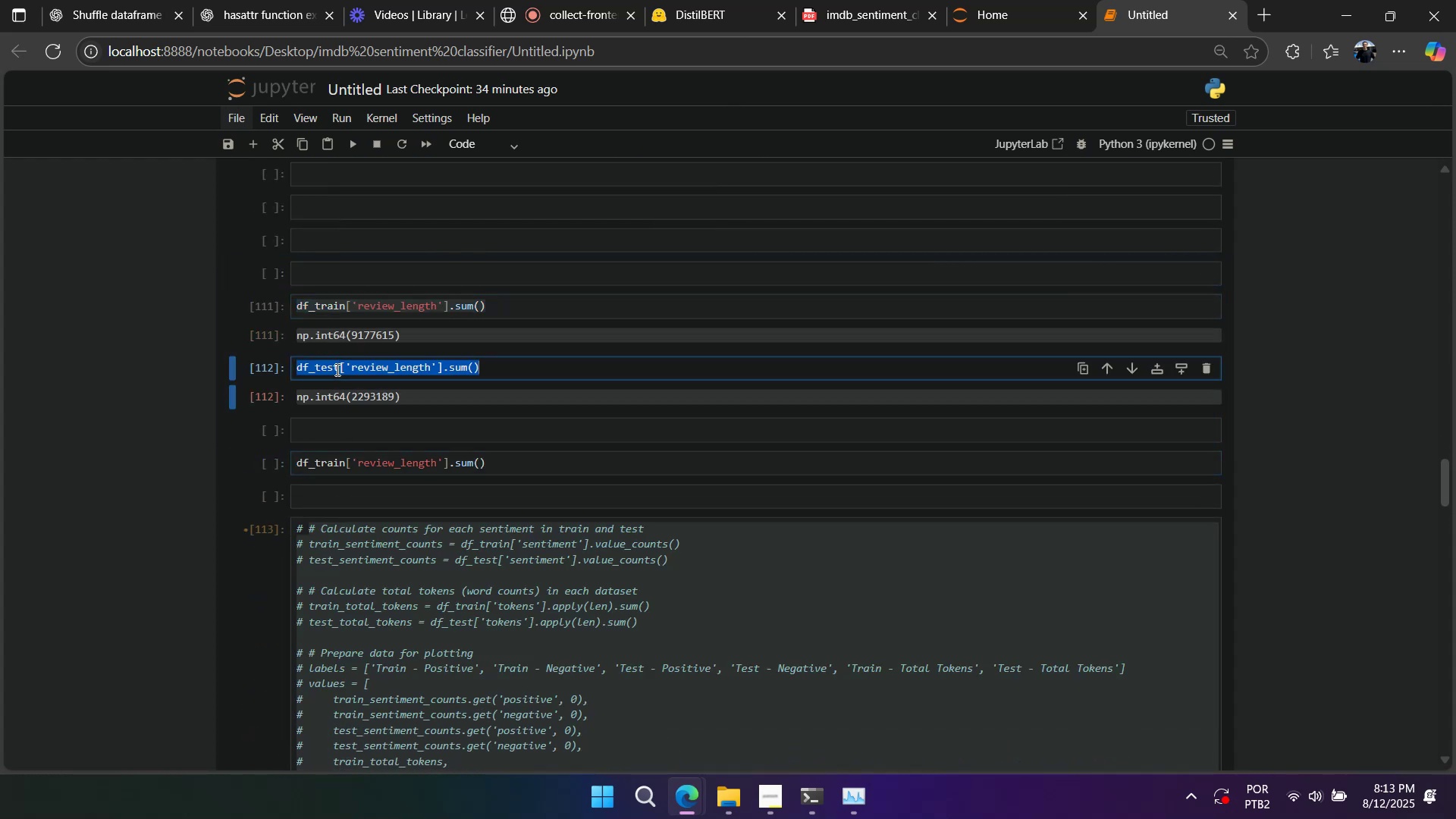 
triple_click([336, 369])
 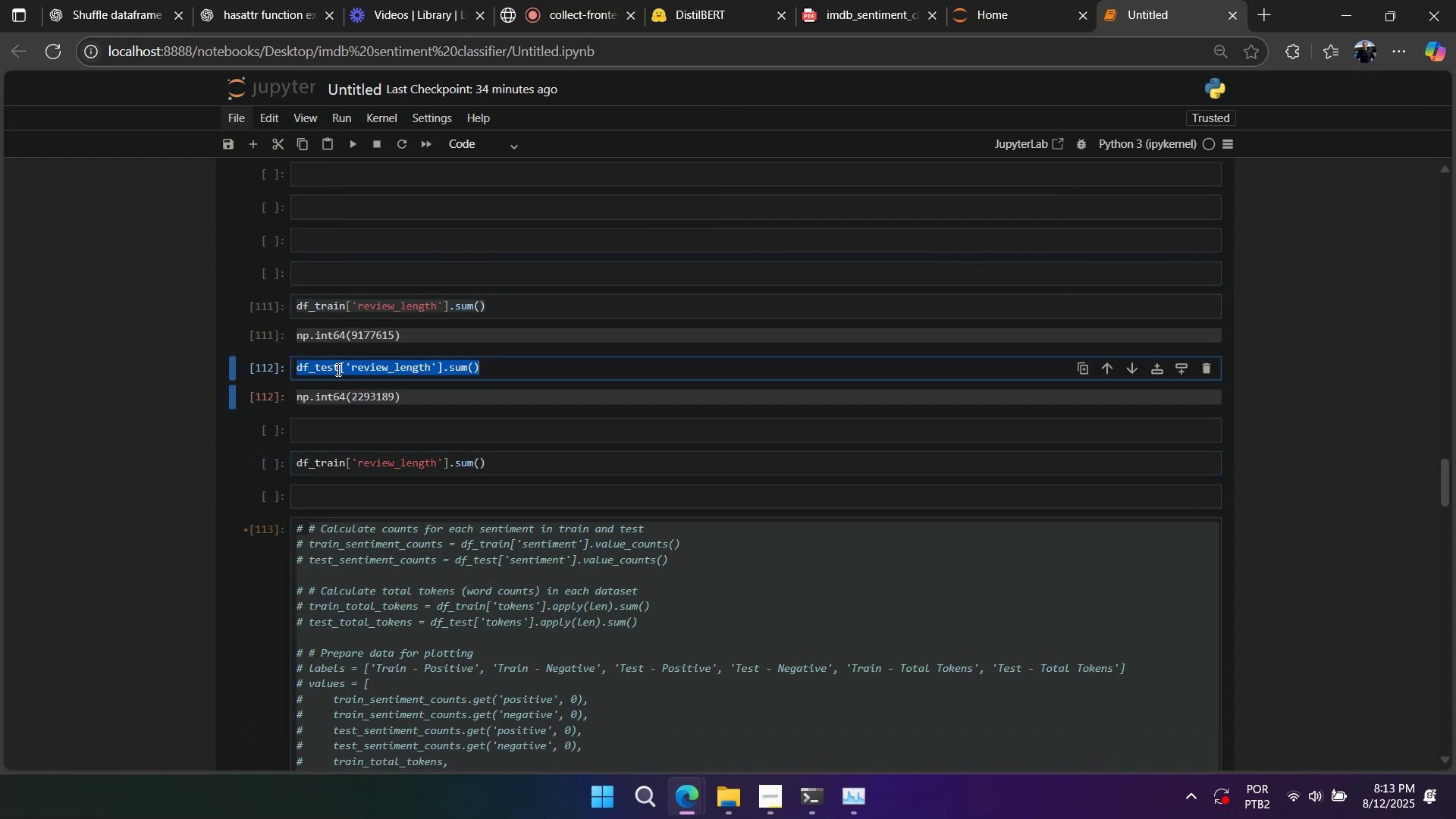 
key(Control+ControlLeft)
 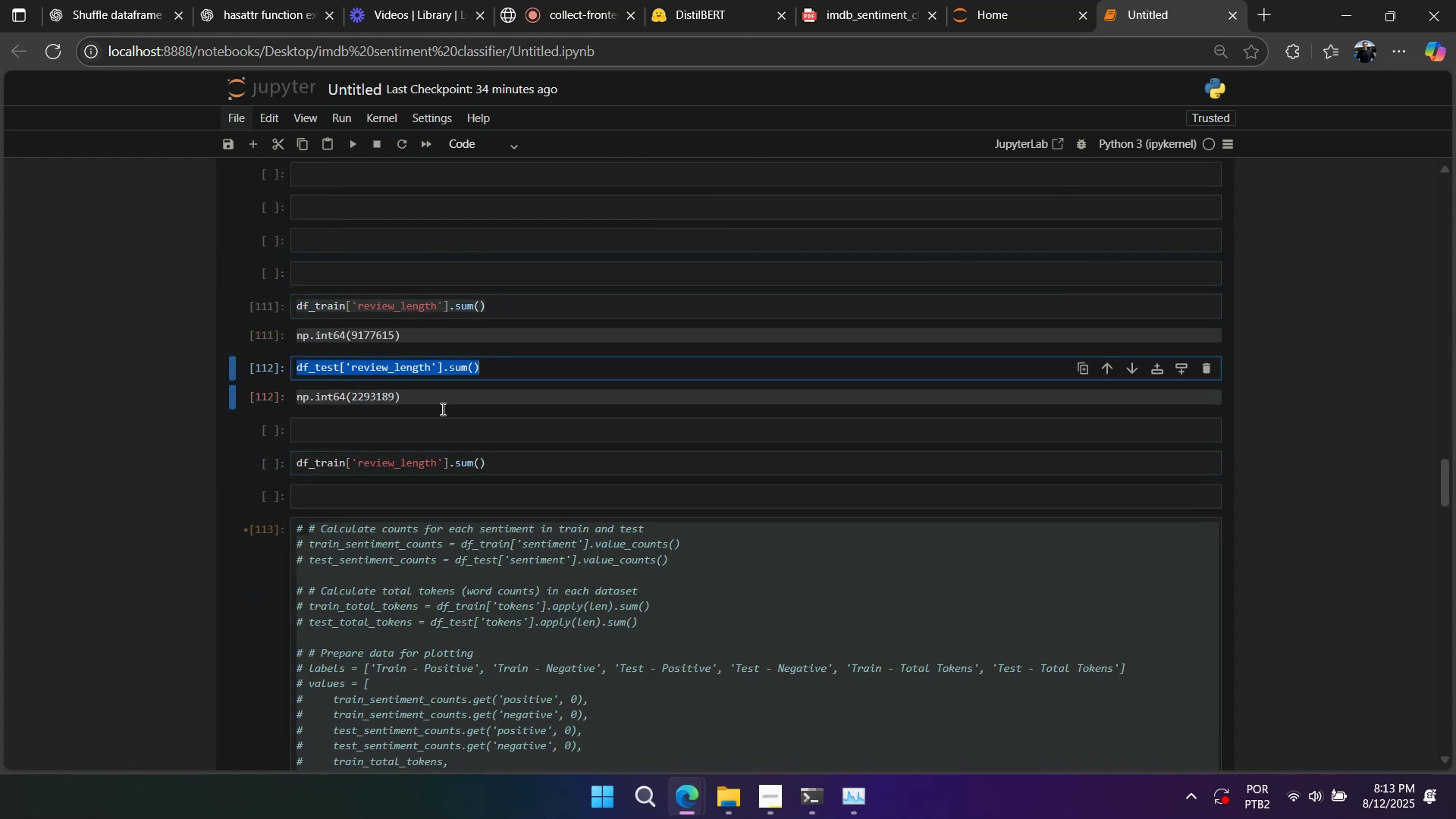 
key(Control+C)
 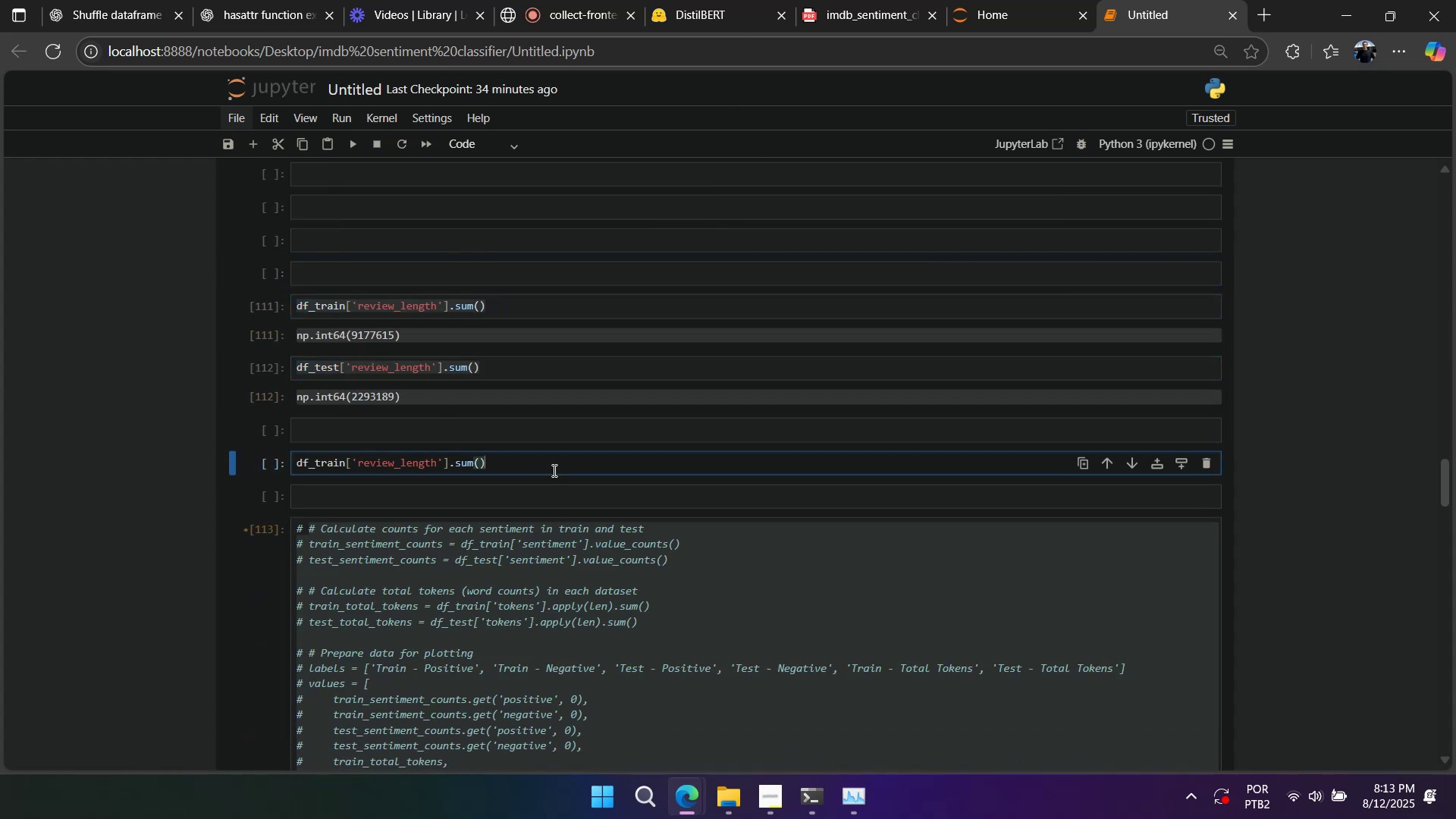 
key(Enter)
 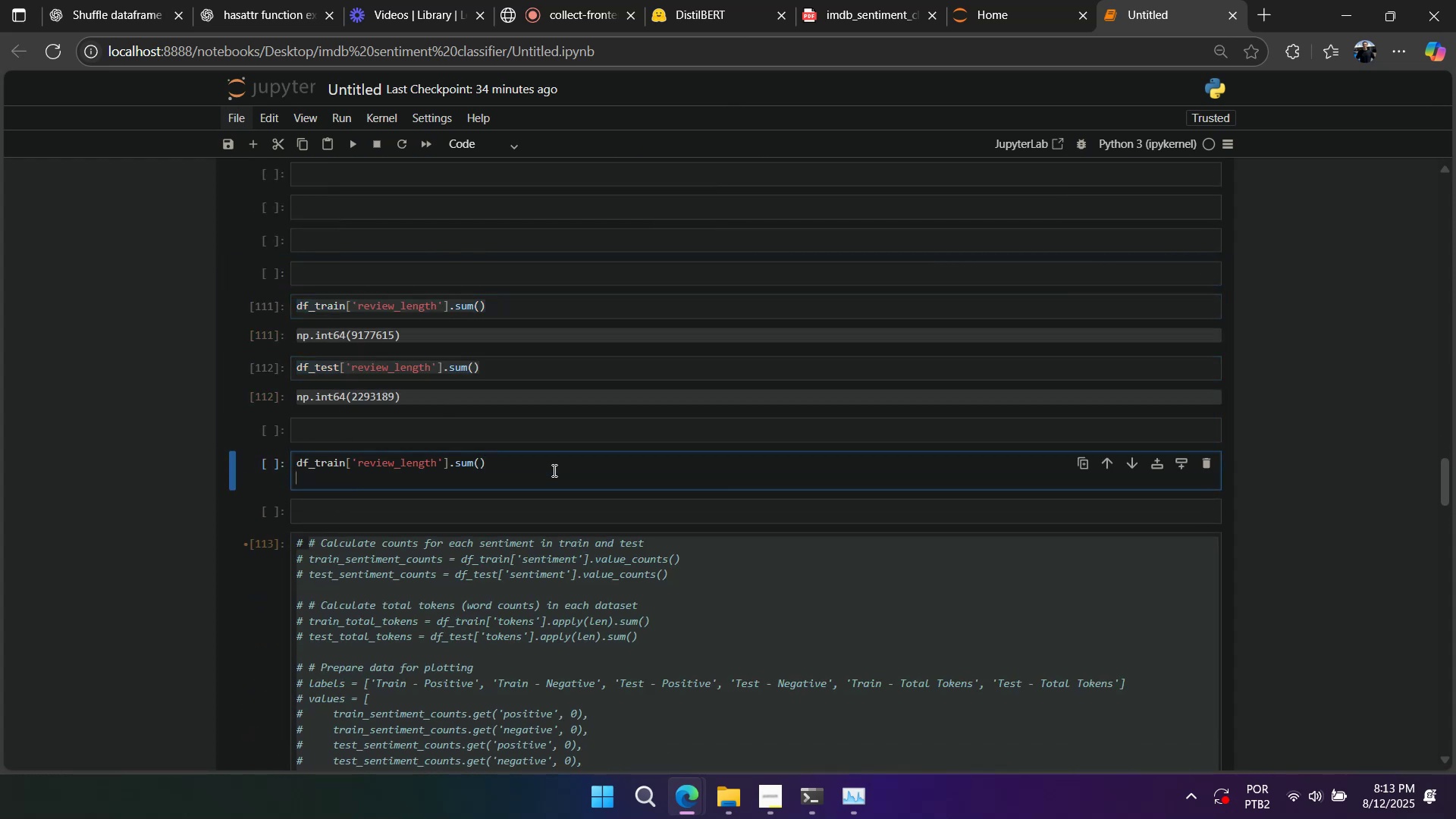 
key(Control+V)
 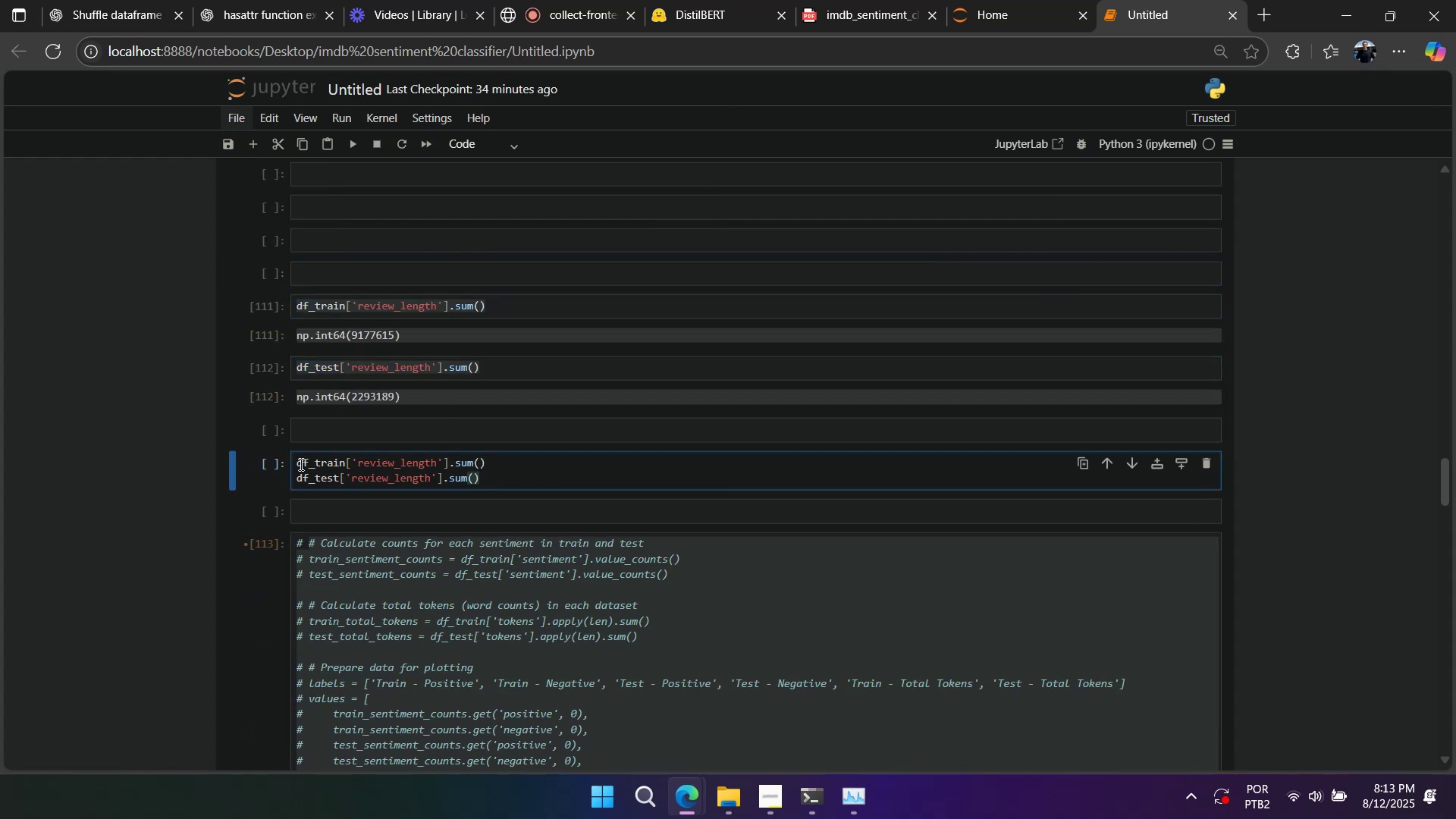 
left_click([300, 465])
 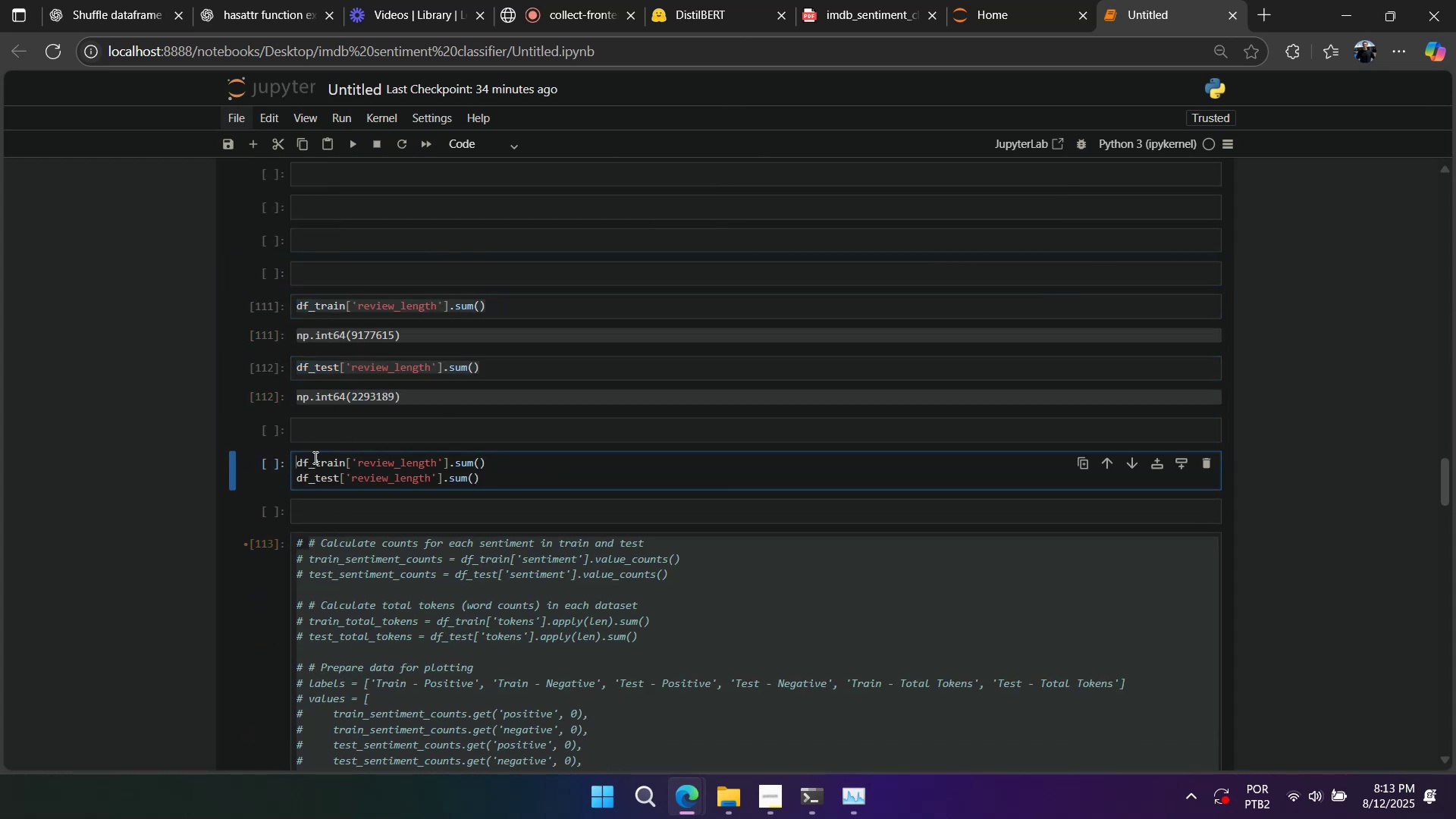 
type(rint()
 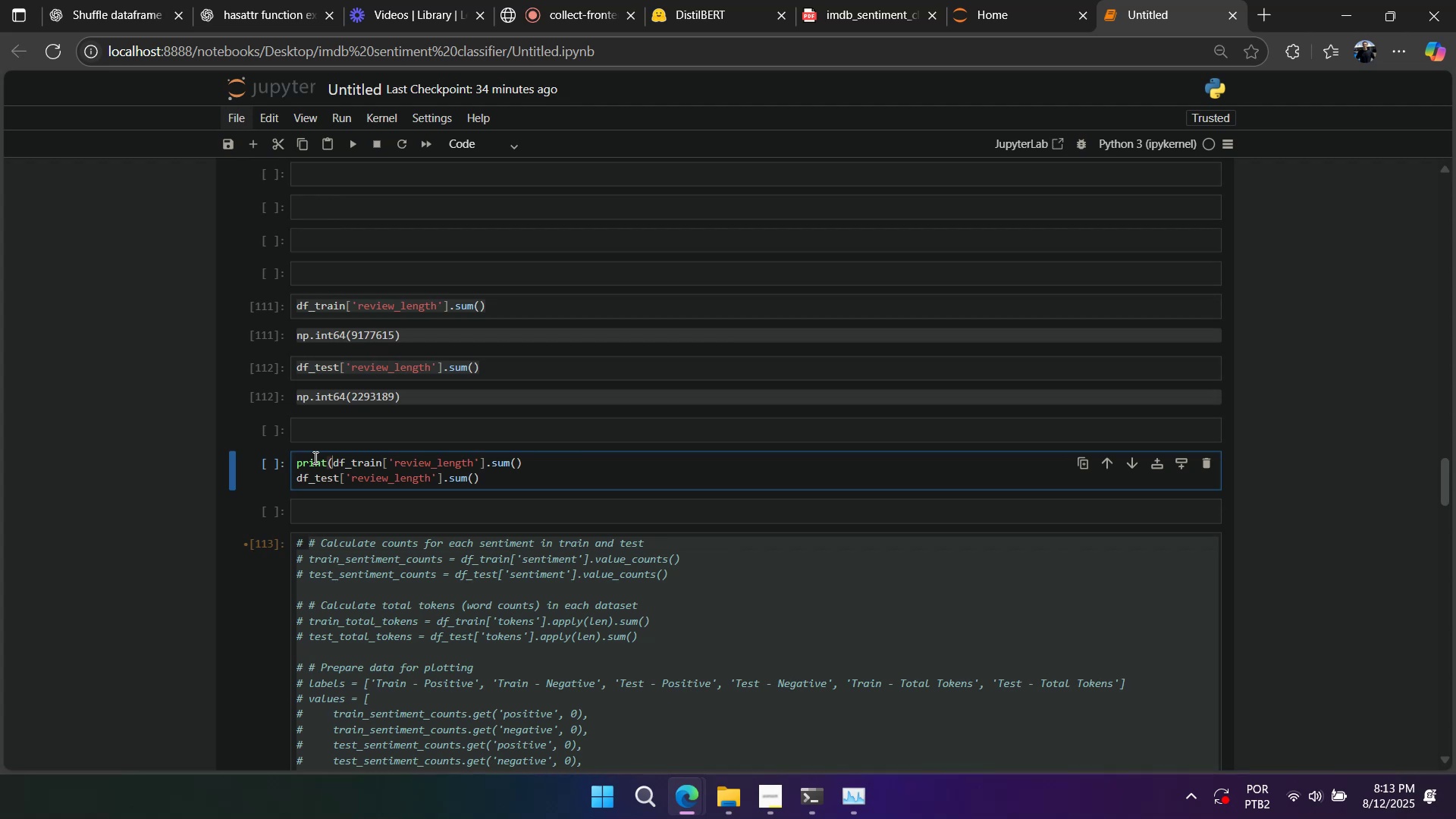 
left_click([551, 463])
 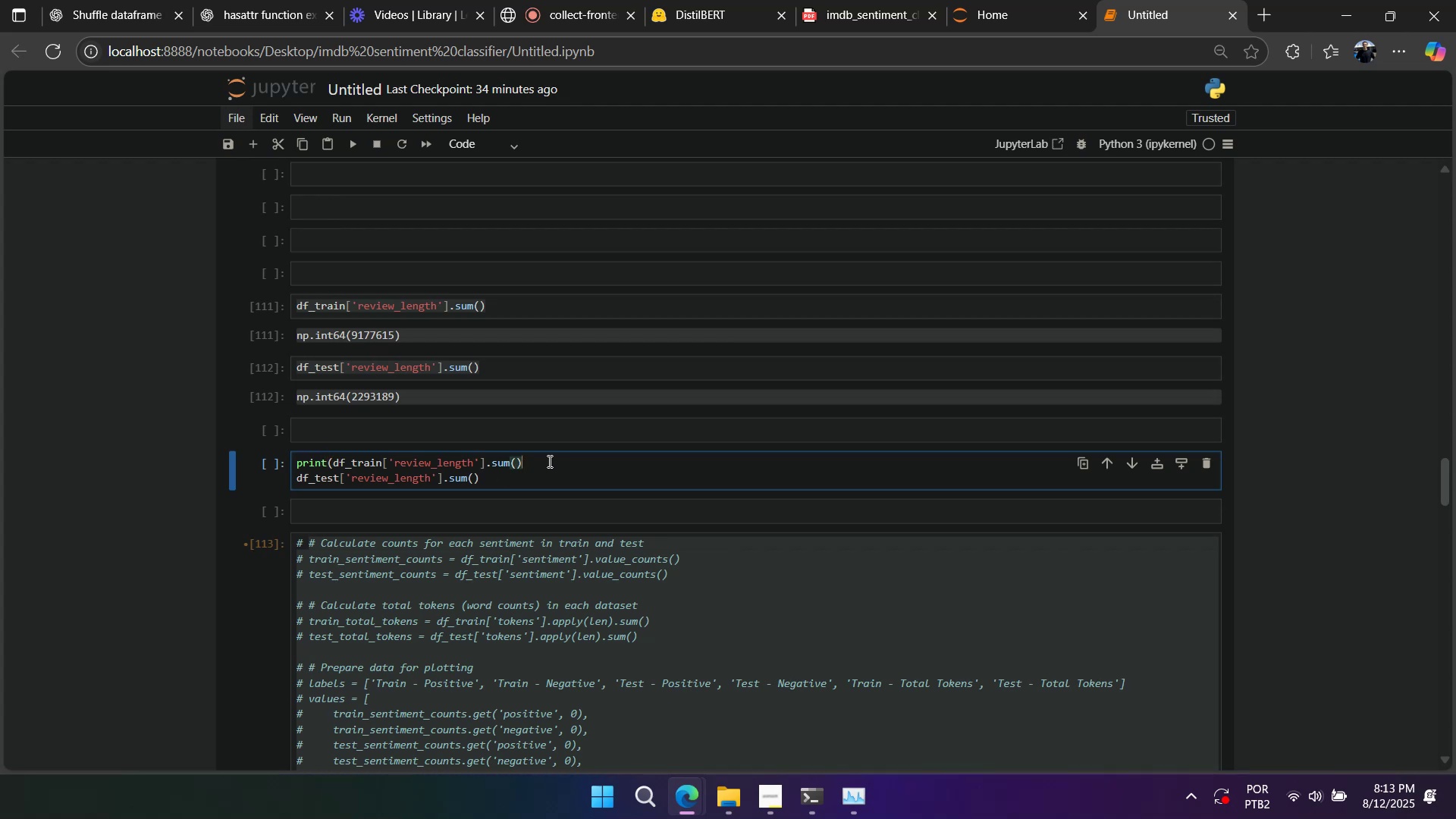 
key(Shift+0)
 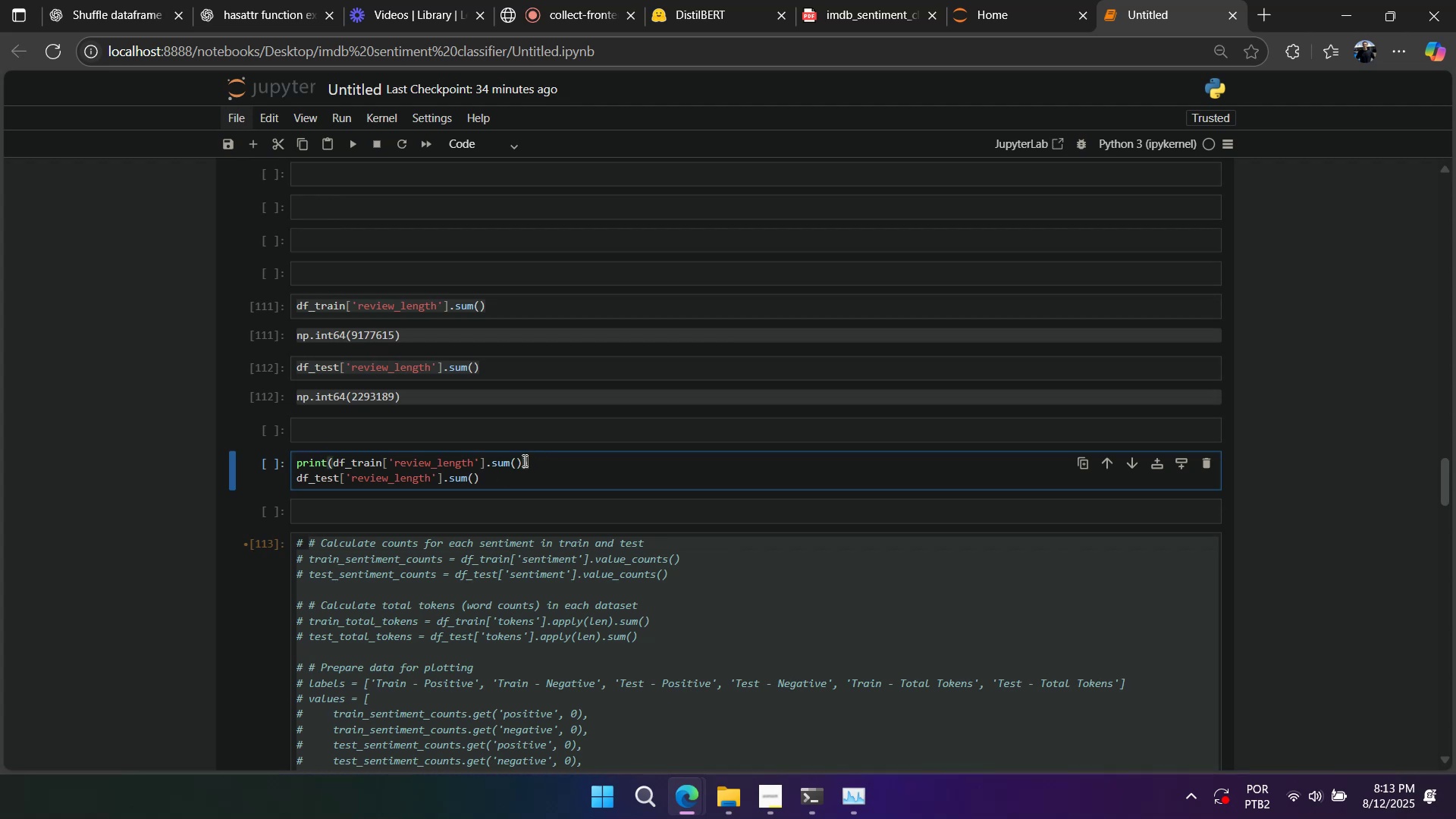 
key(Control+ControlLeft)
 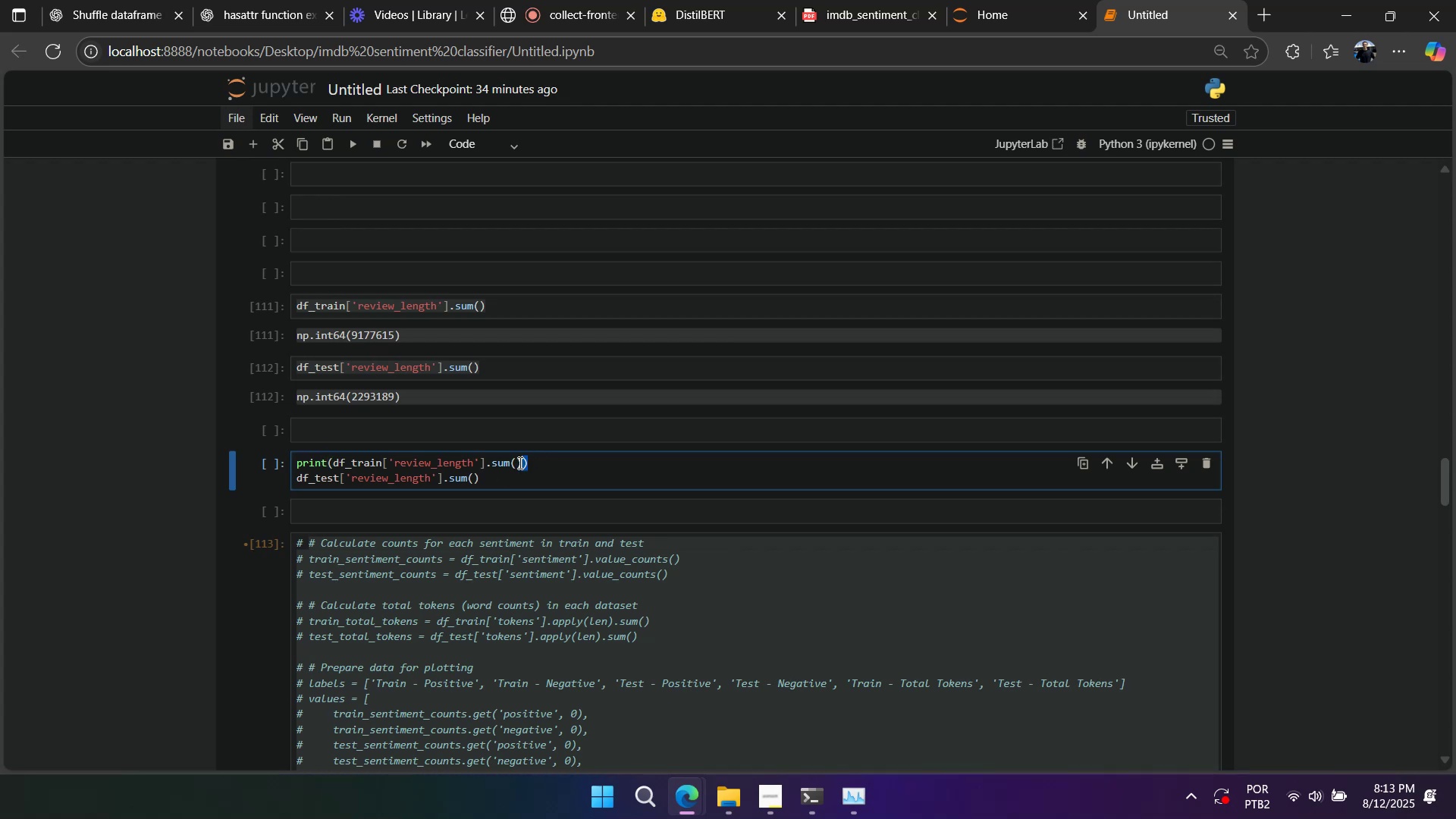 
key(Control+C)
 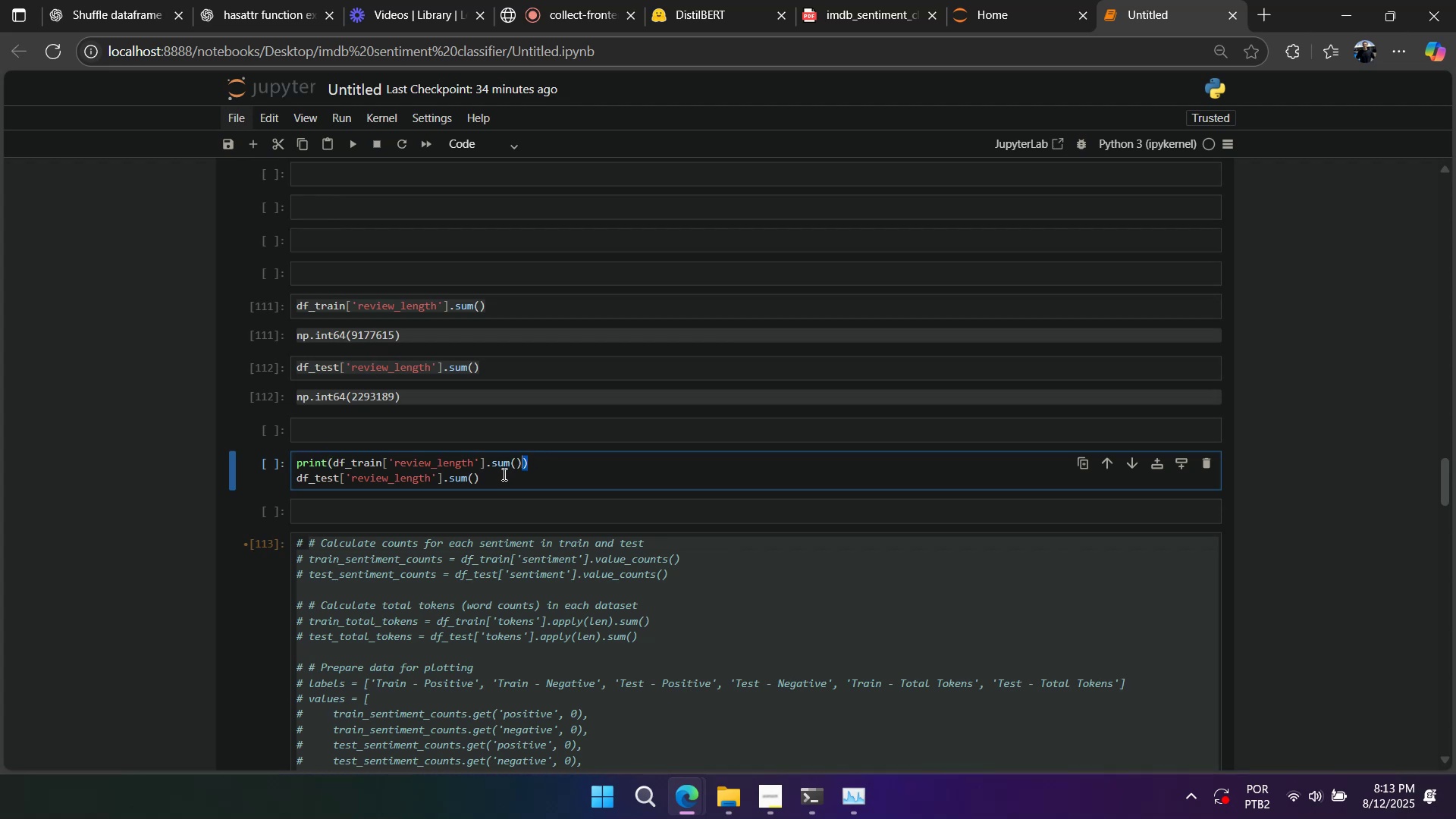 
left_click([503, 474])
 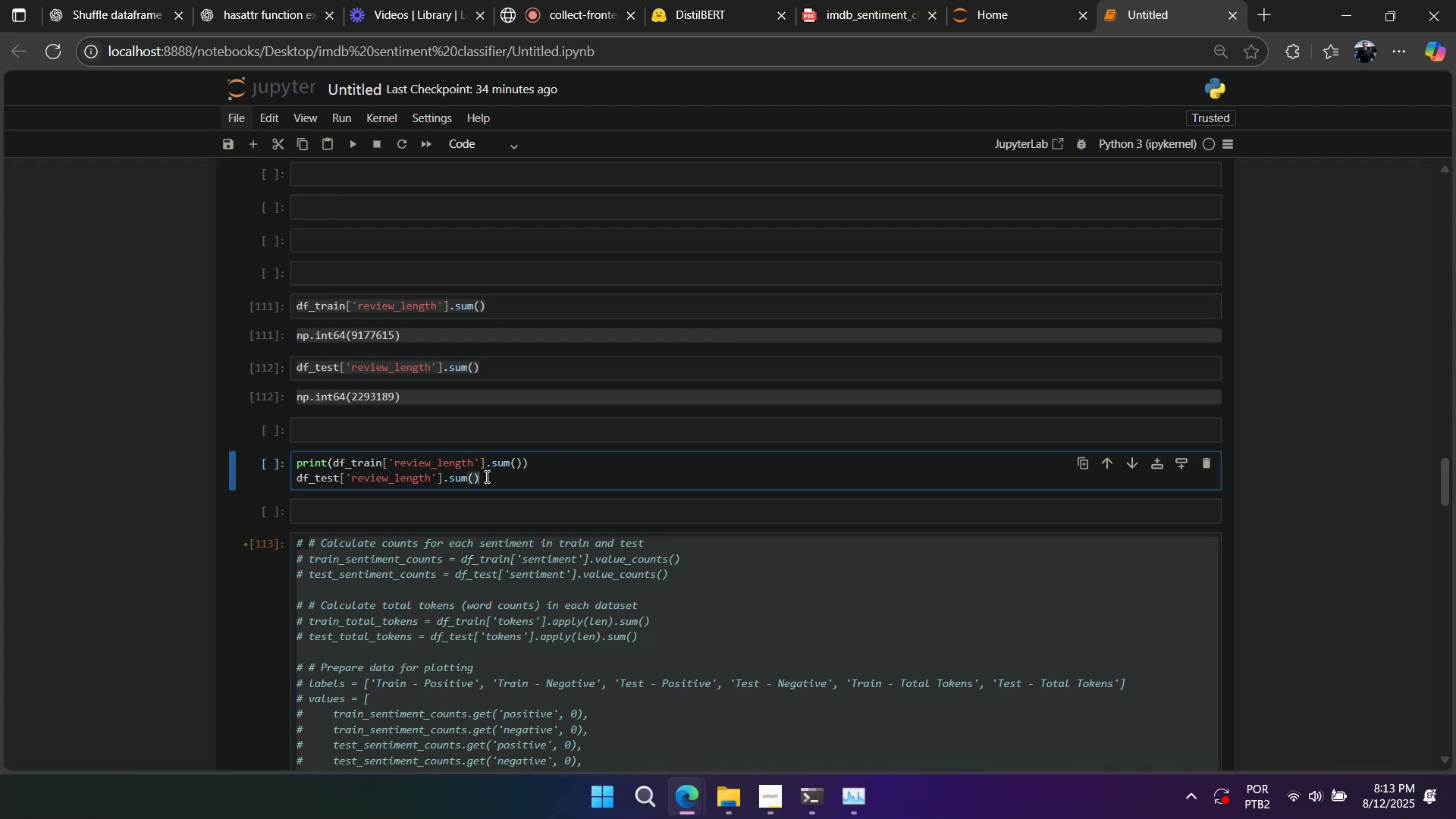 
key(Control+V)
 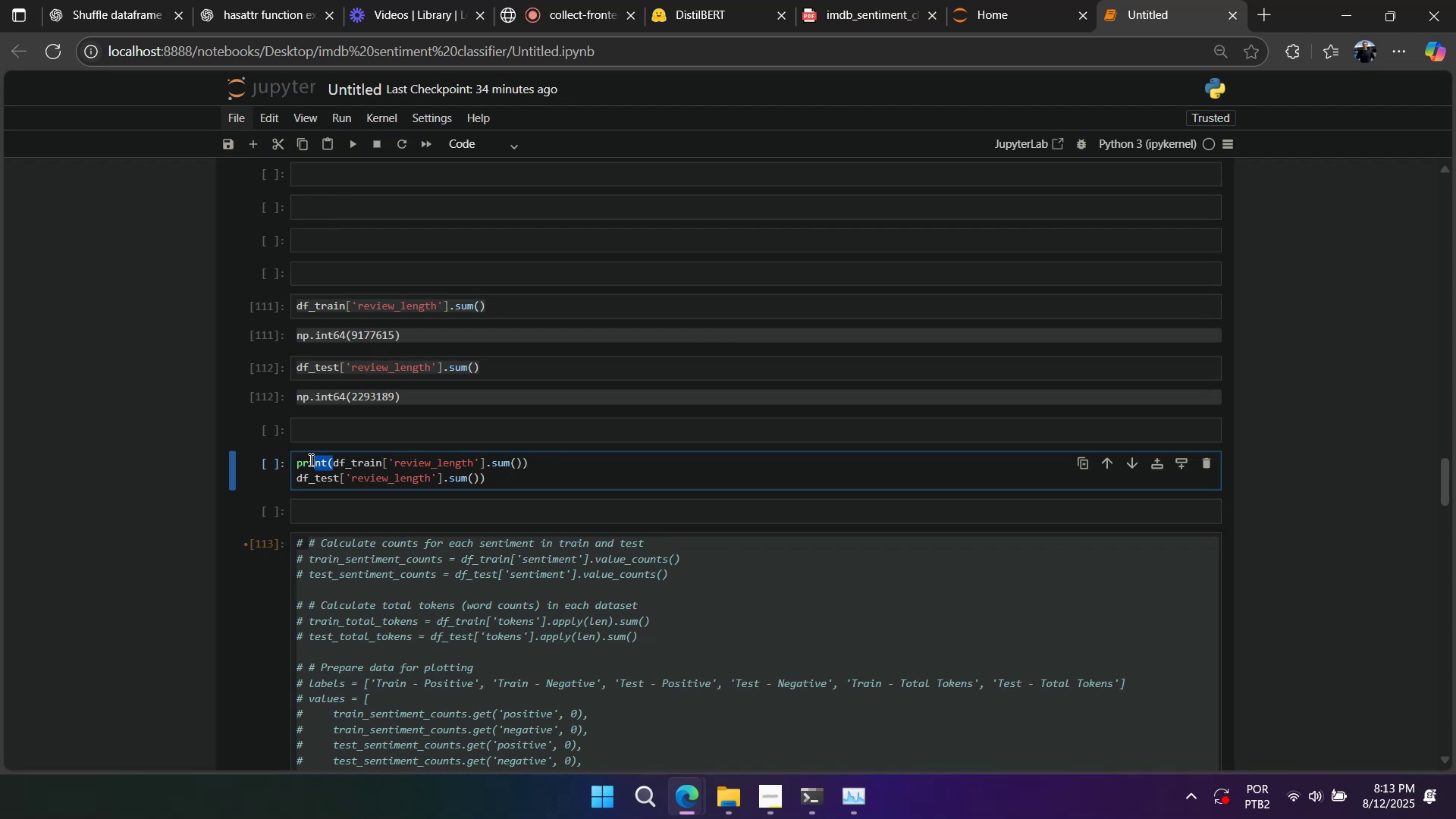 
key(Control+ControlLeft)
 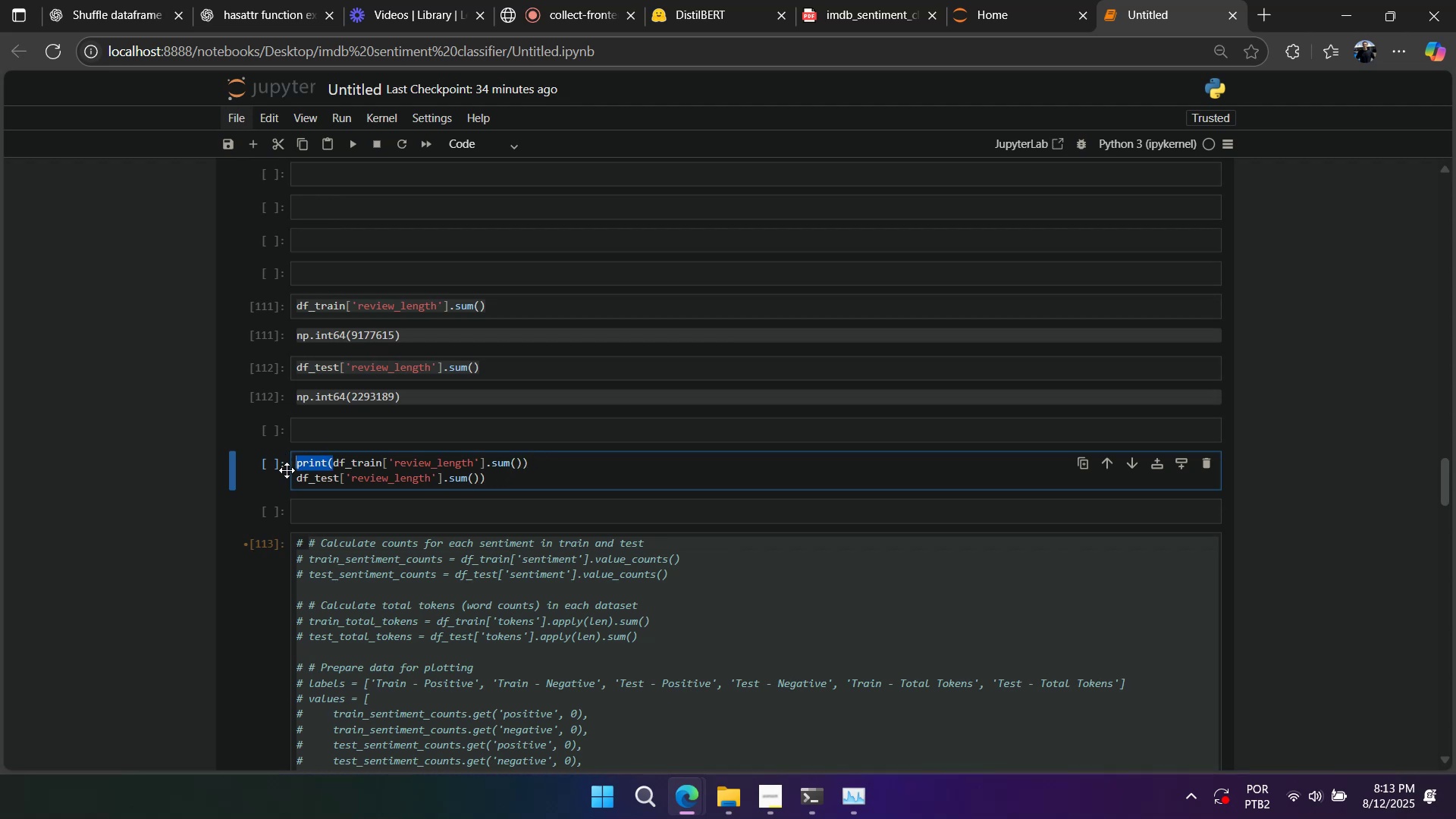 
key(Control+C)
 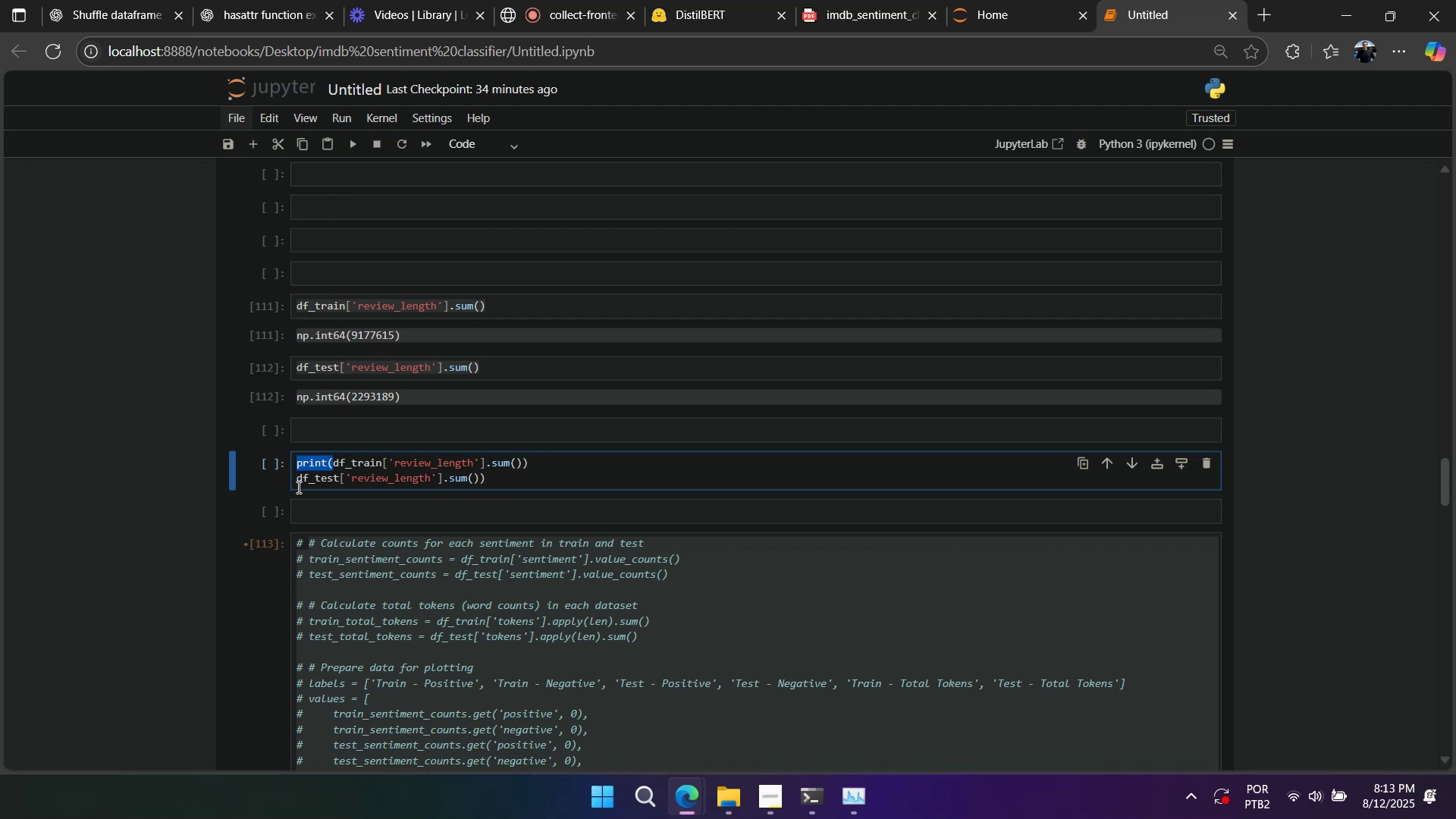 
left_click([295, 482])
 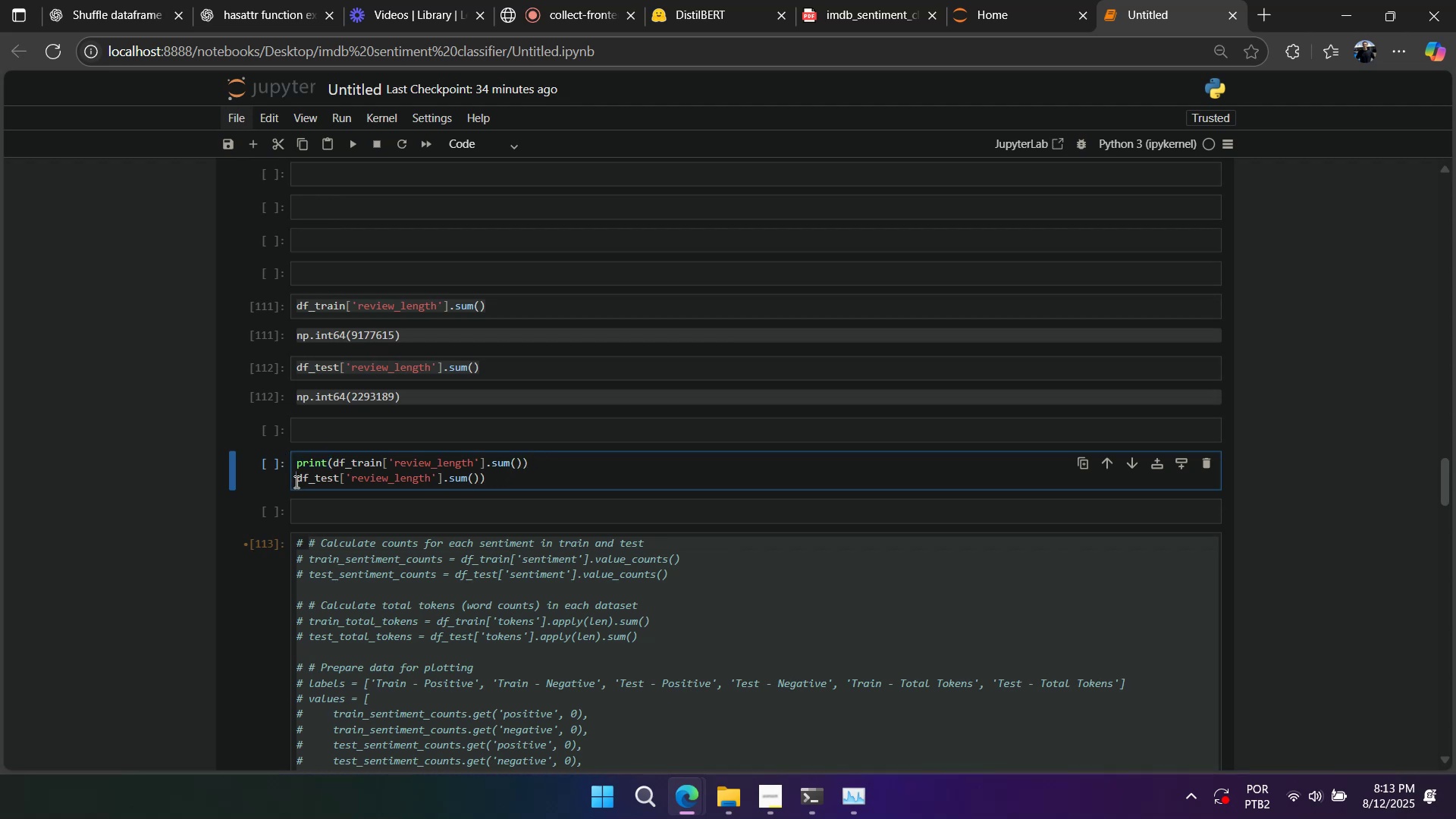 
key(Control+V)
 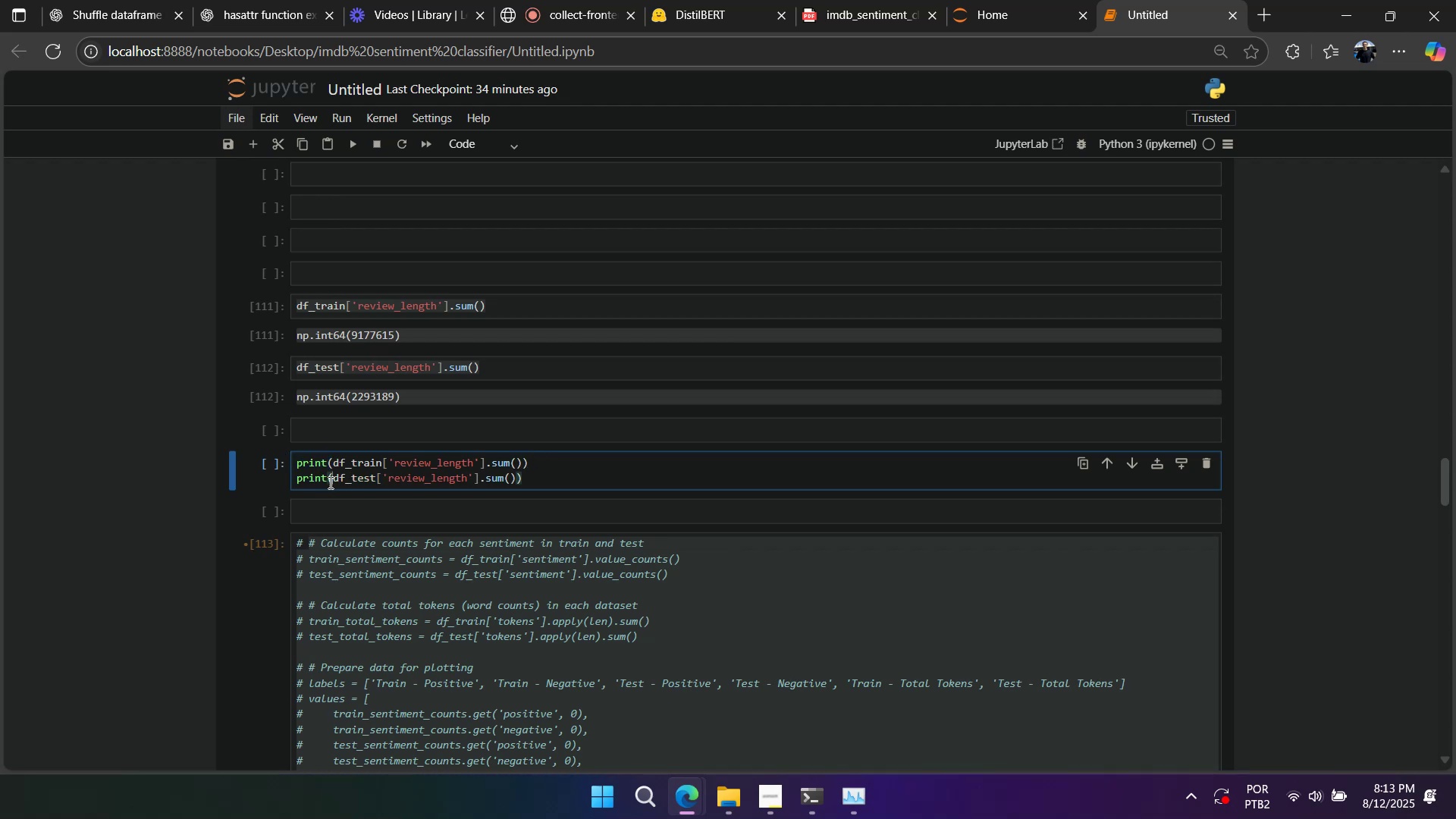 
key(Control+A)
 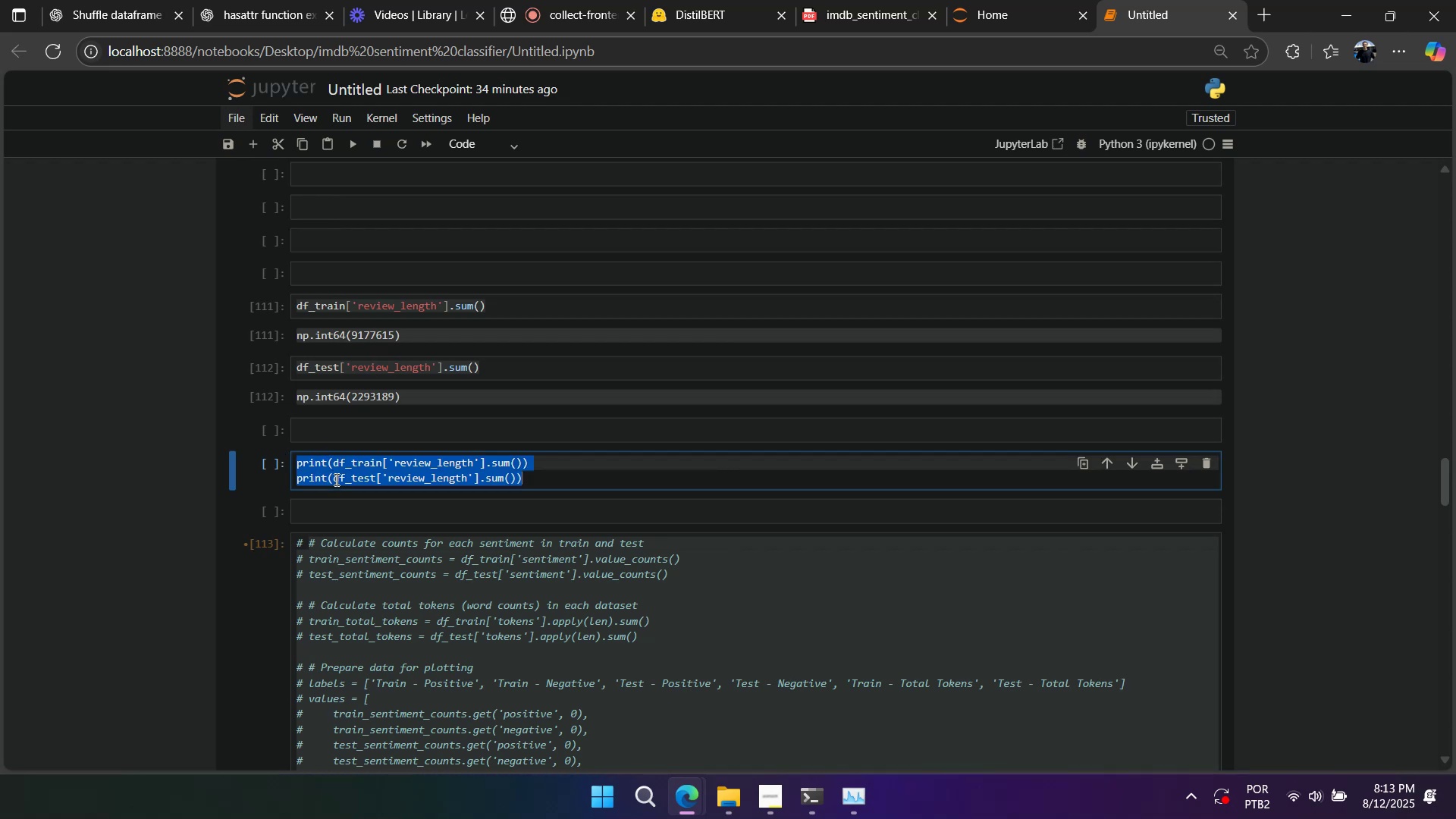 
key(Control+X)
 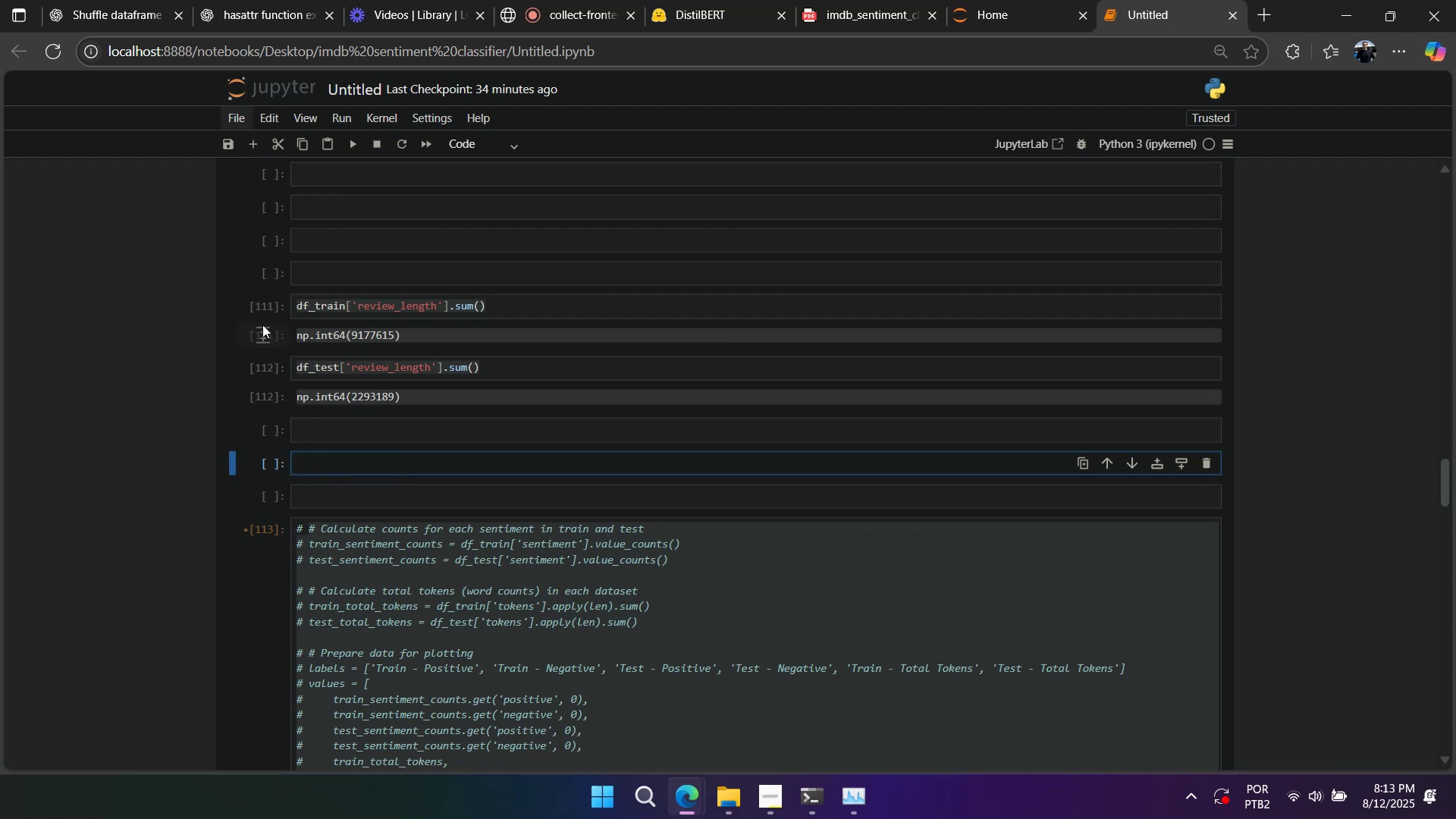 
double_click([262, 311])
 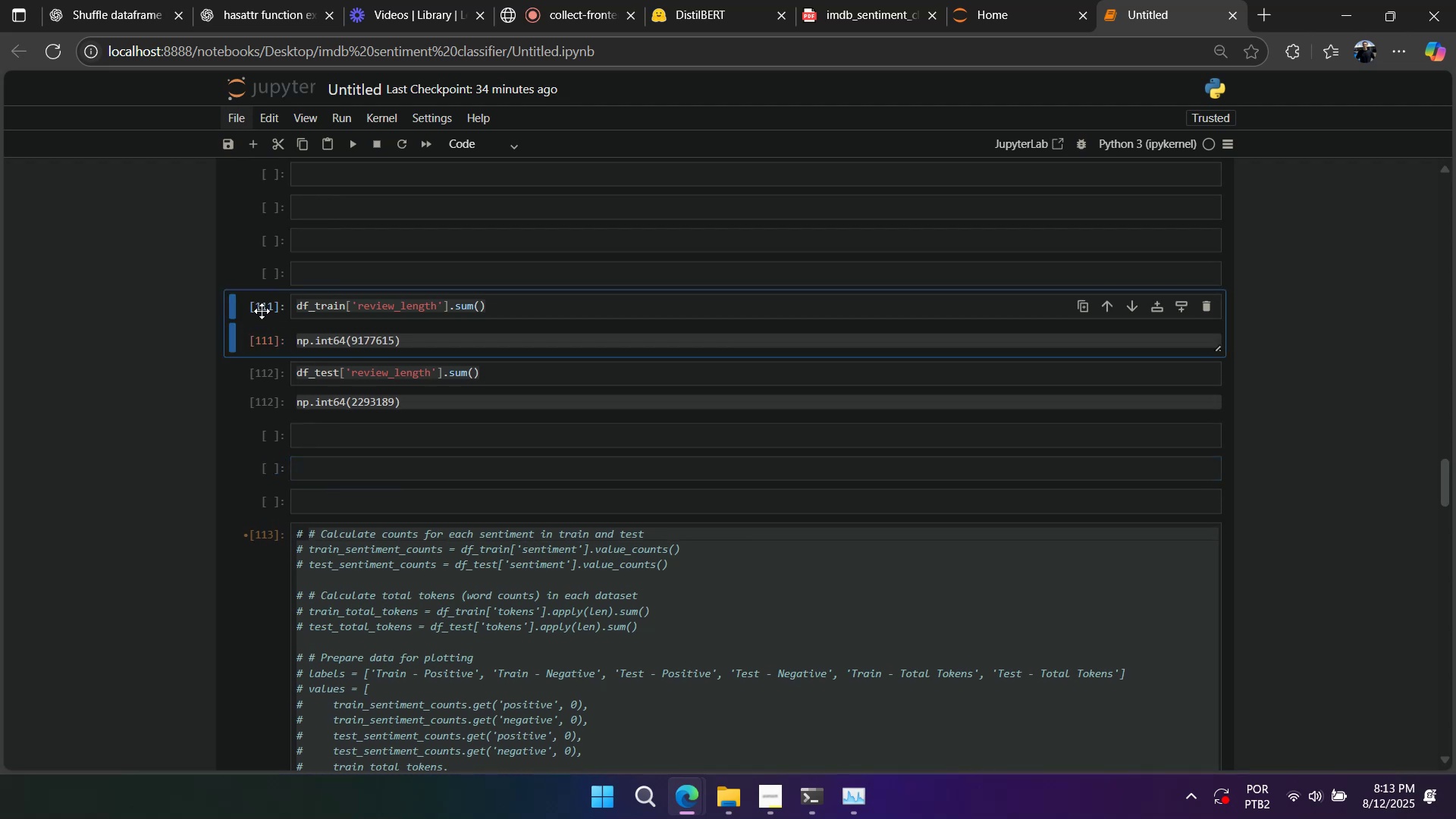 
type(ddddddddd)
 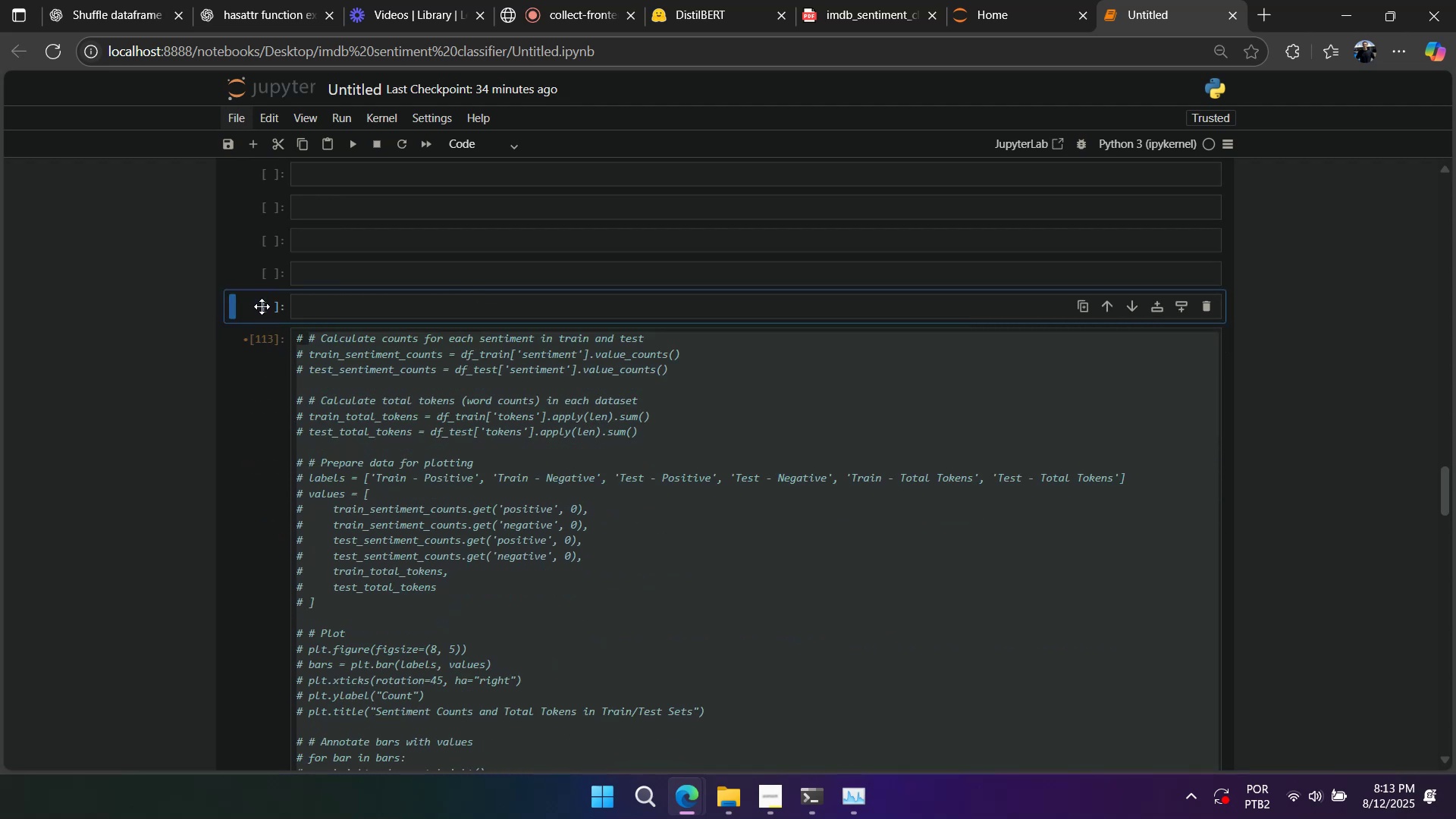 
scroll: coordinate [340, 409], scroll_direction: down, amount: 14.0
 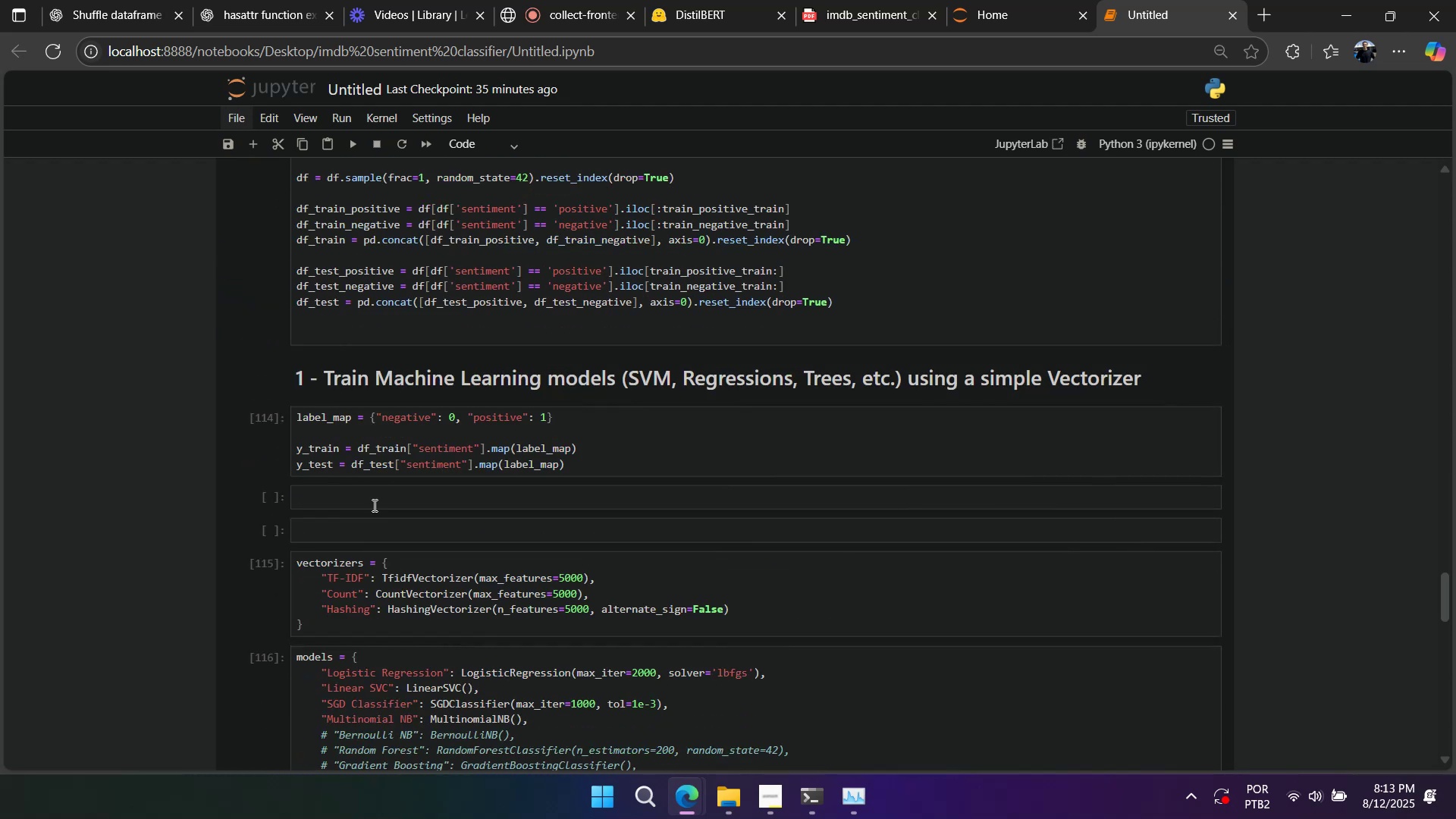 
scroll: coordinate [325, 463], scroll_direction: up, amount: 1.0
 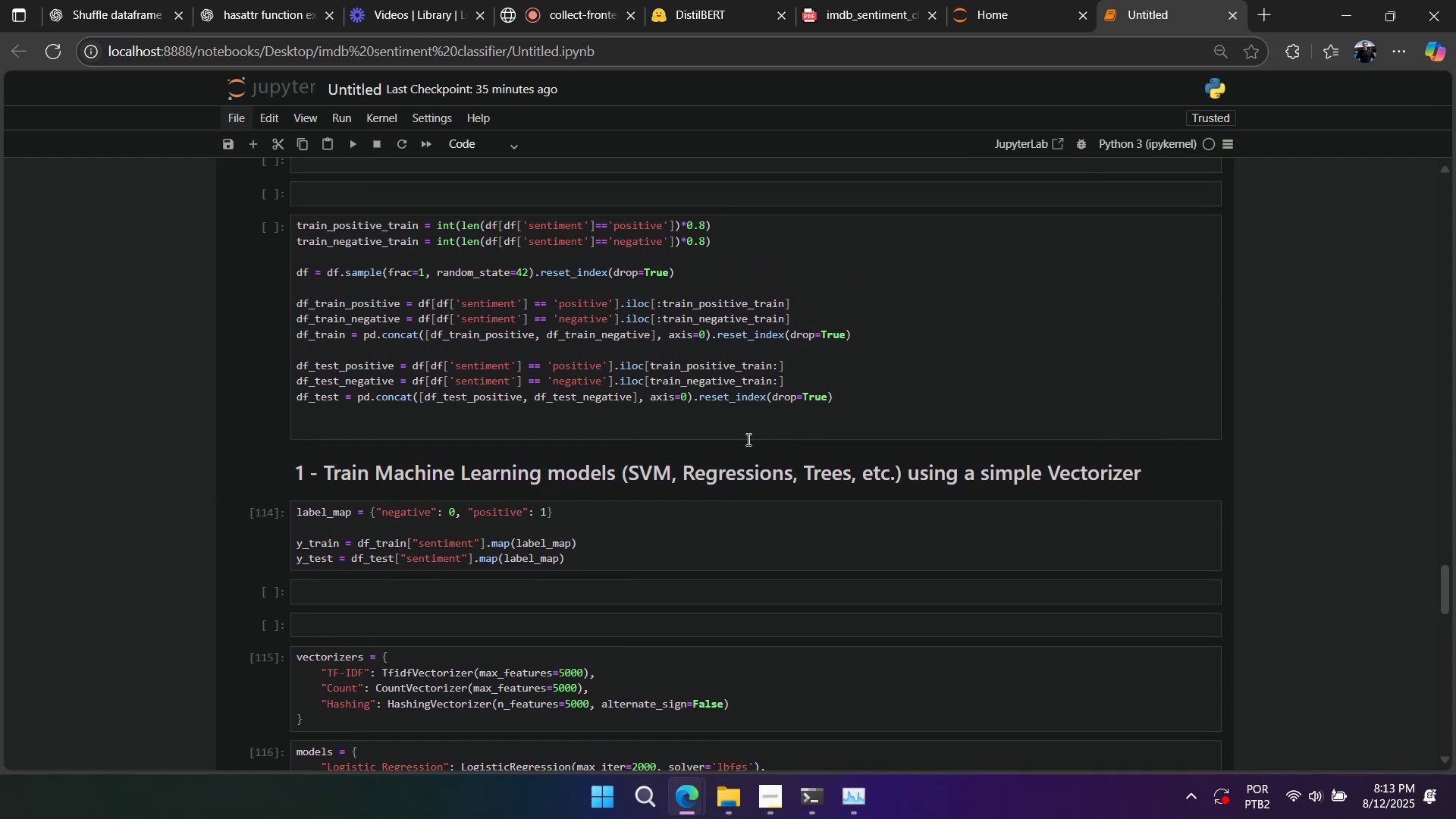 
left_click([745, 435])
 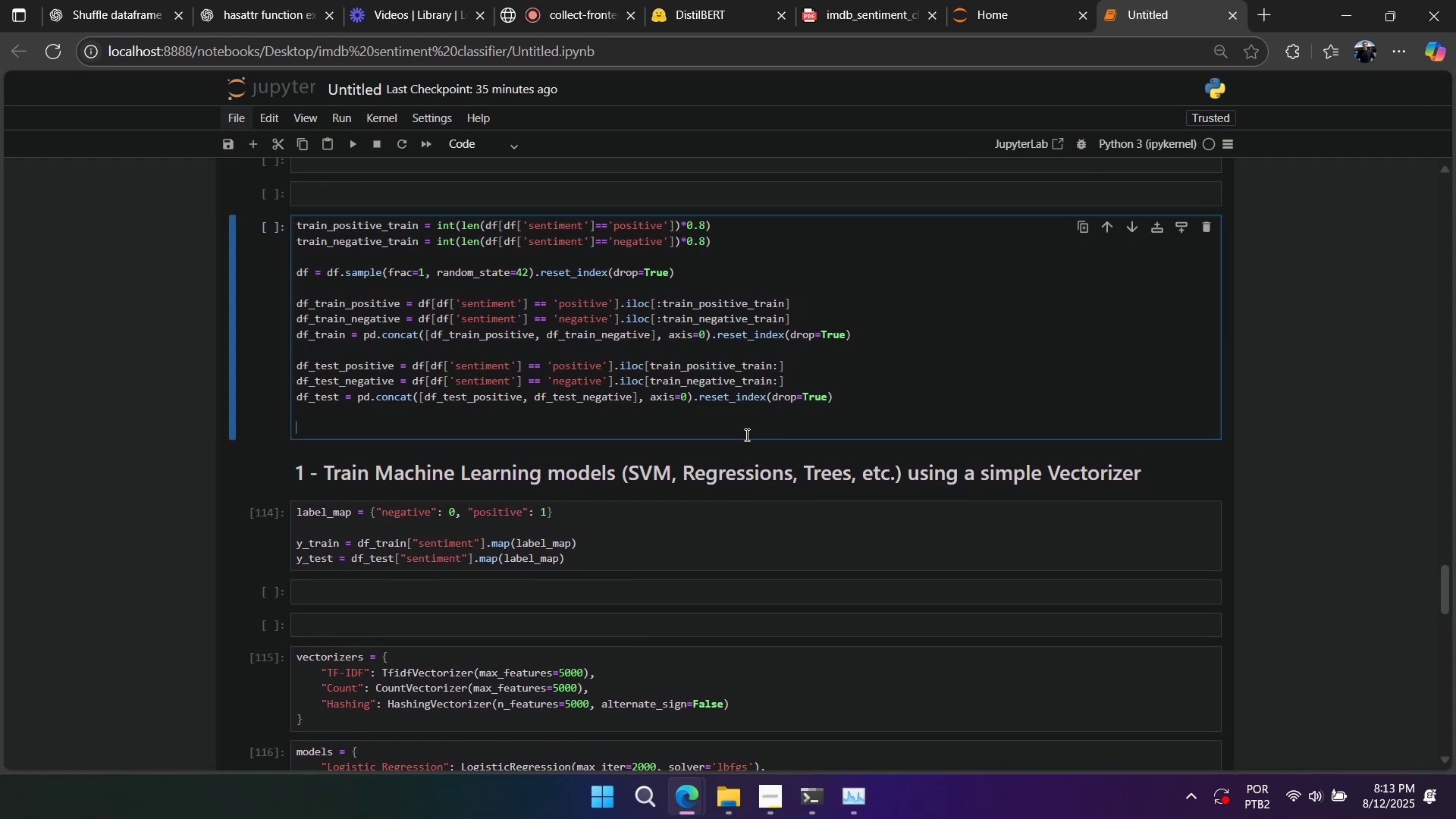 
key(Control+V)
 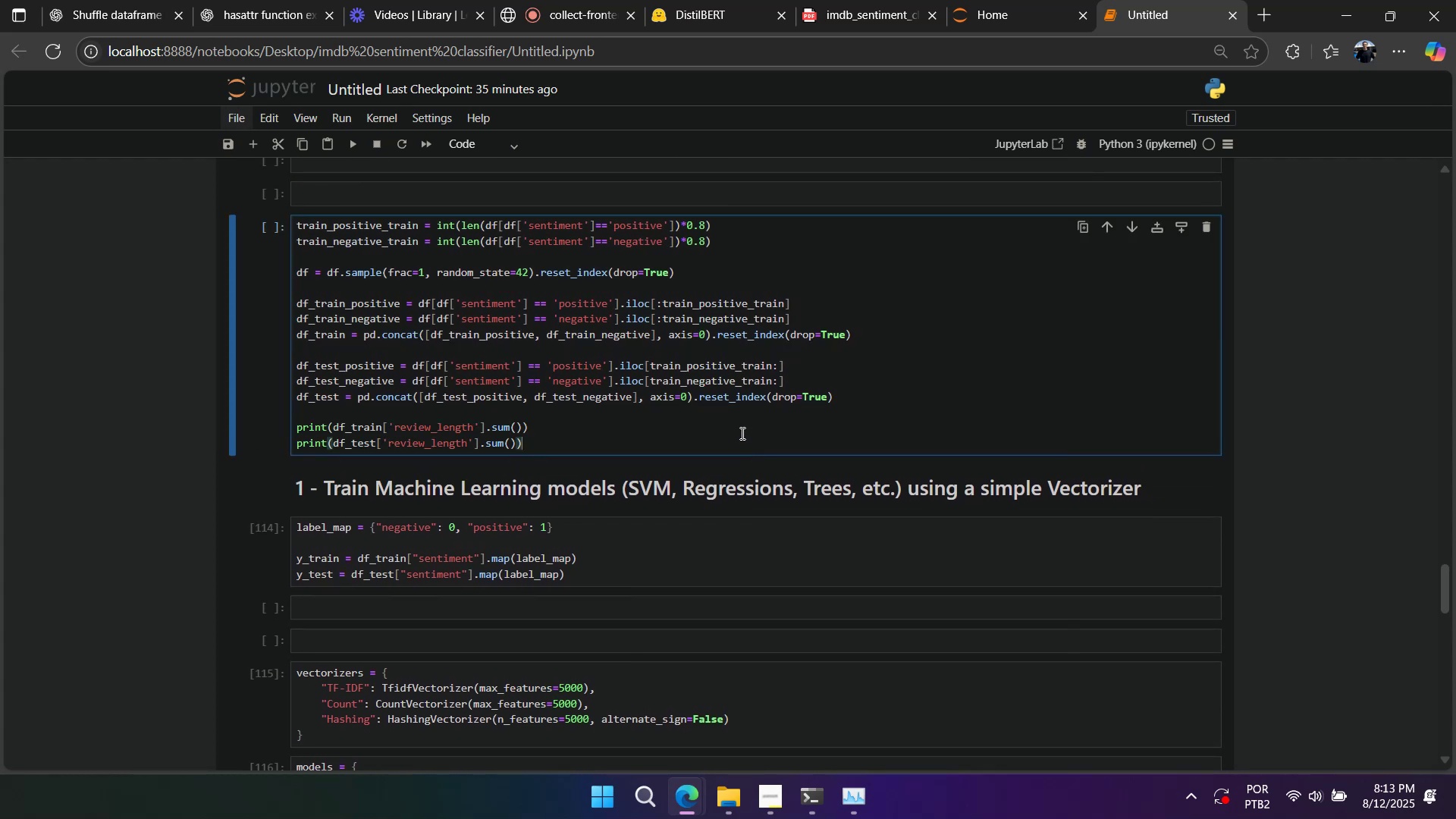 
scroll: coordinate [555, 487], scroll_direction: up, amount: 10.0
 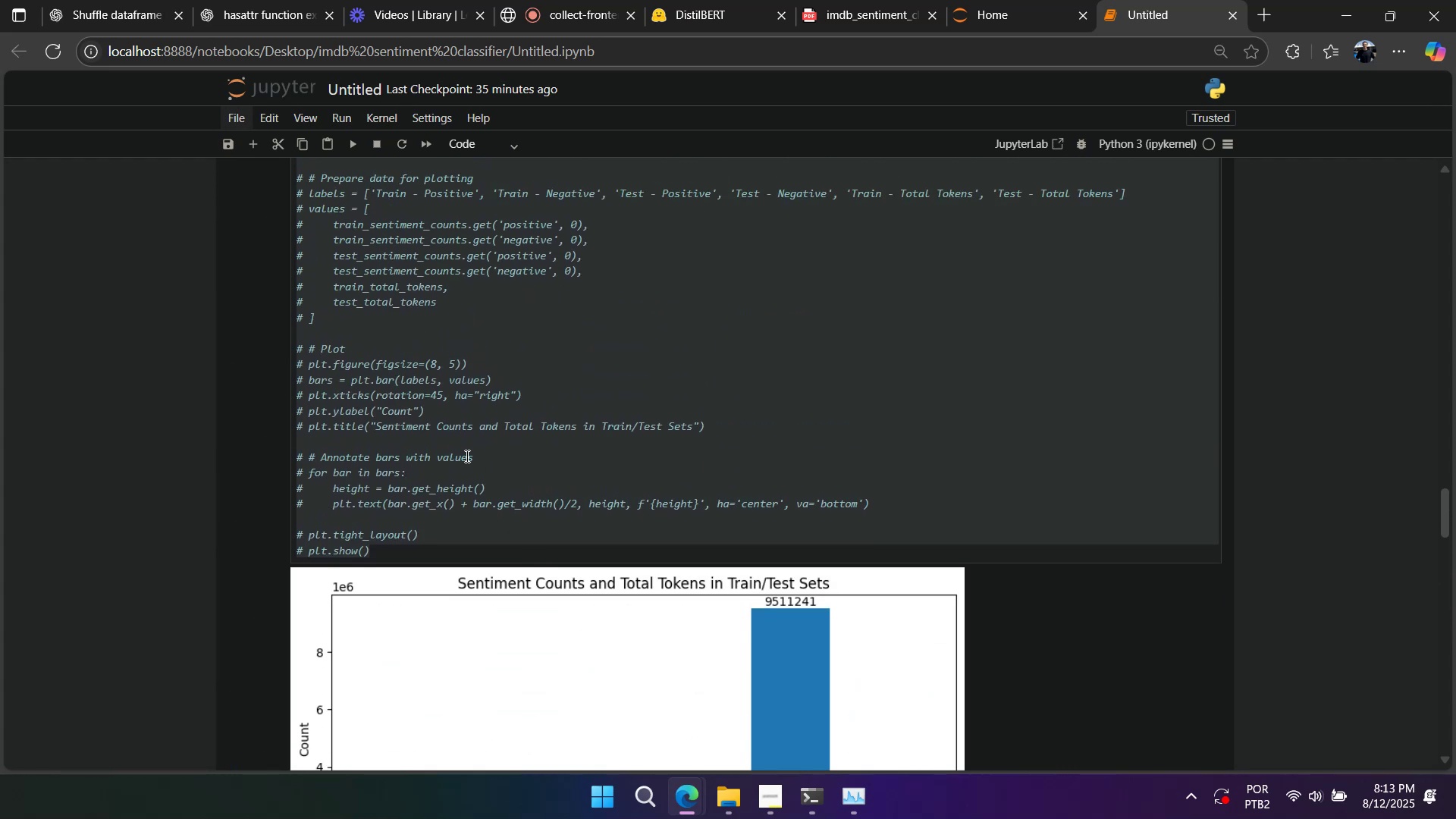 
left_click([457, 449])
 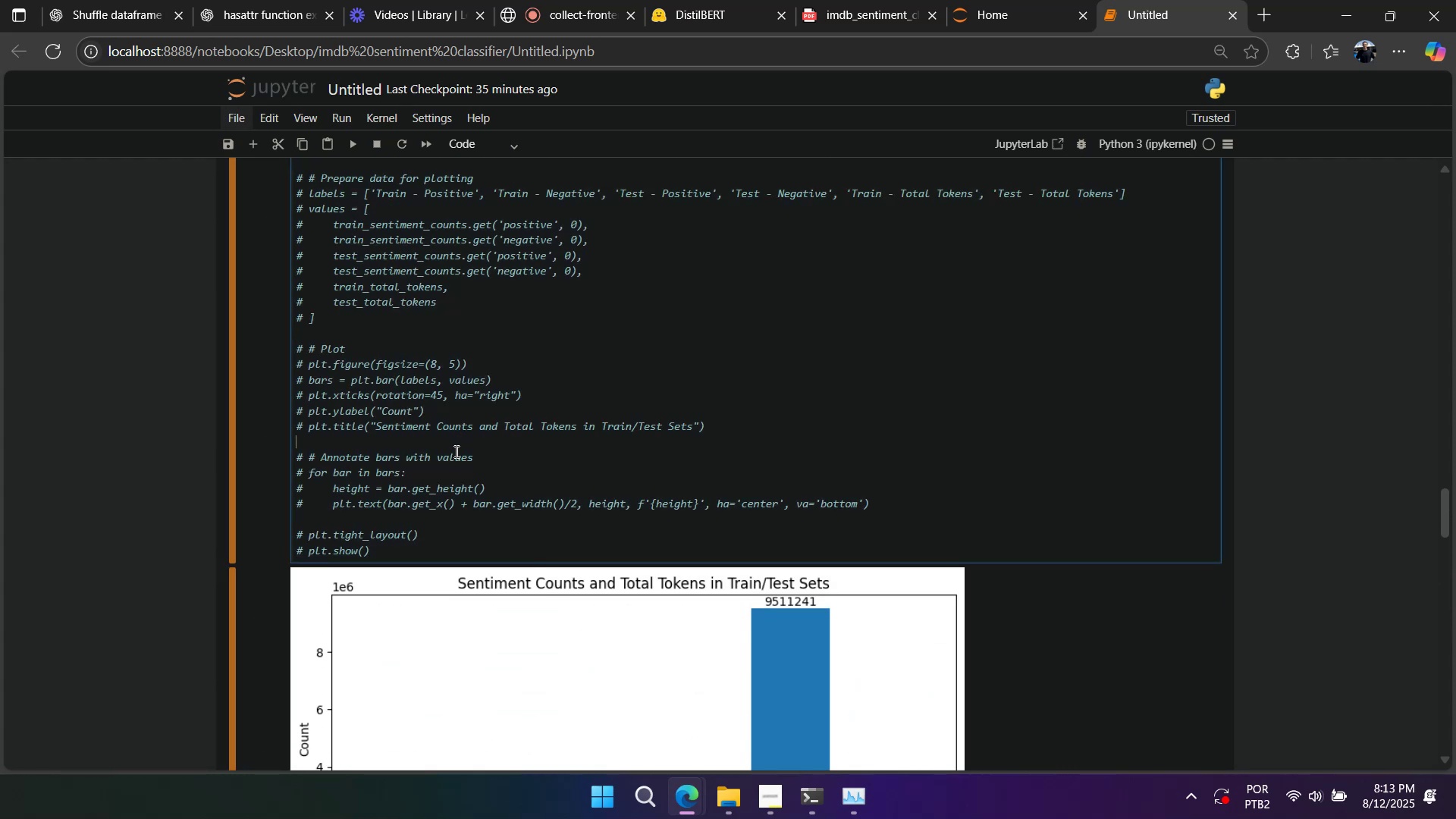 
scroll: coordinate [453, 454], scroll_direction: up, amount: 2.0
 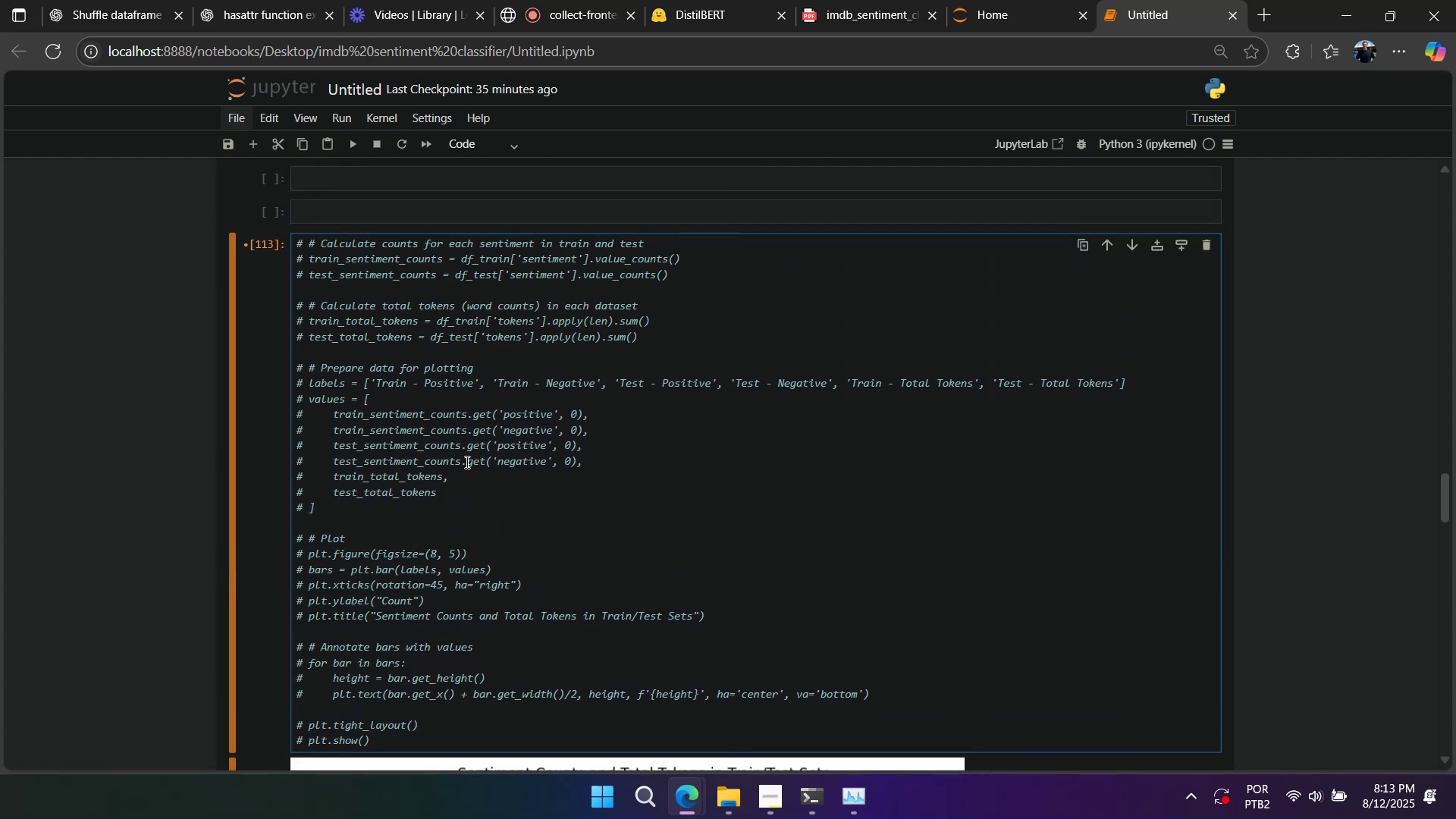 
key(Control+A)
 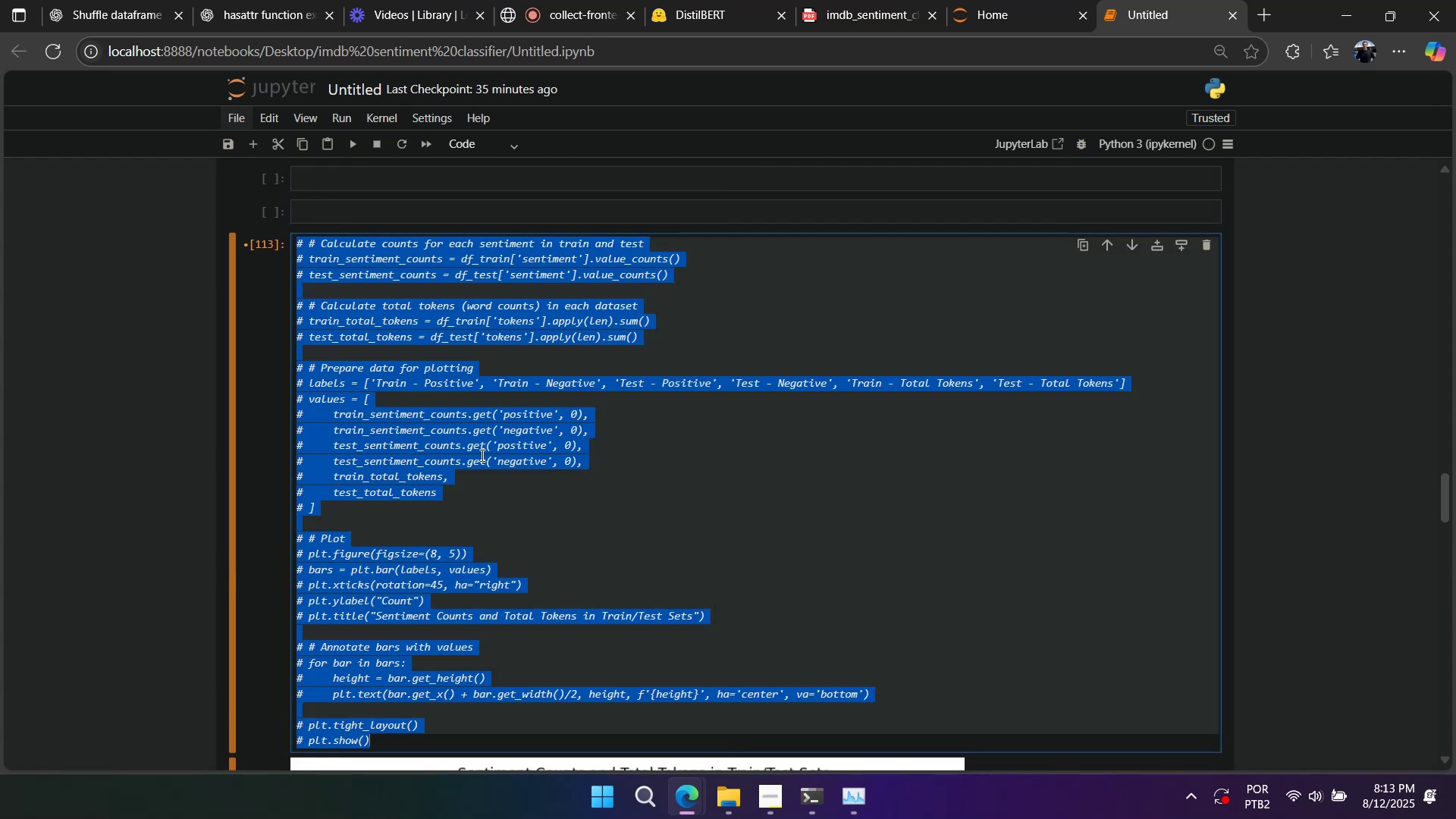 
key(Control+Slash)
 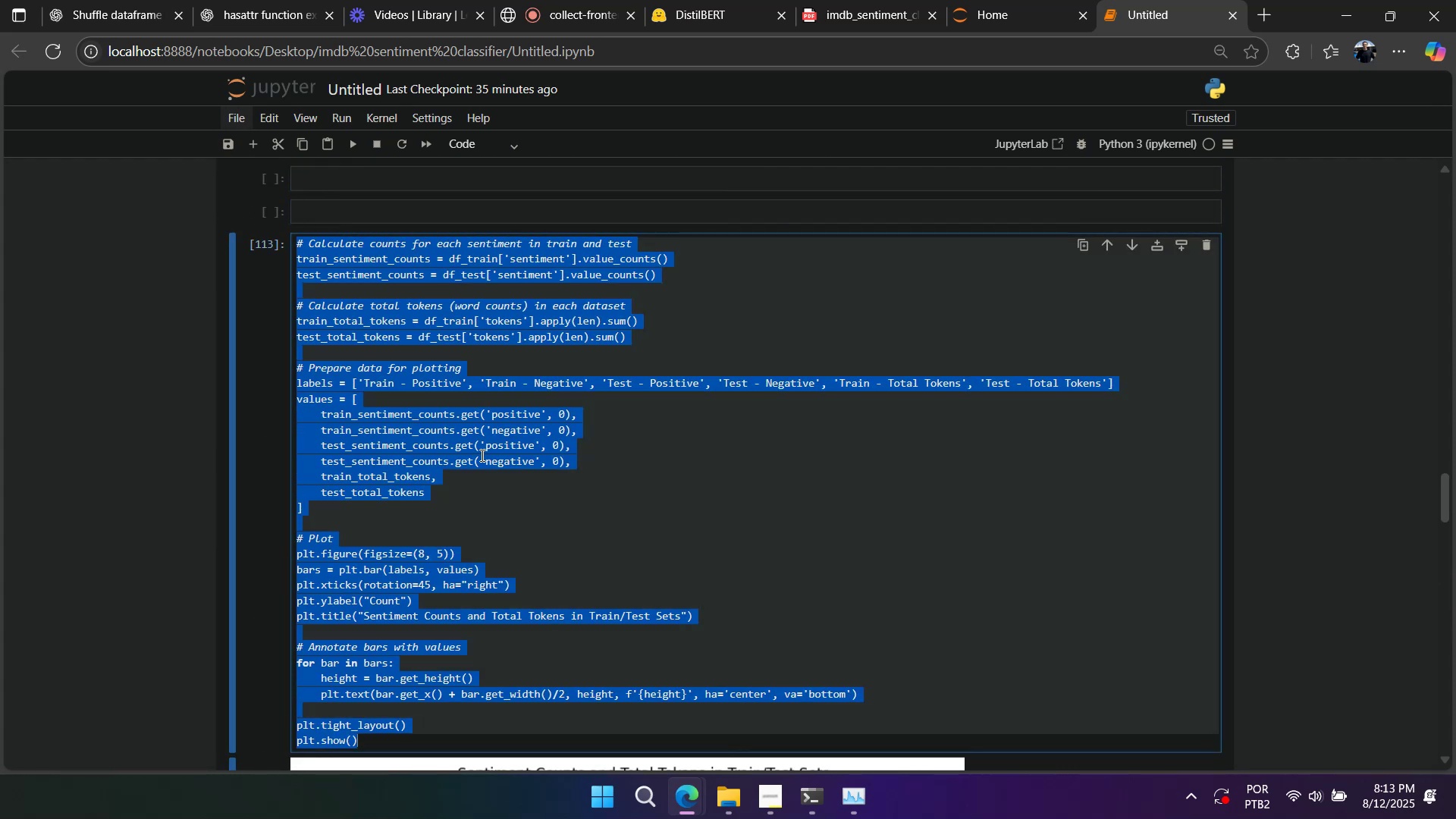 
key(Shift+Enter)
 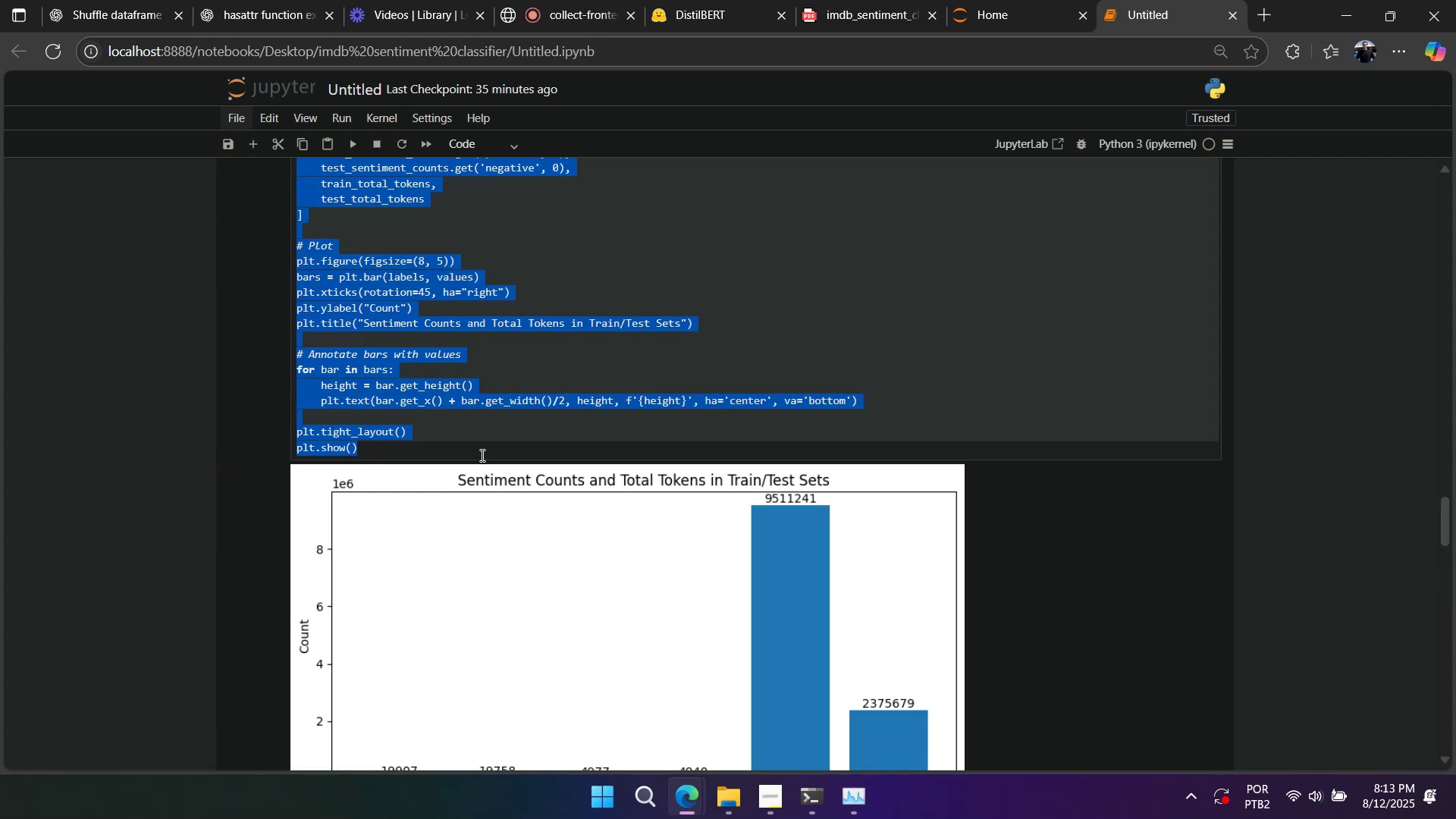 
scroll: coordinate [481, 482], scroll_direction: up, amount: 1.0
 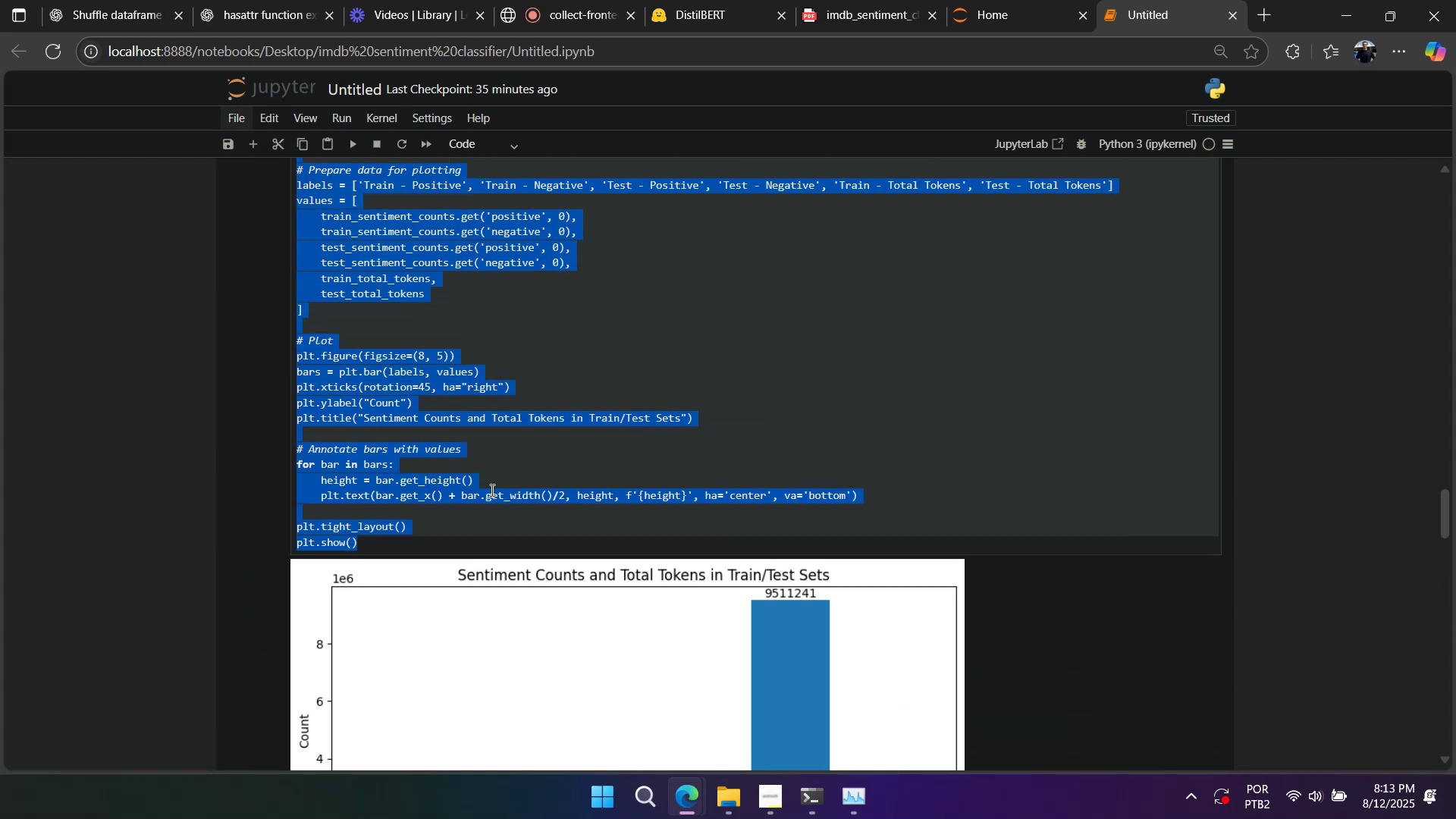 
left_click([491, 488])
 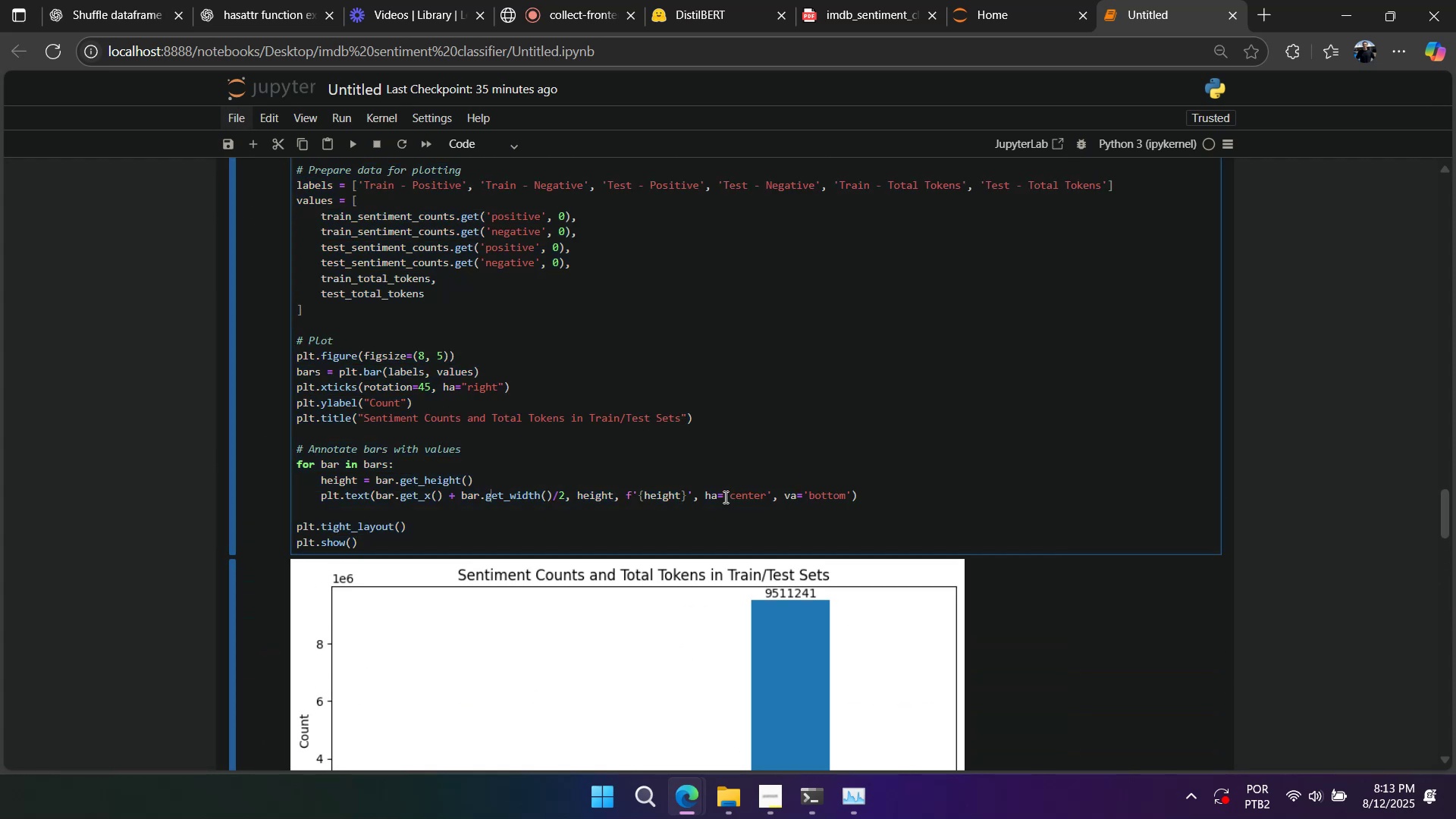 
right_click([724, 497])
 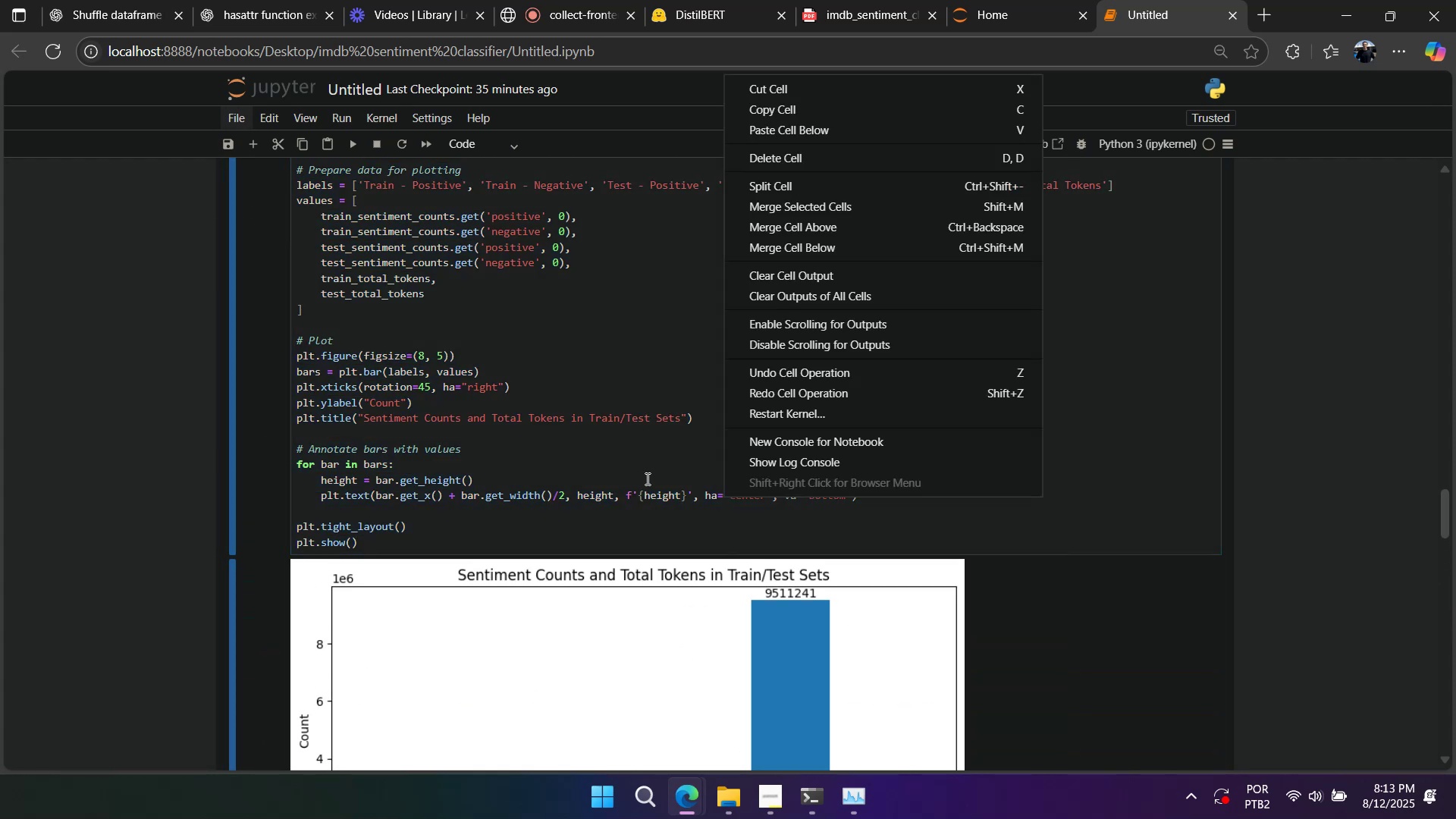 
left_click([646, 479])
 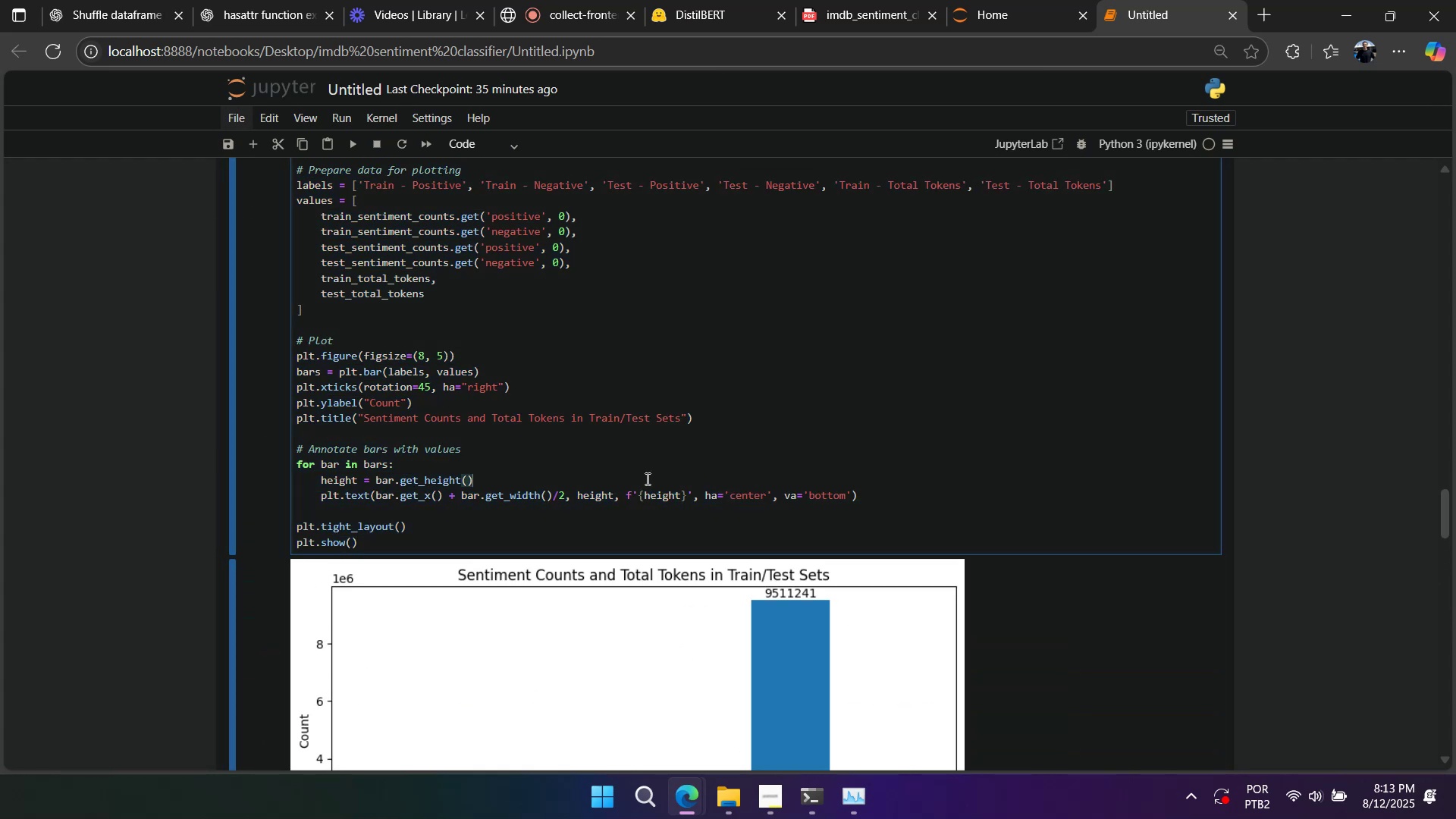 
right_click([646, 479])
 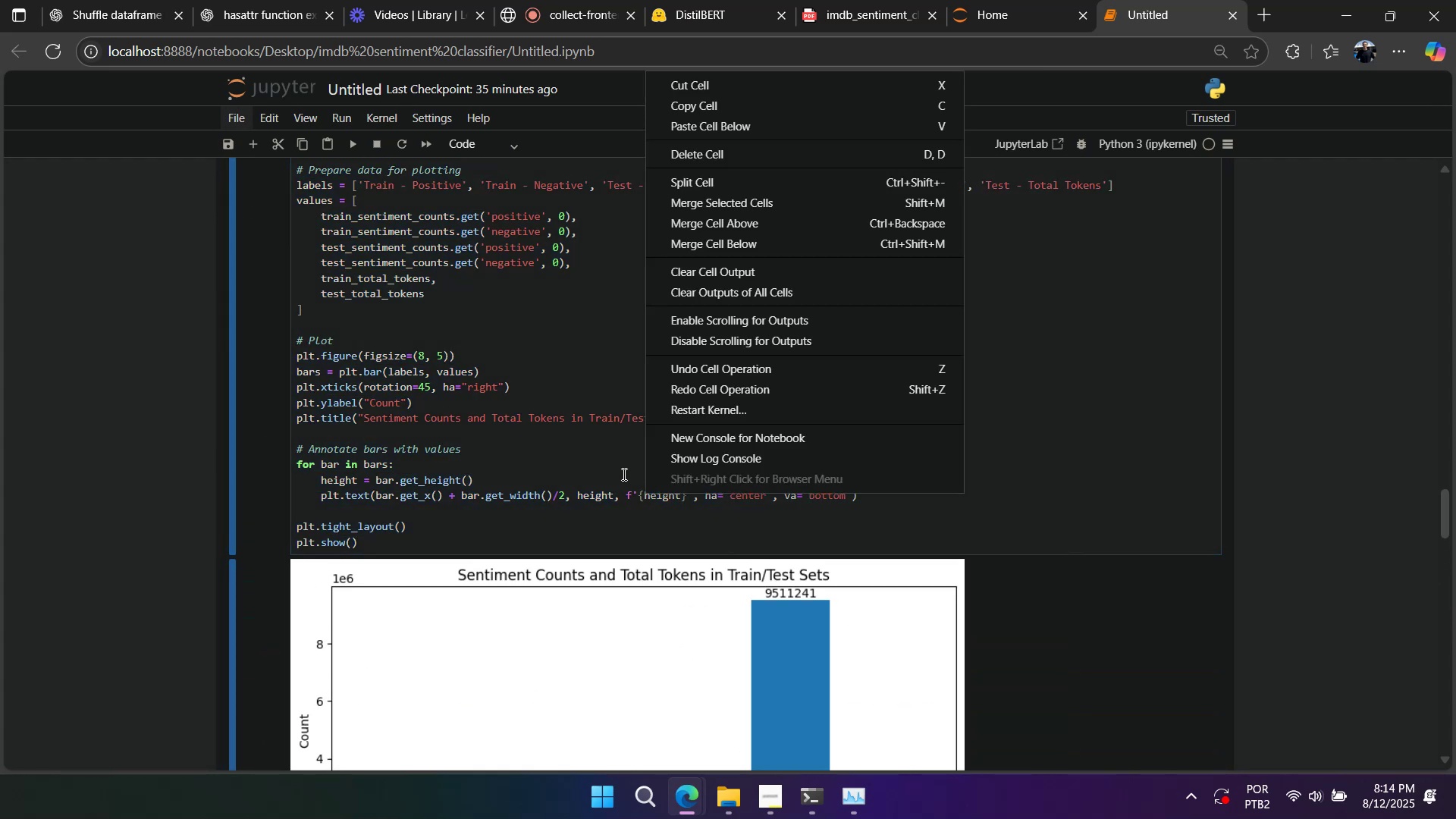 
left_click([623, 474])
 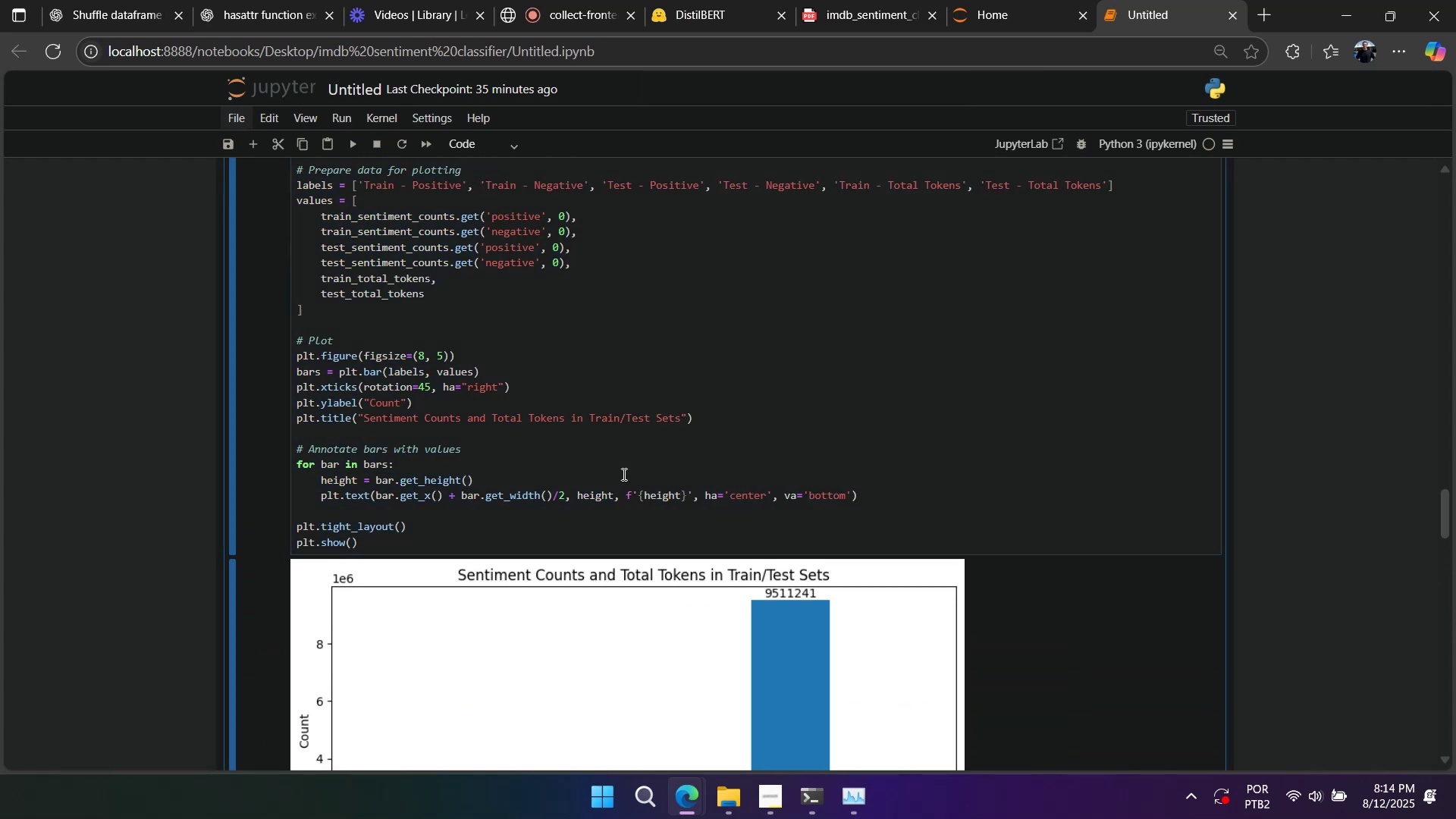 
right_click([623, 474])
 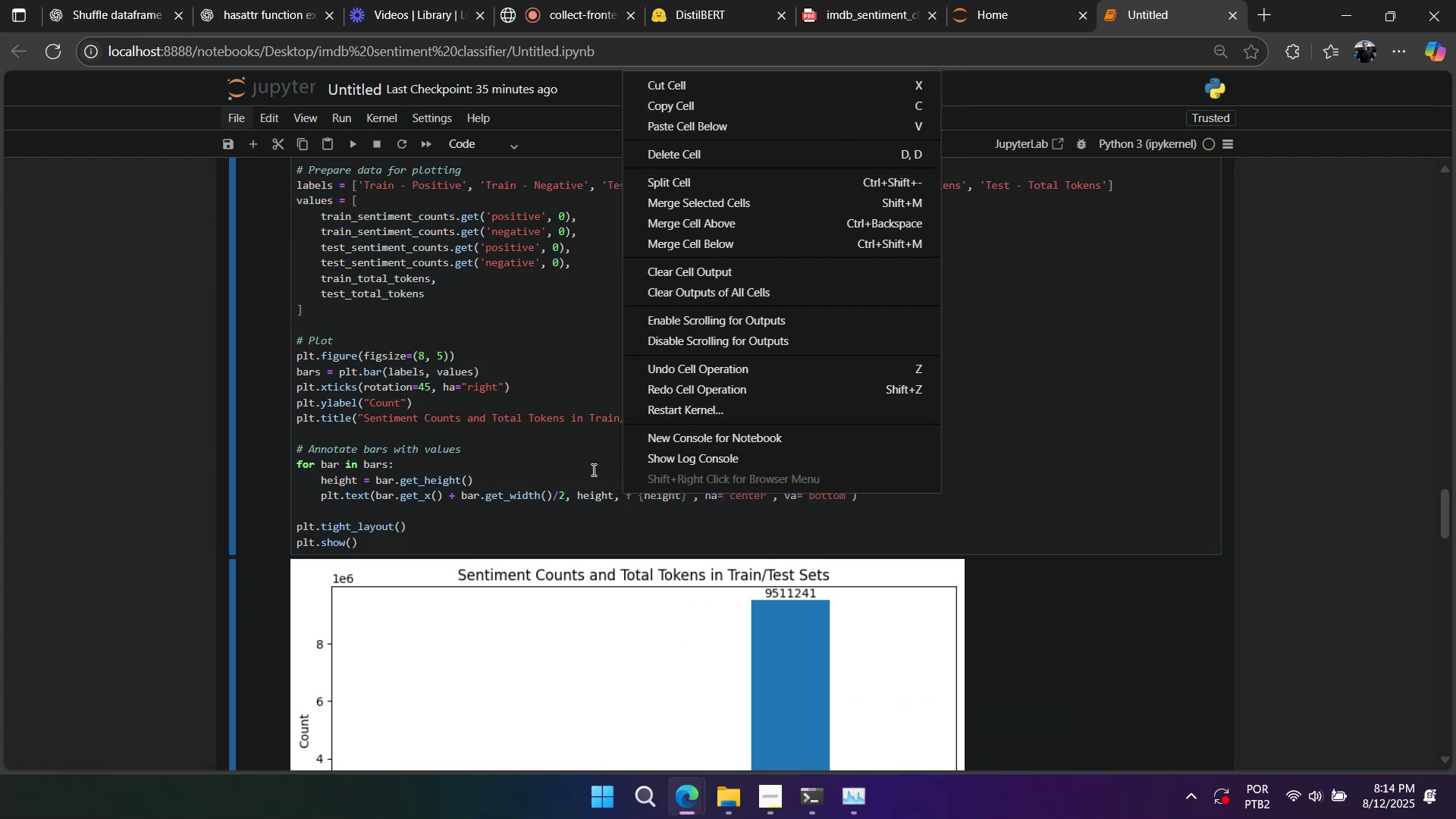 
left_click([592, 469])
 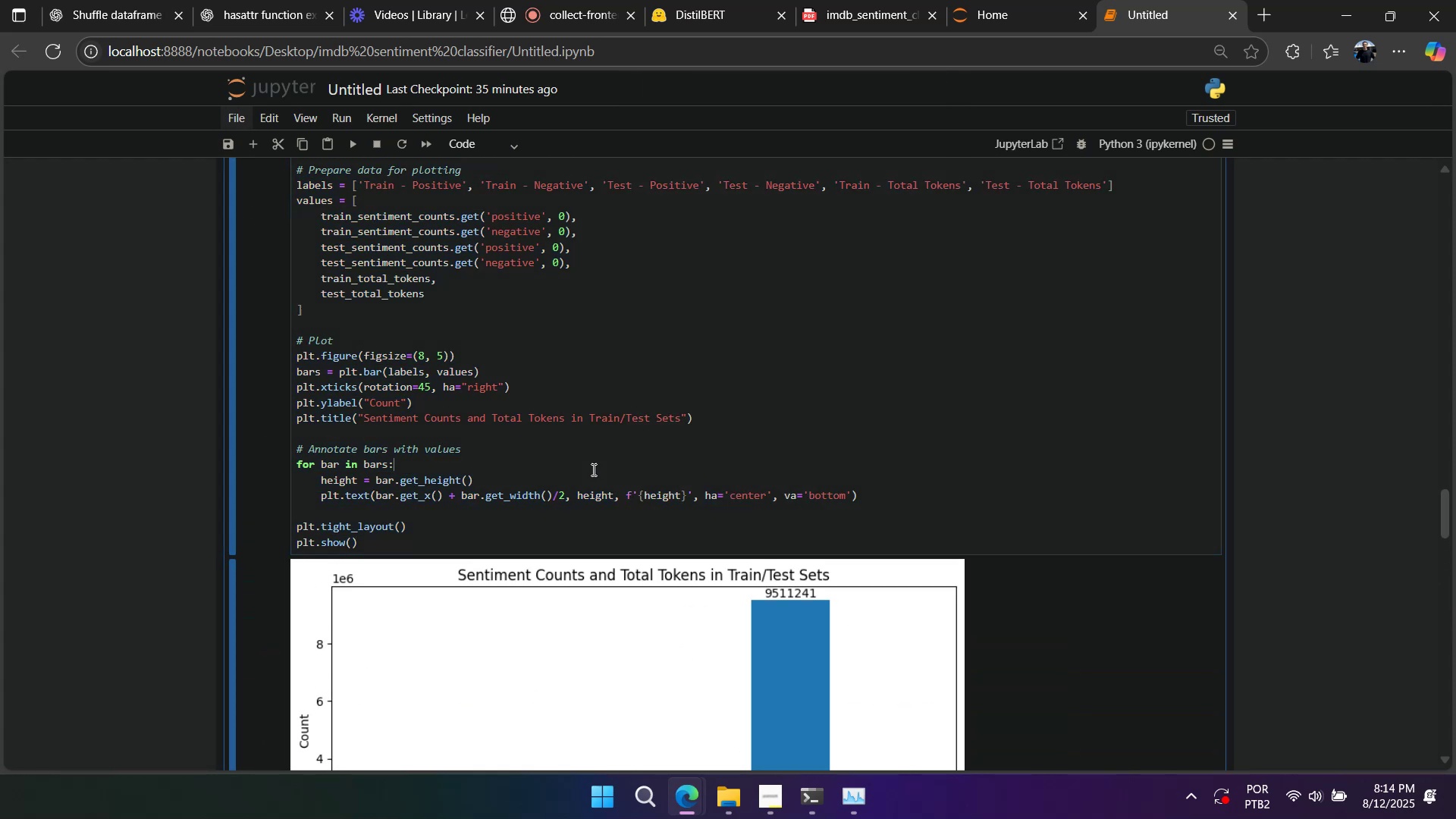 
right_click([592, 469])
 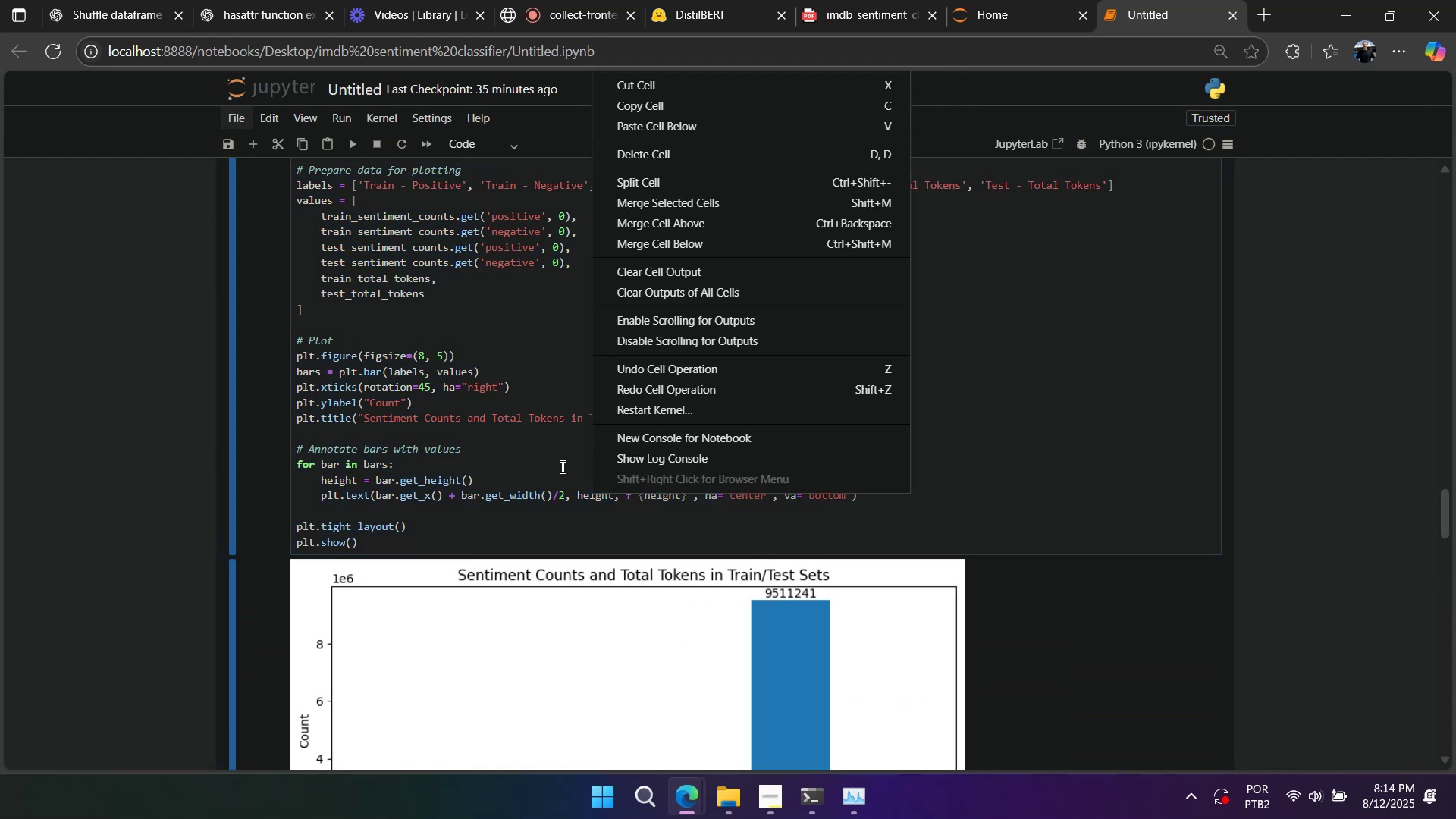 
left_click([558, 466])
 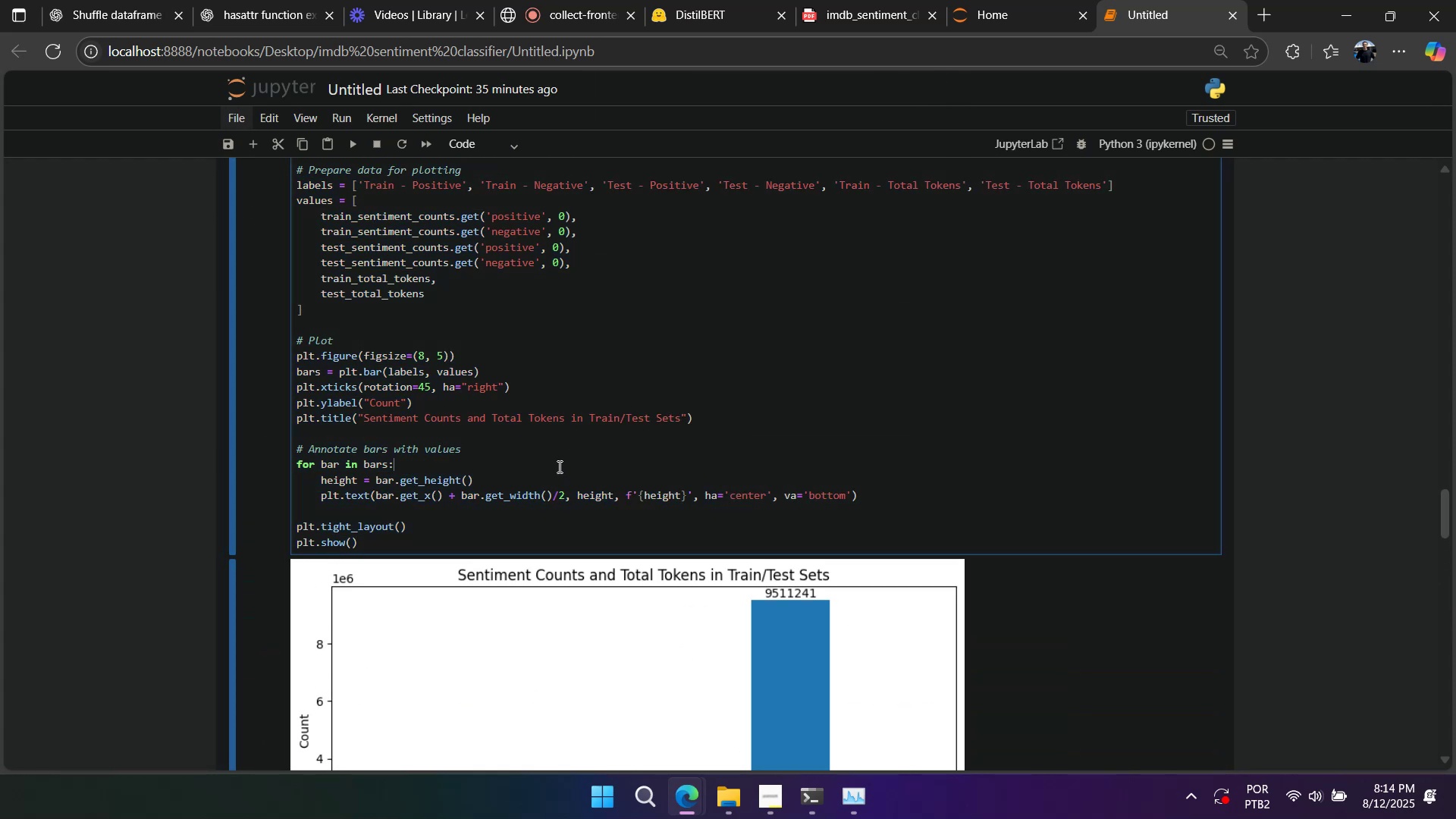 
scroll: coordinate [559, 467], scroll_direction: up, amount: 2.0
 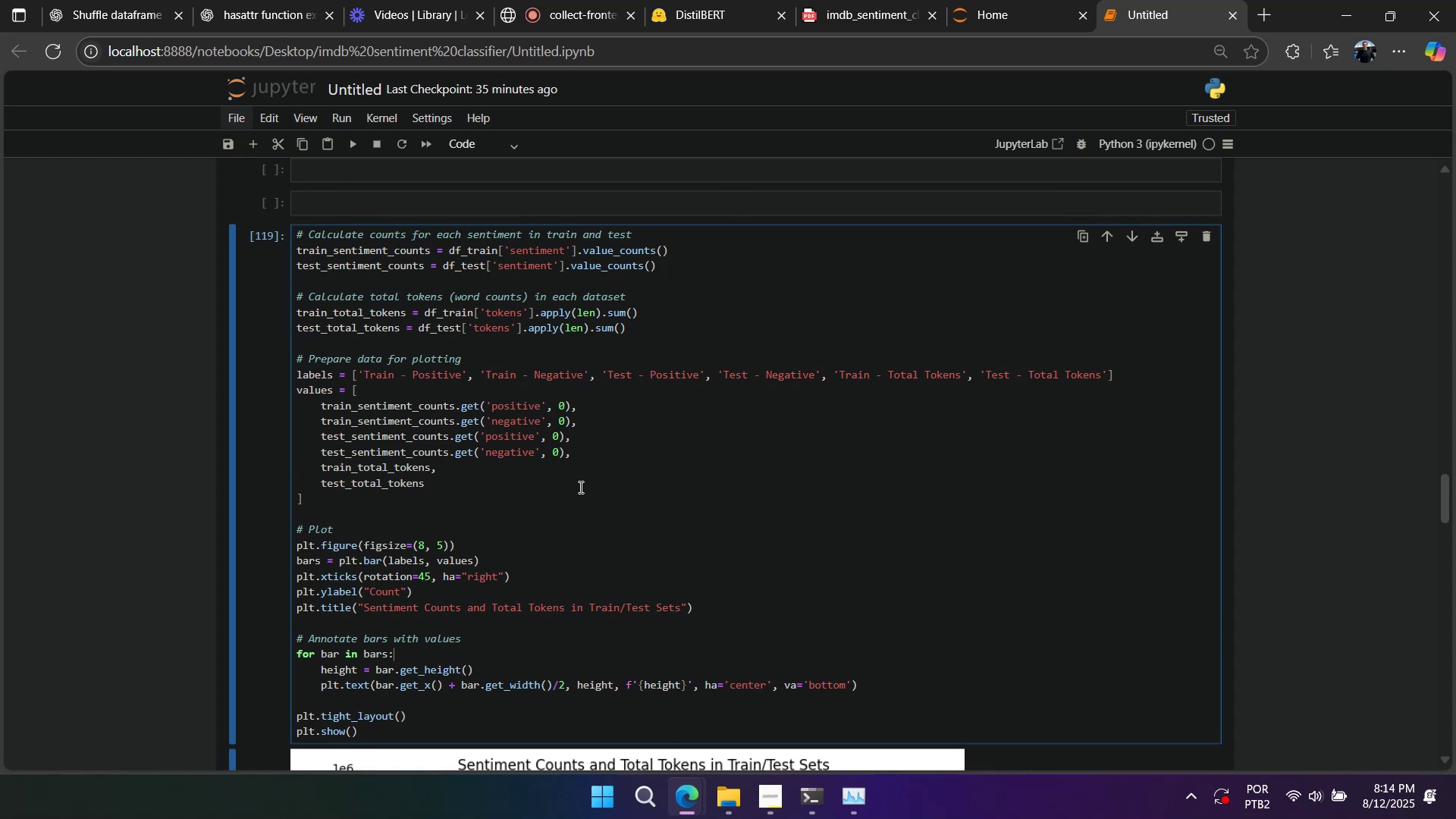 
scroll: coordinate [592, 508], scroll_direction: down, amount: 5.0
 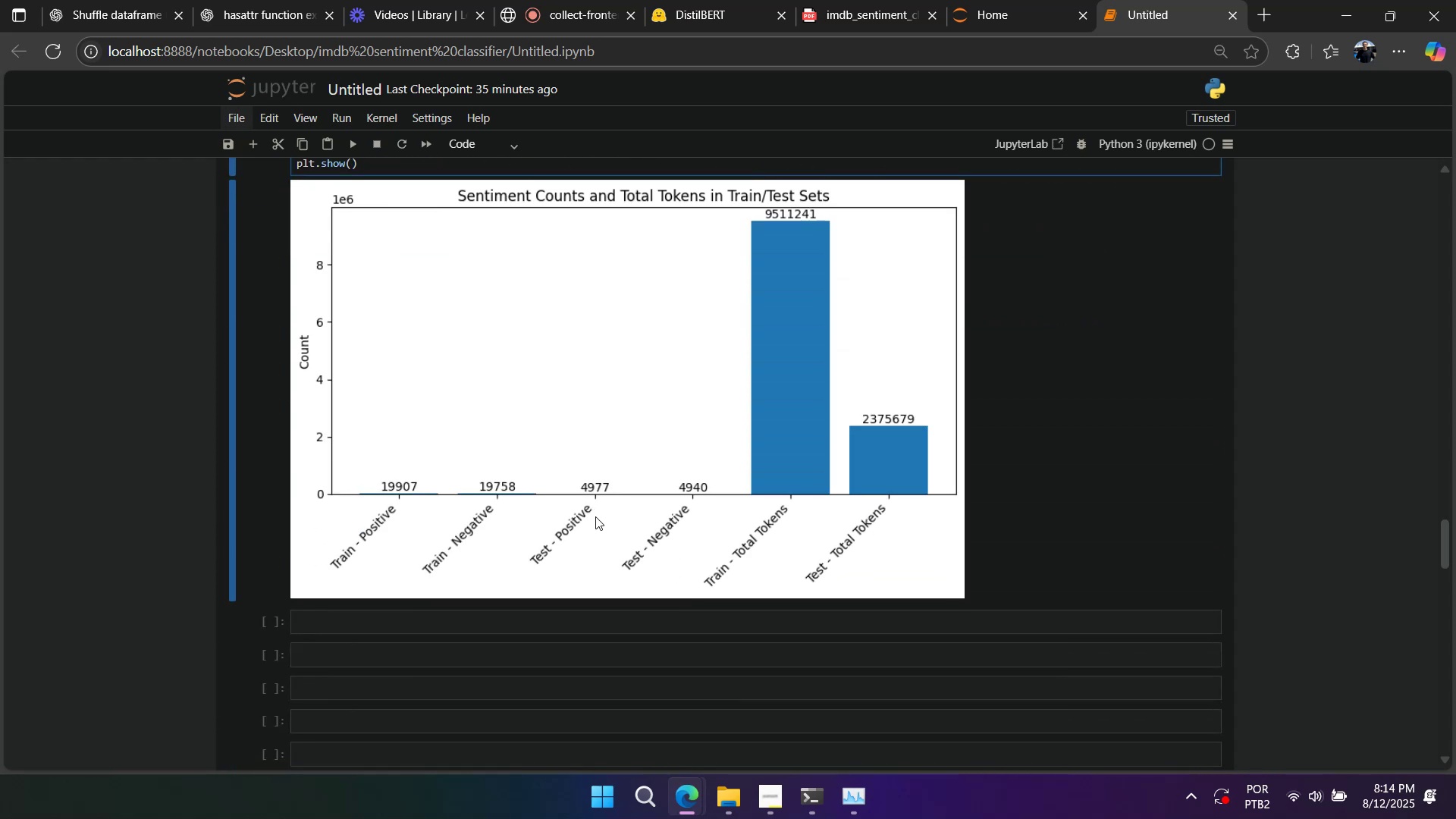 
scroll: coordinate [595, 516], scroll_direction: up, amount: 14.0
 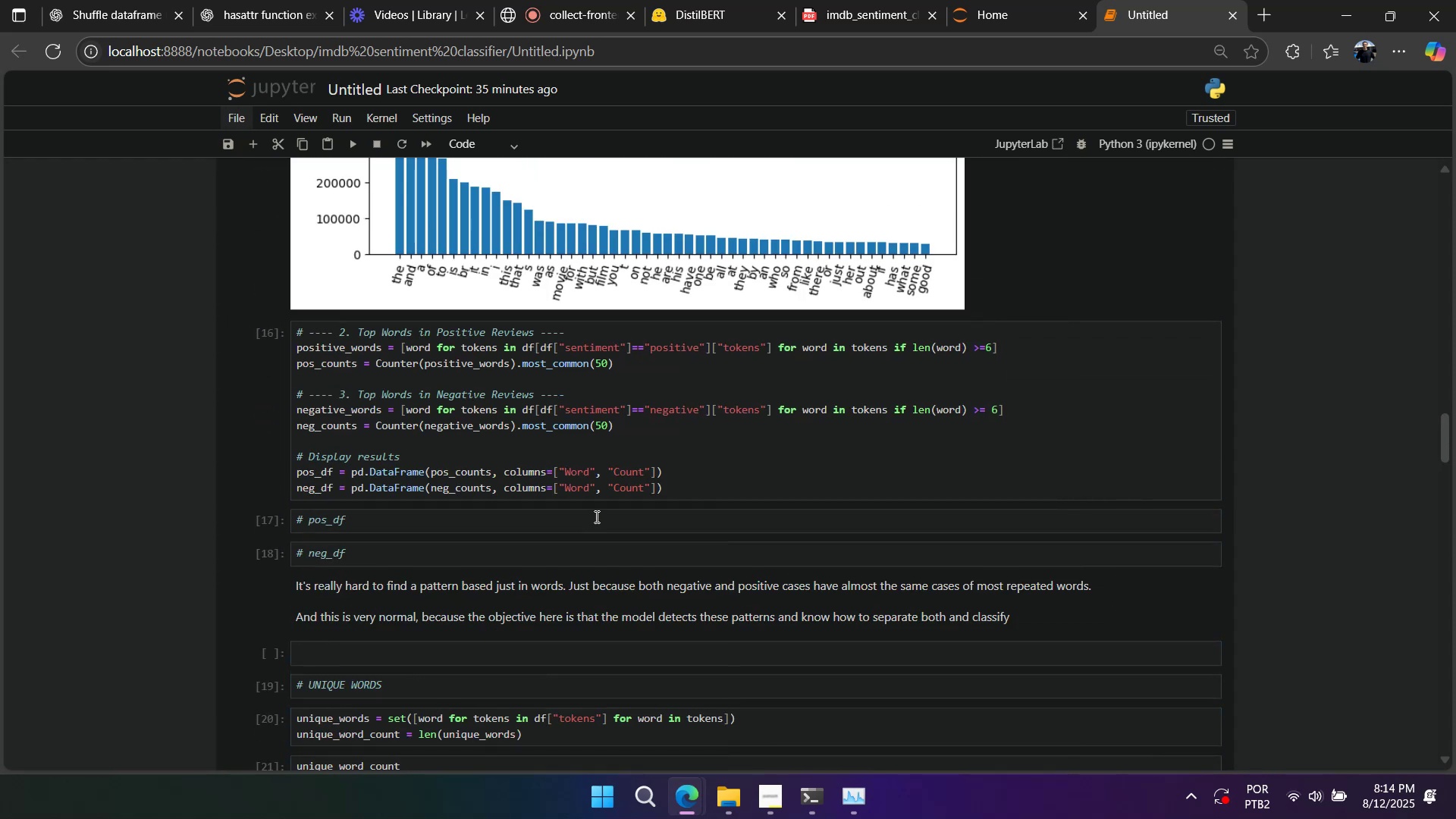 
scroll: coordinate [582, 533], scroll_direction: down, amount: 13.0
 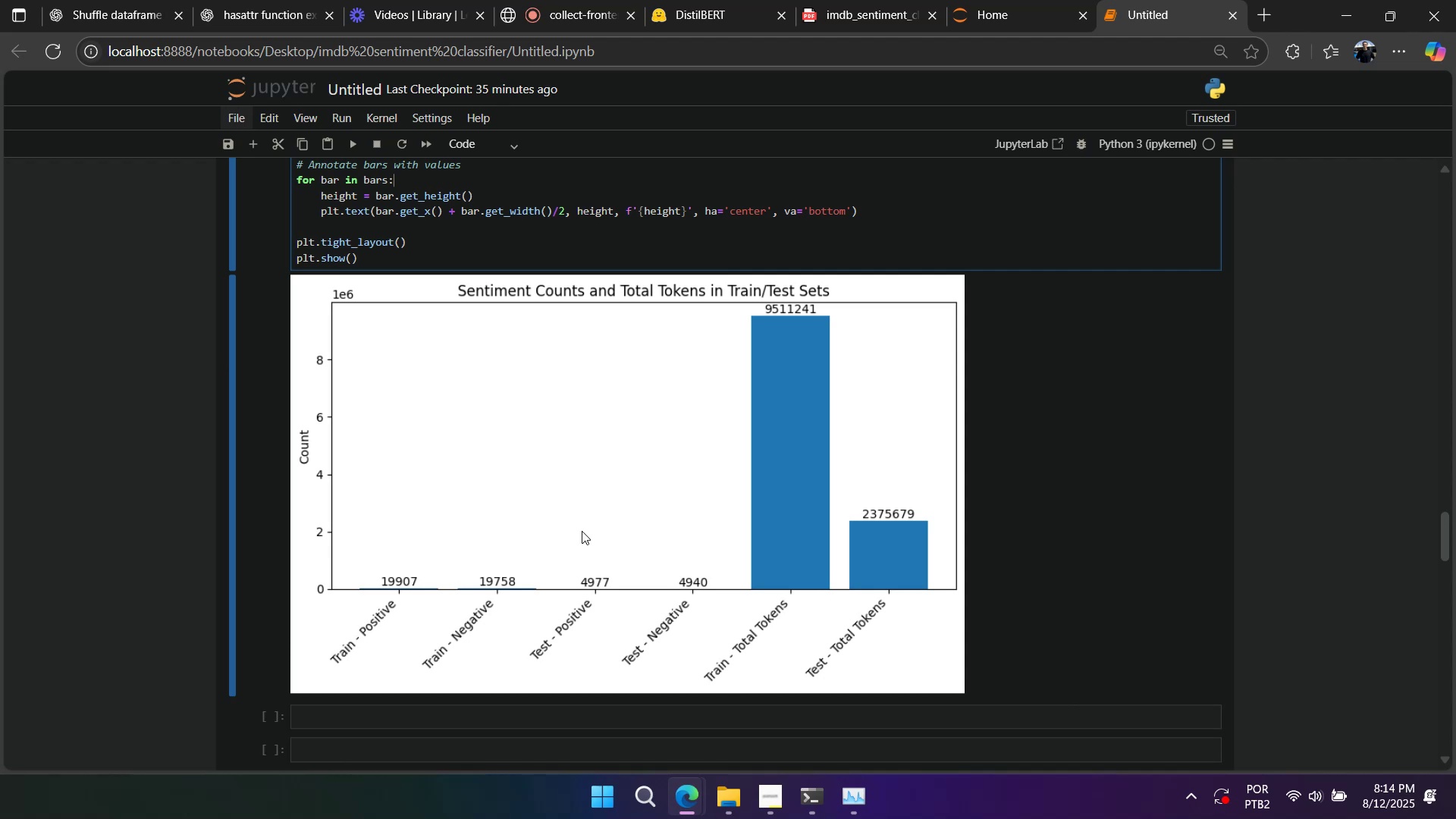 
scroll: coordinate [582, 530], scroll_direction: up, amount: 1.0
 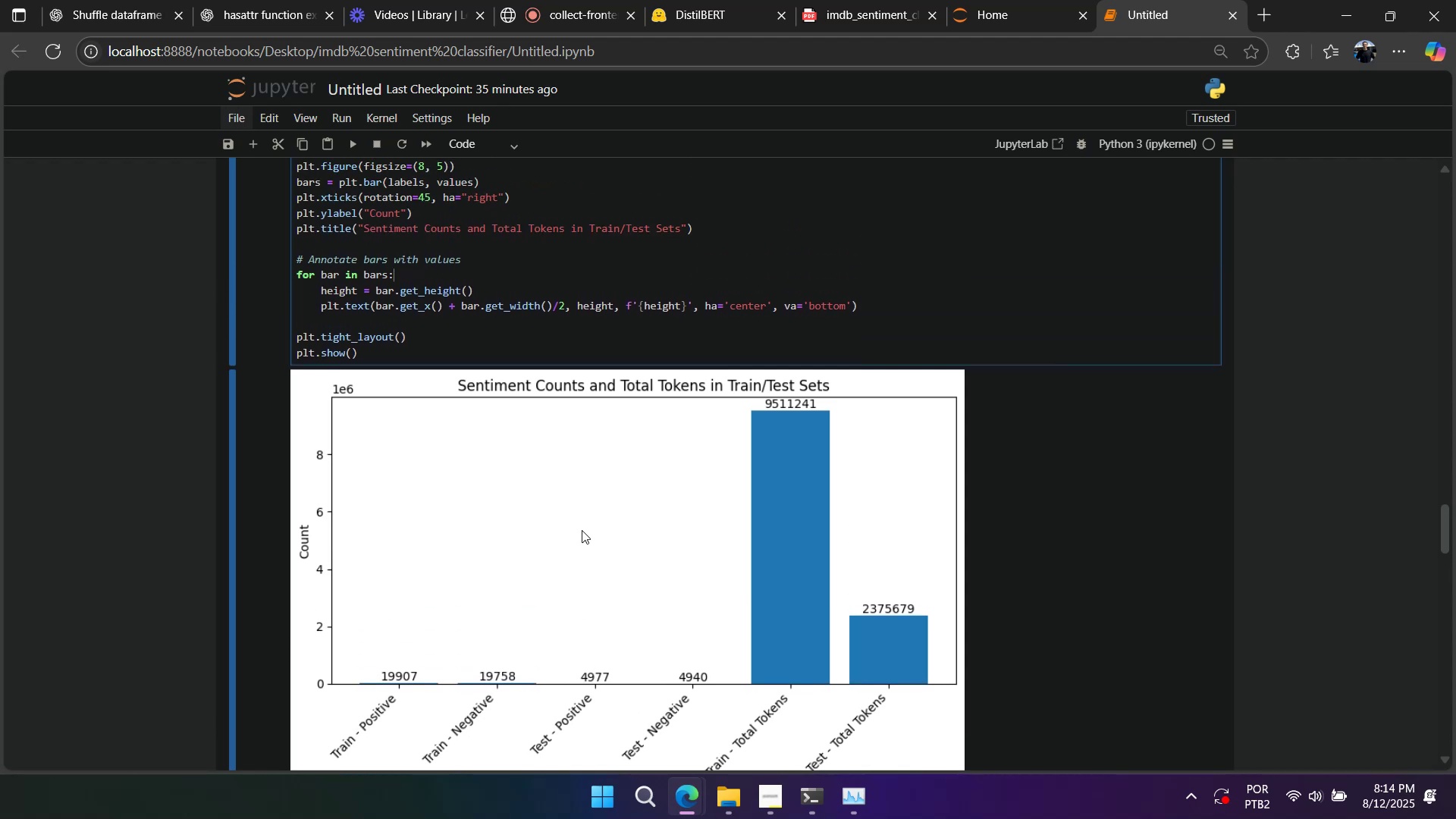 
scroll: coordinate [582, 530], scroll_direction: down, amount: 1.0
 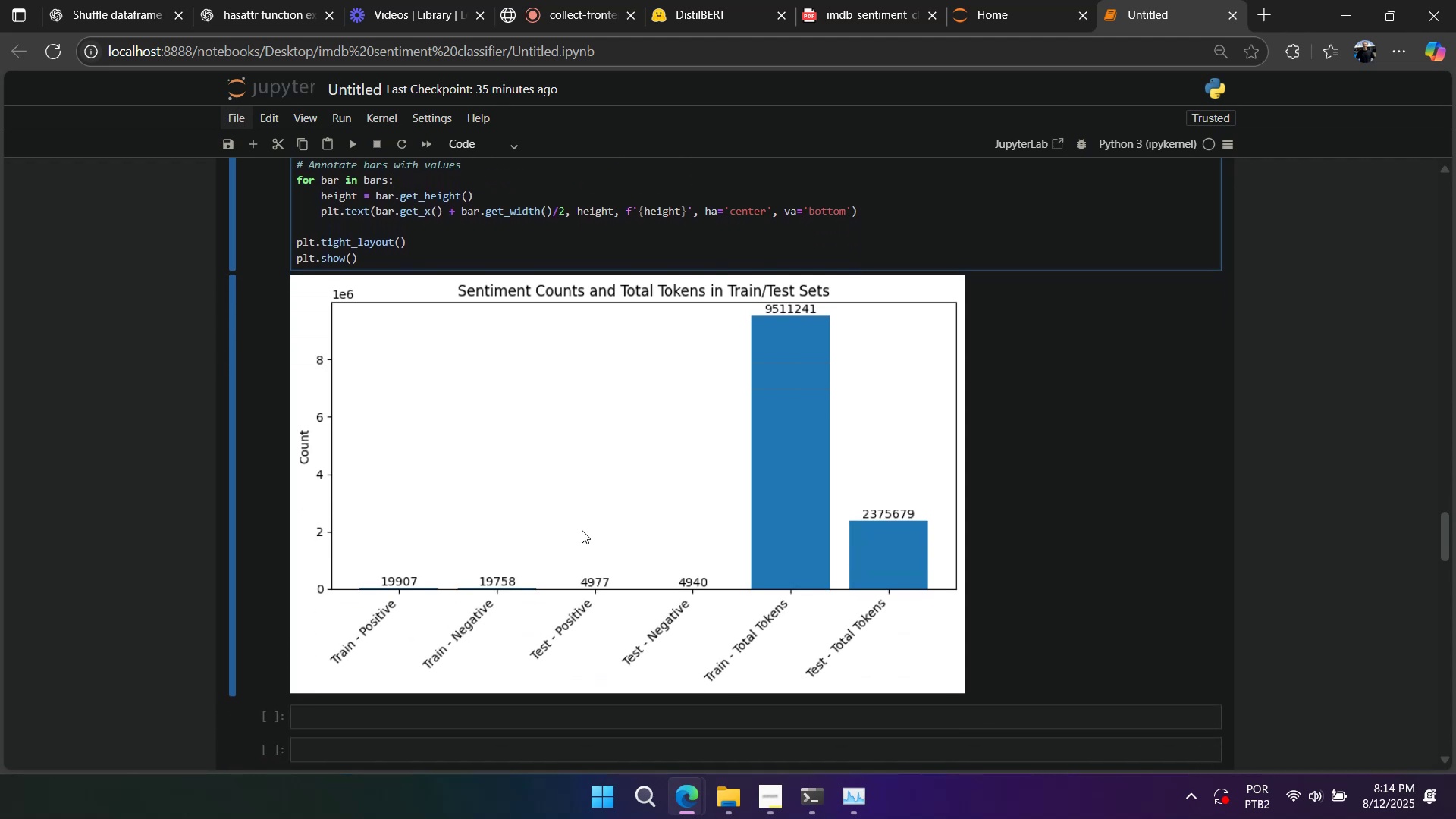 
scroll: coordinate [582, 530], scroll_direction: up, amount: 3.0
 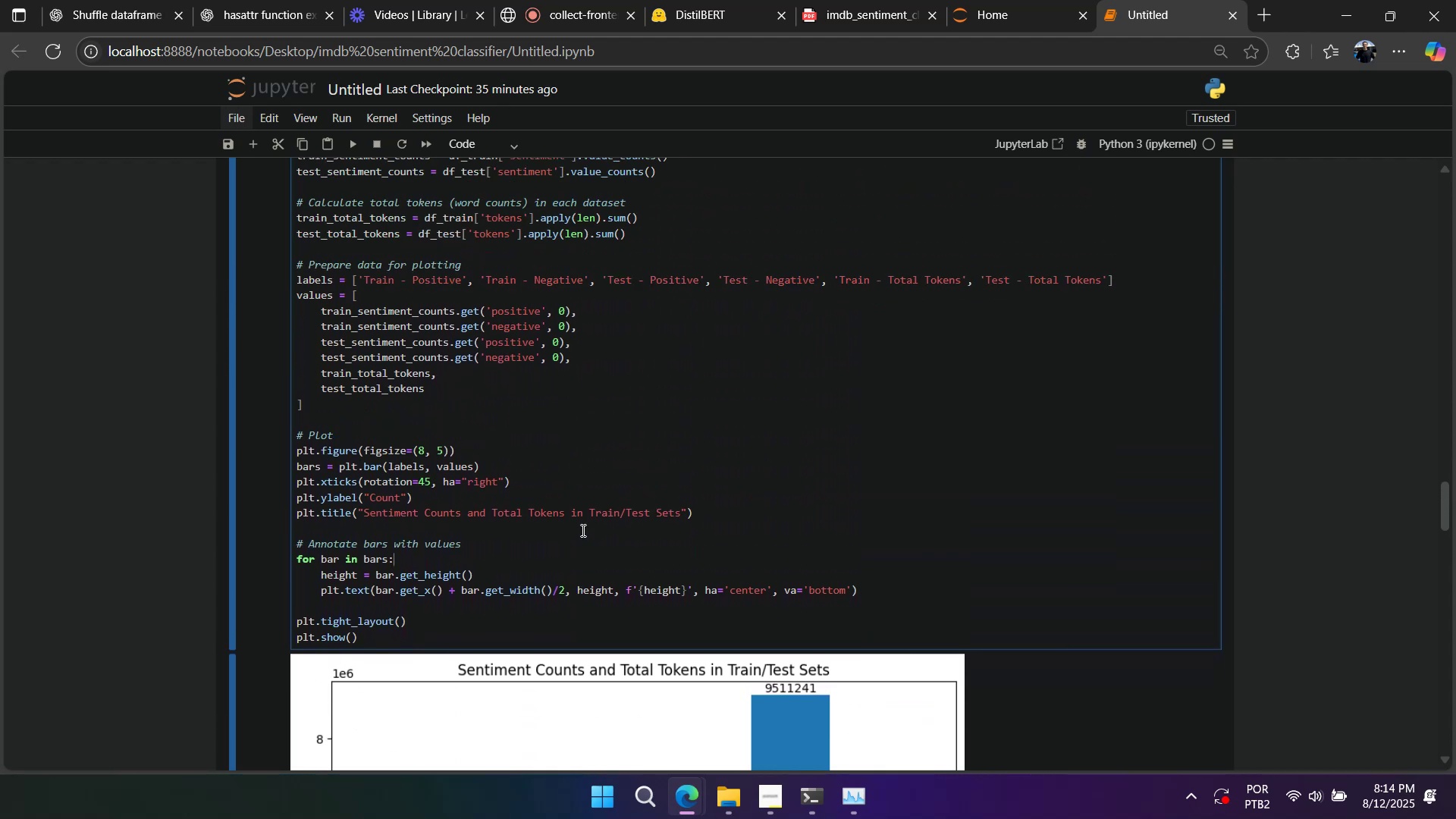 
scroll: coordinate [578, 532], scroll_direction: down, amount: 10.0
 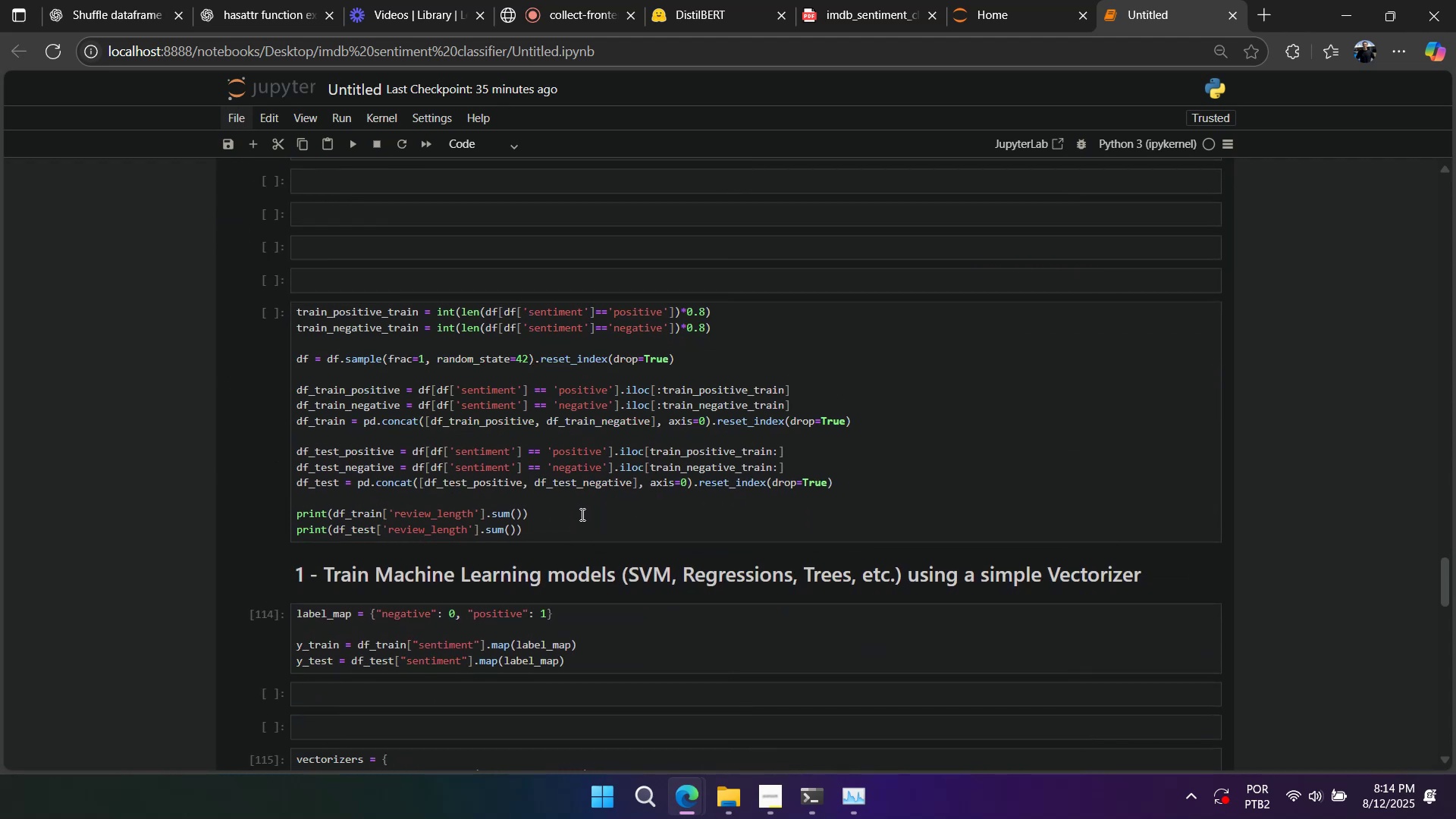 
wait(8.12)
 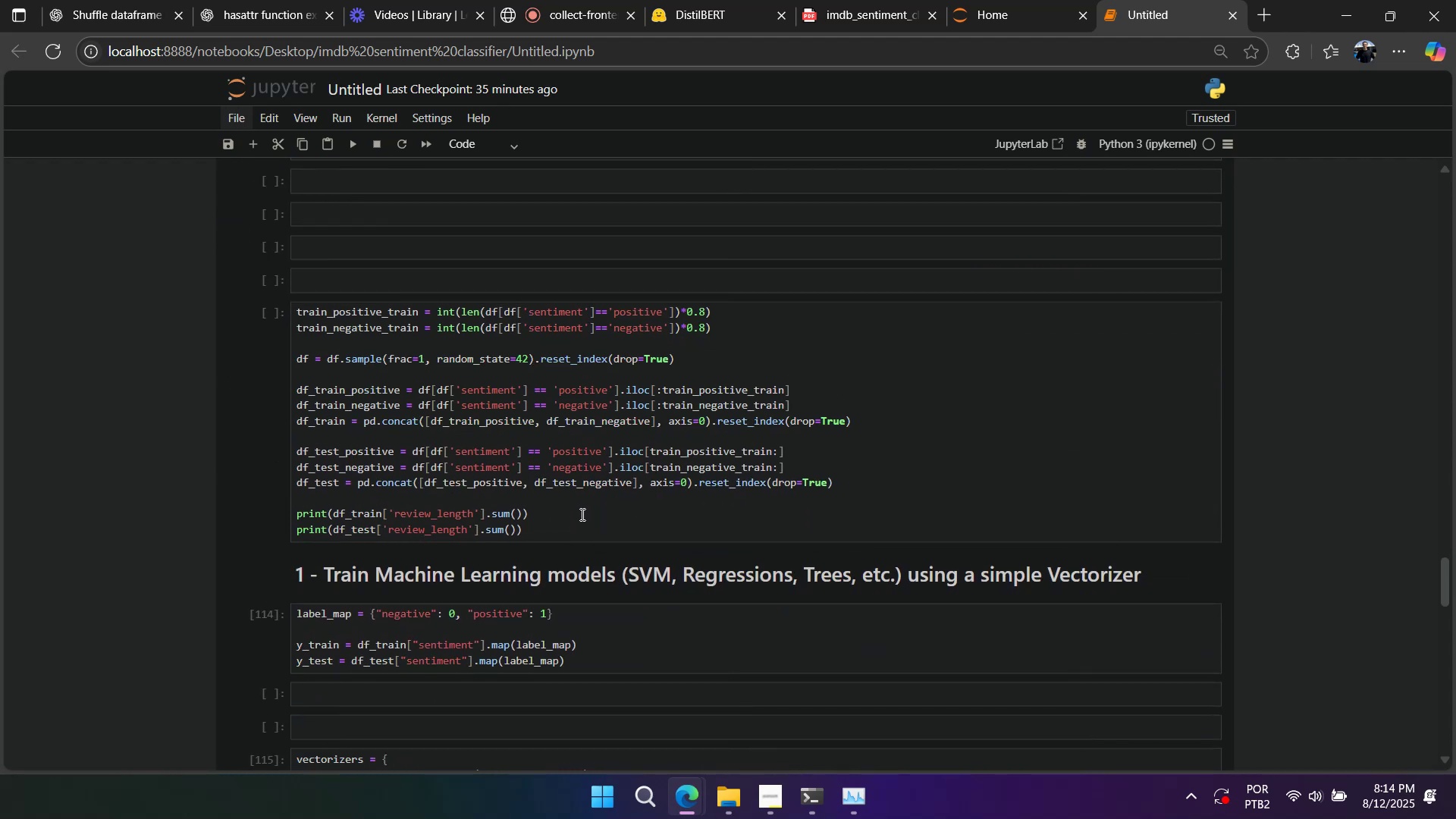 
scroll: coordinate [557, 561], scroll_direction: down, amount: 5.0
 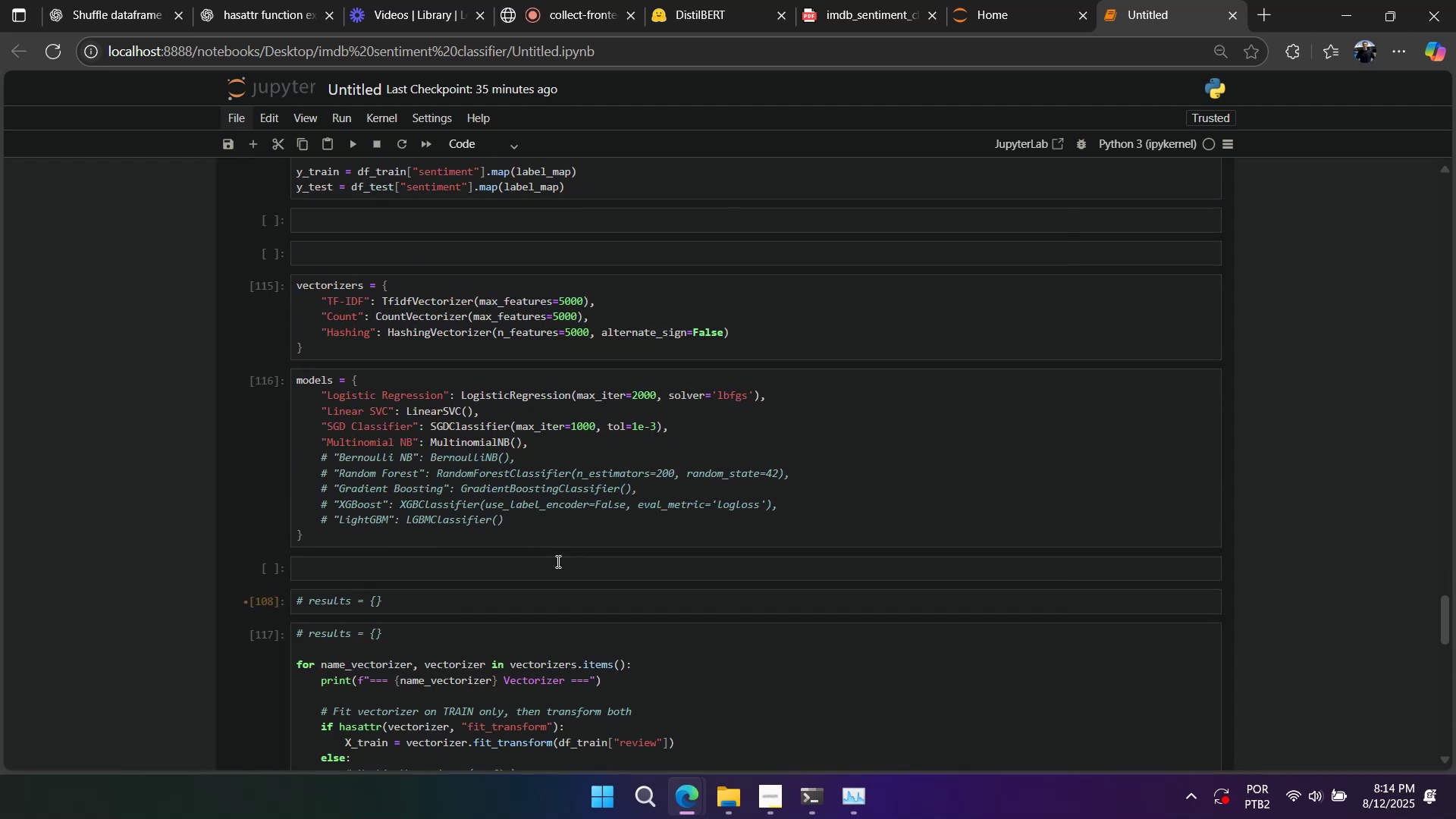 
scroll: coordinate [557, 561], scroll_direction: up, amount: 18.0
 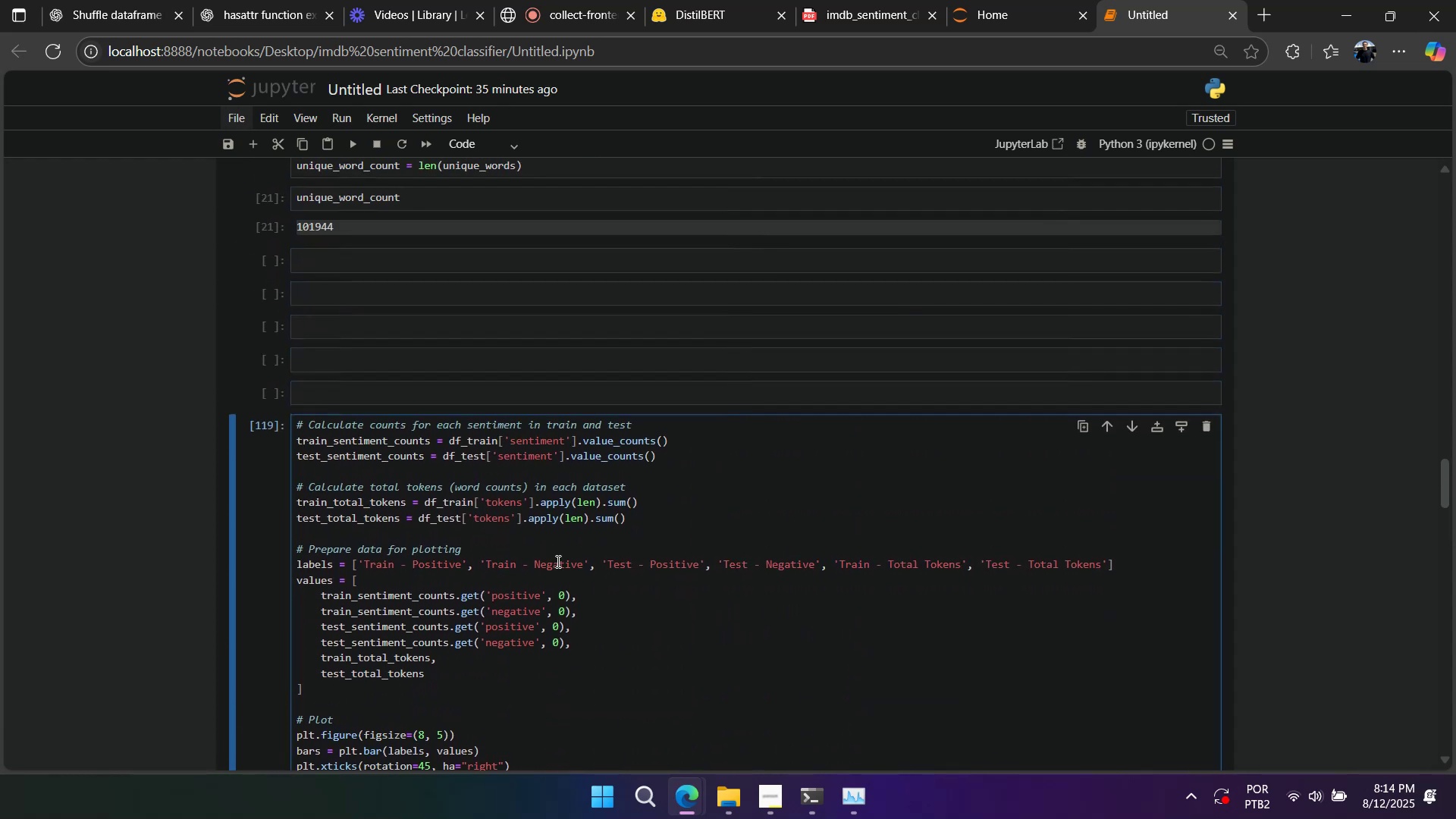 
left_click([557, 561])
 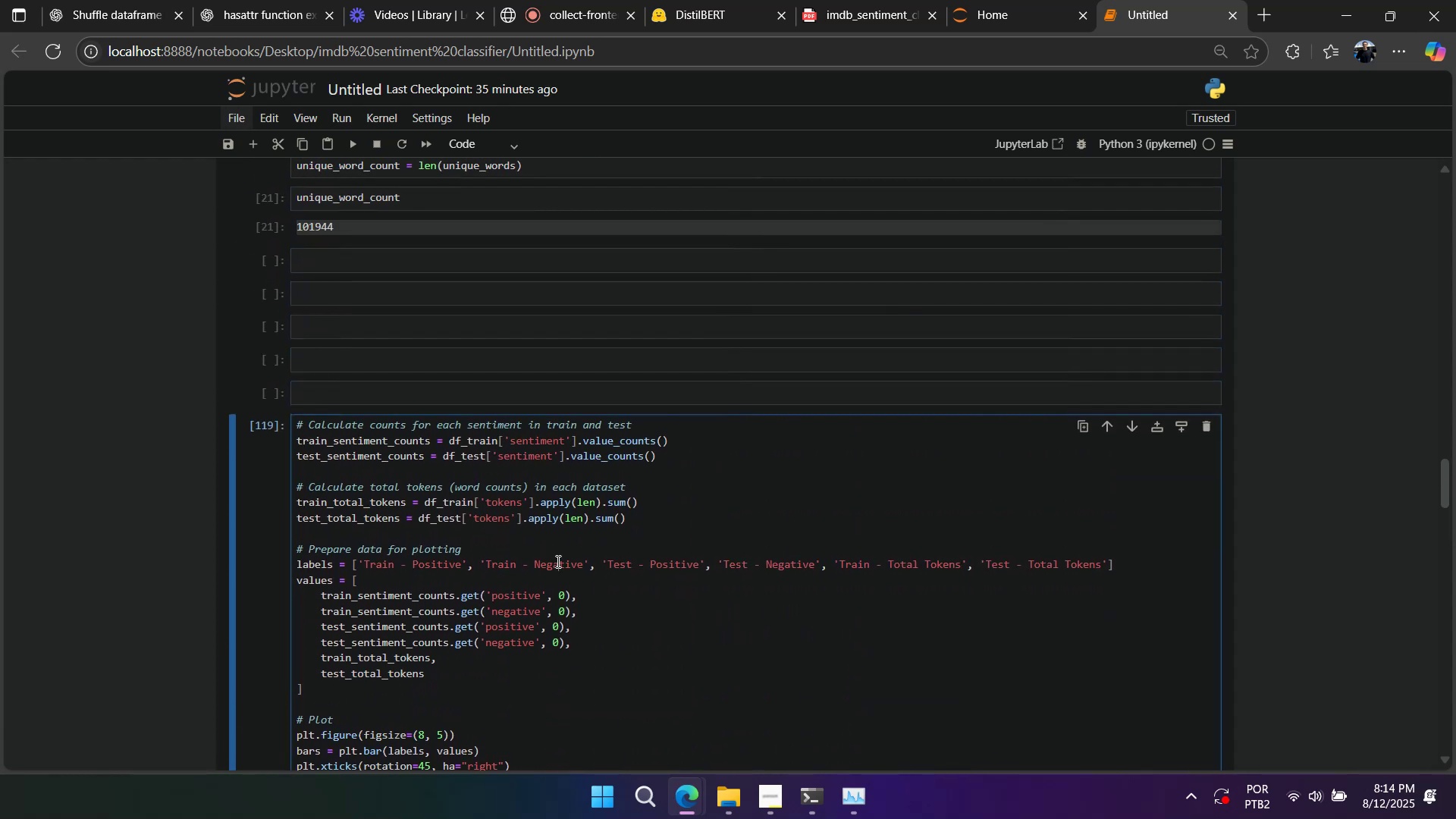 
key(Control+A)
 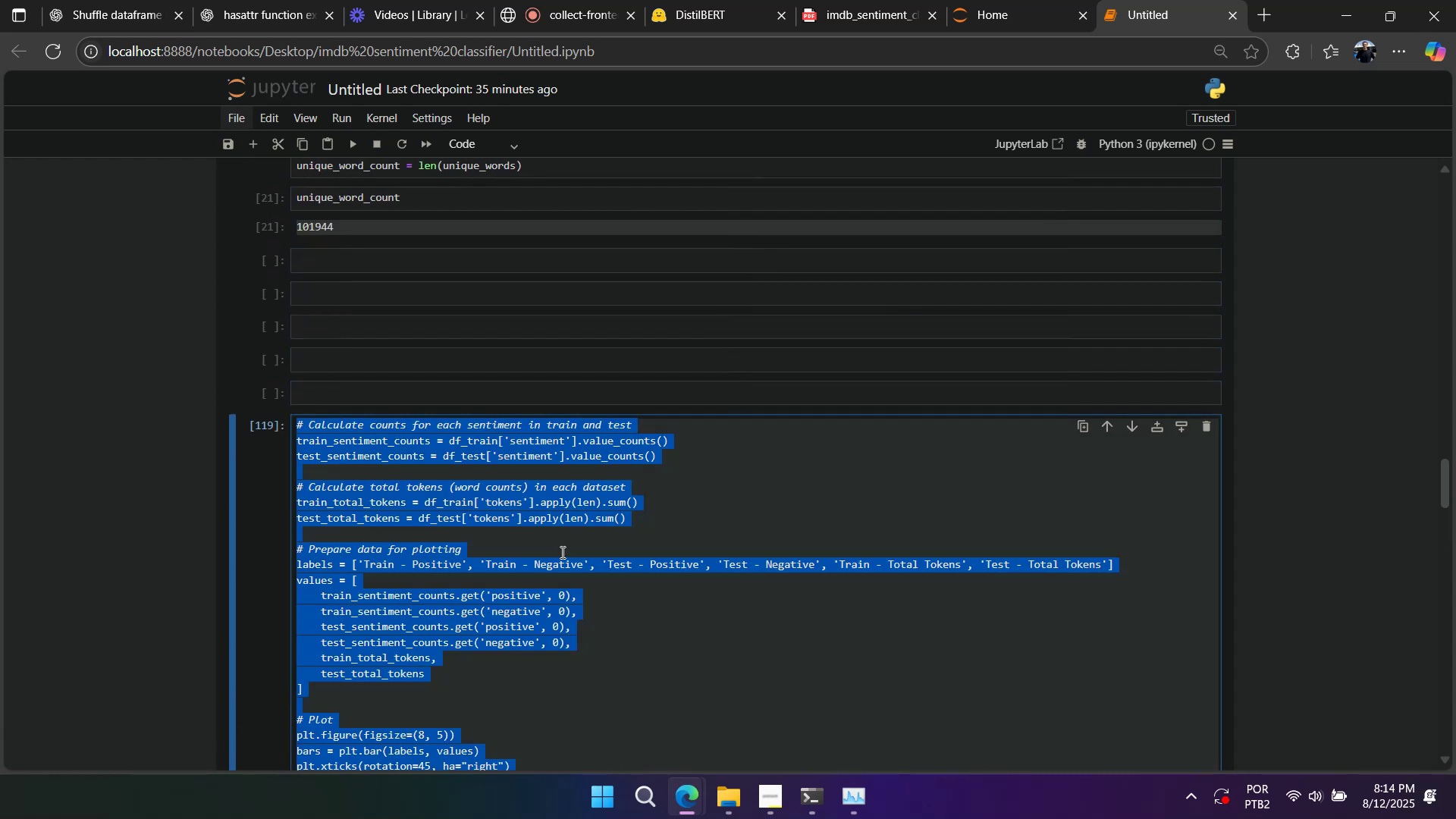 
key(Control+X)
 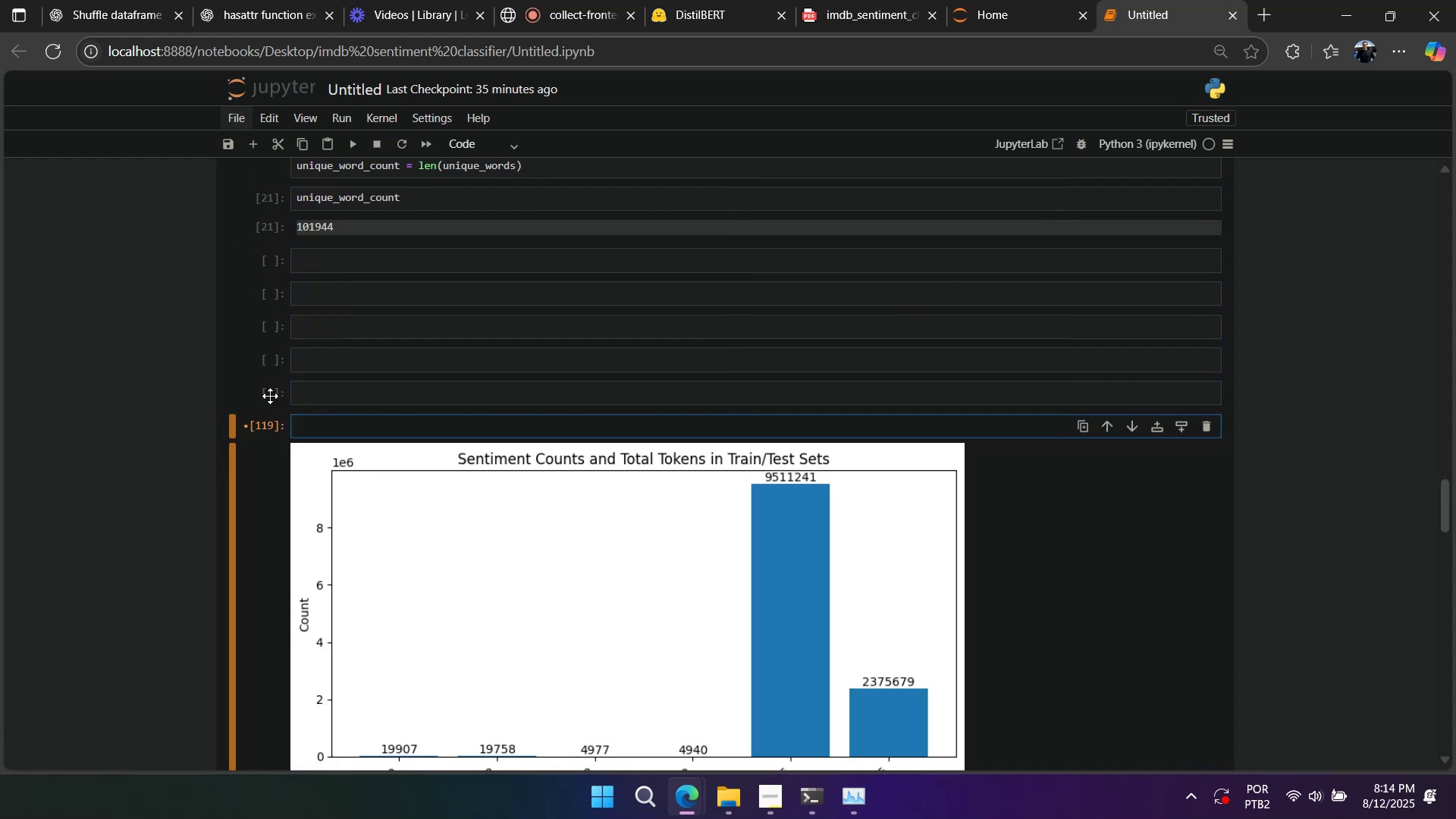 
left_click([249, 386])
 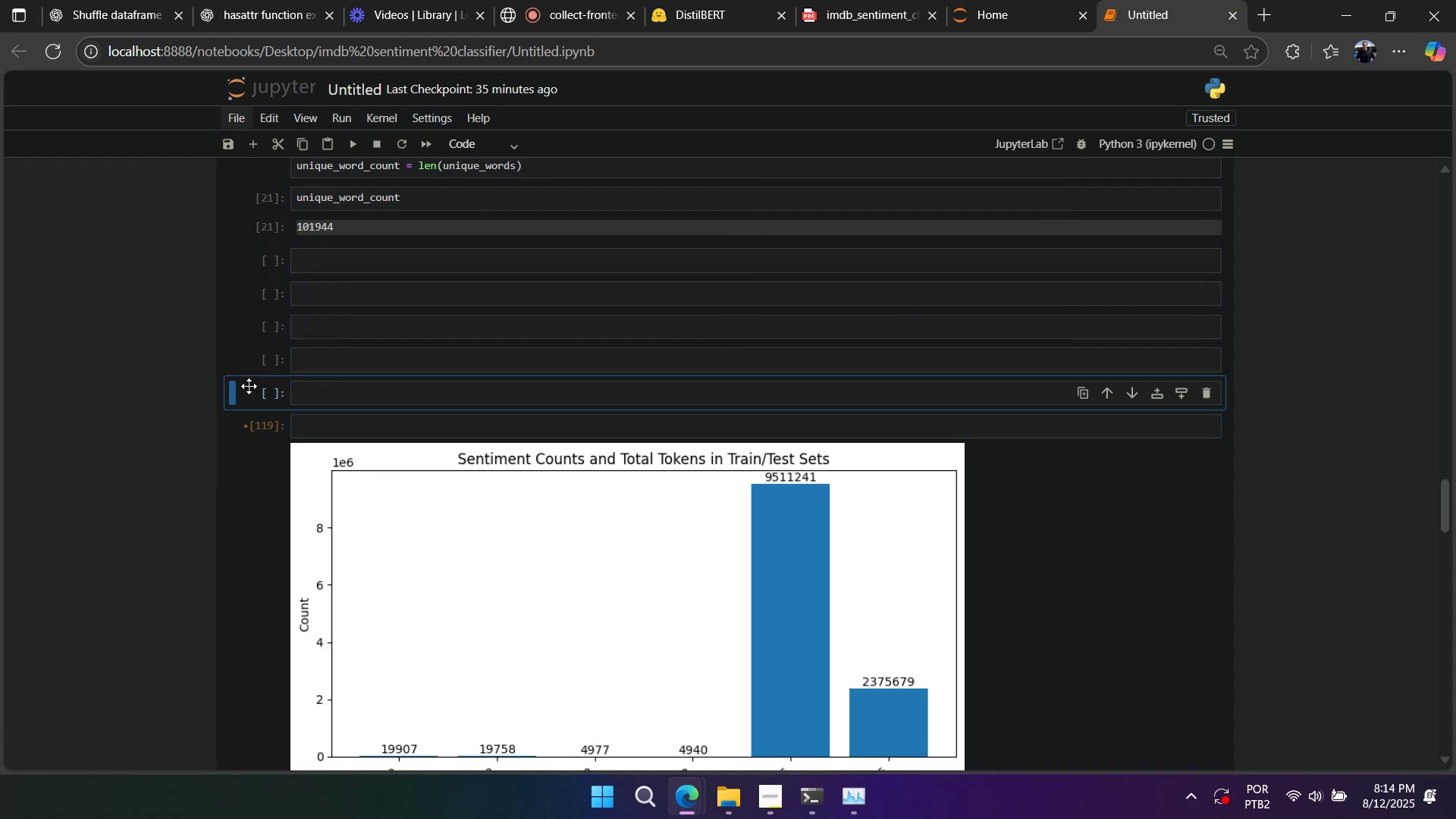 
type(dddddddddddd)
 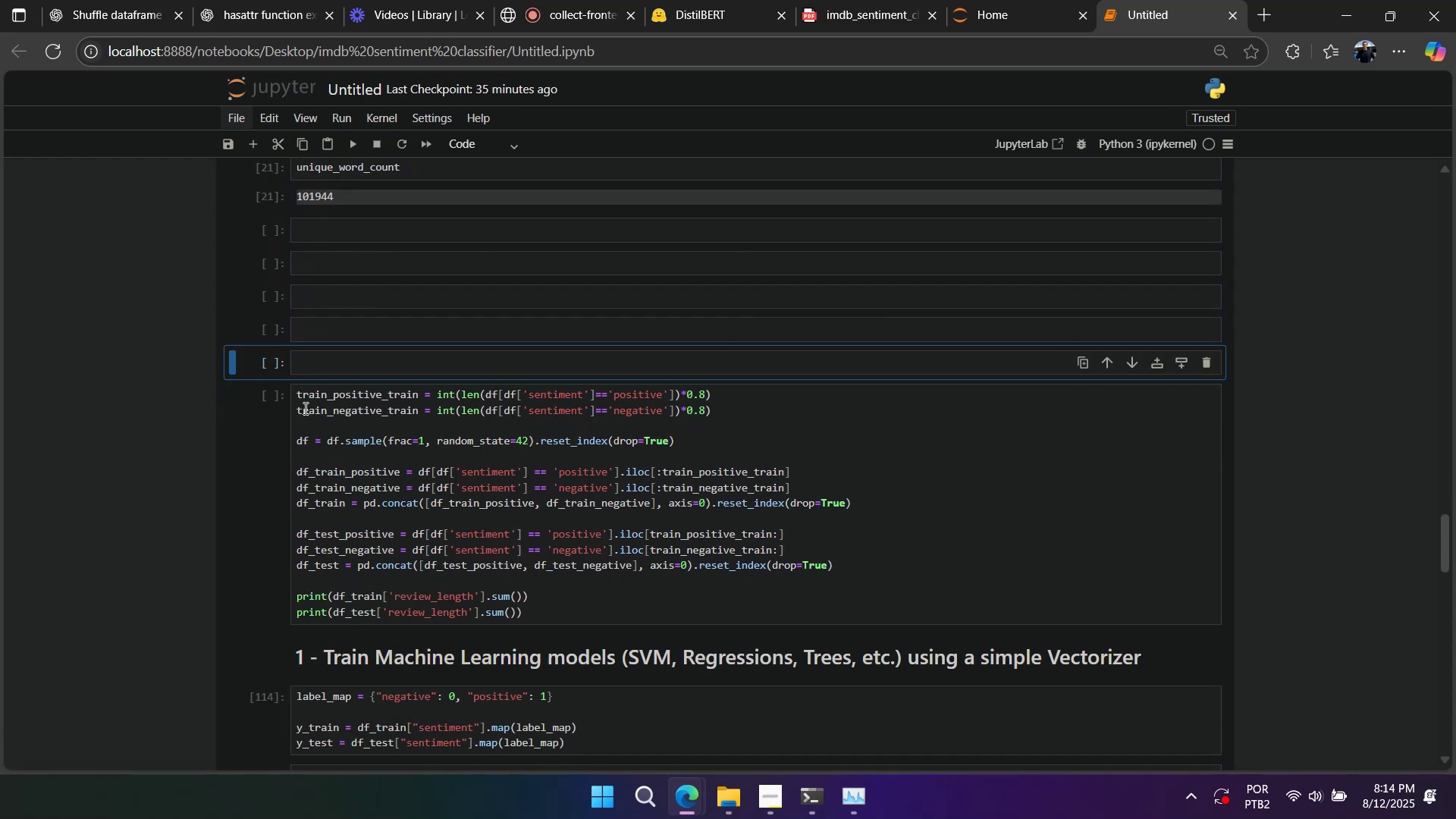 
scroll: coordinate [305, 412], scroll_direction: down, amount: 2.0
 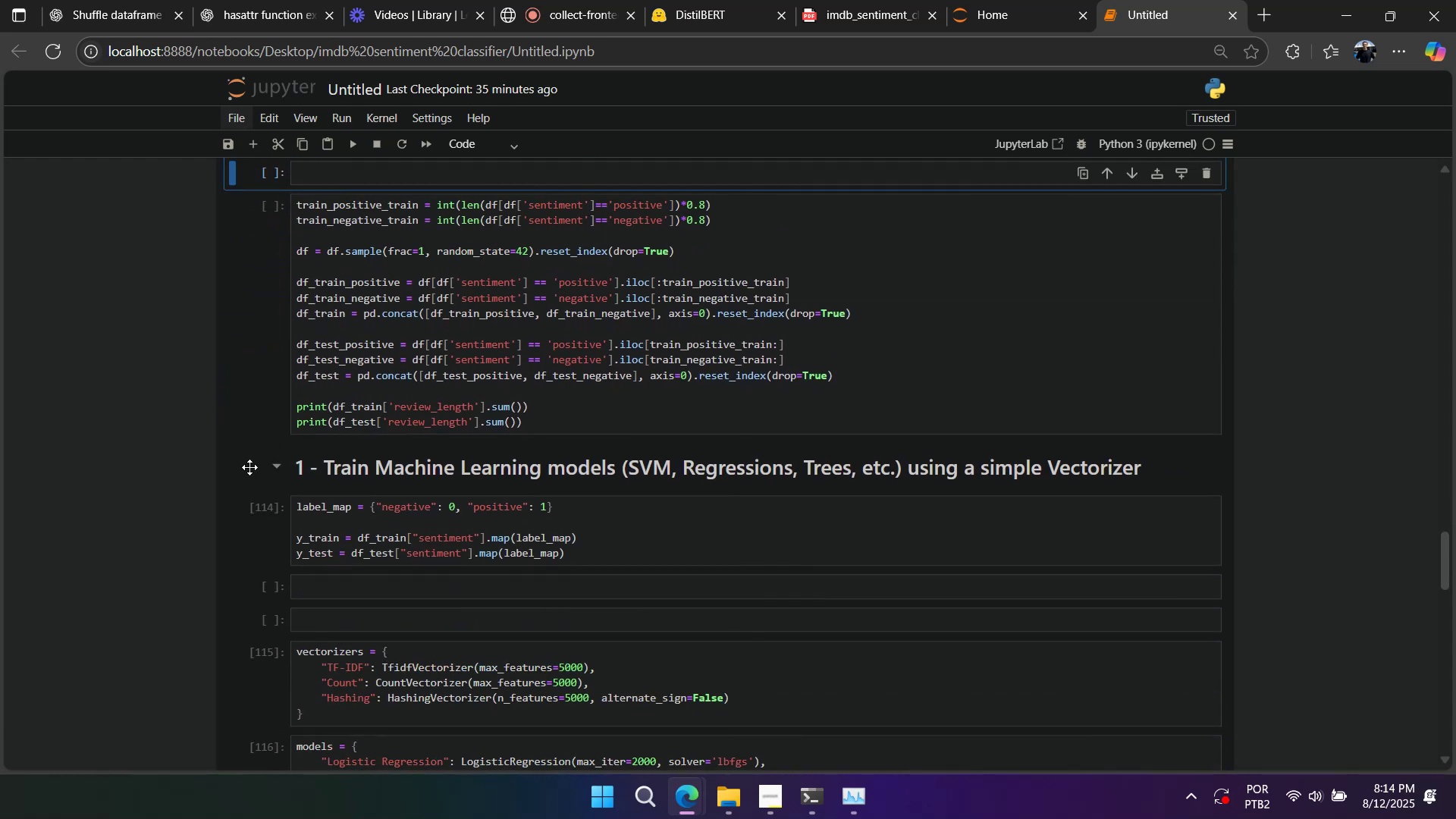 
left_click([248, 468])
 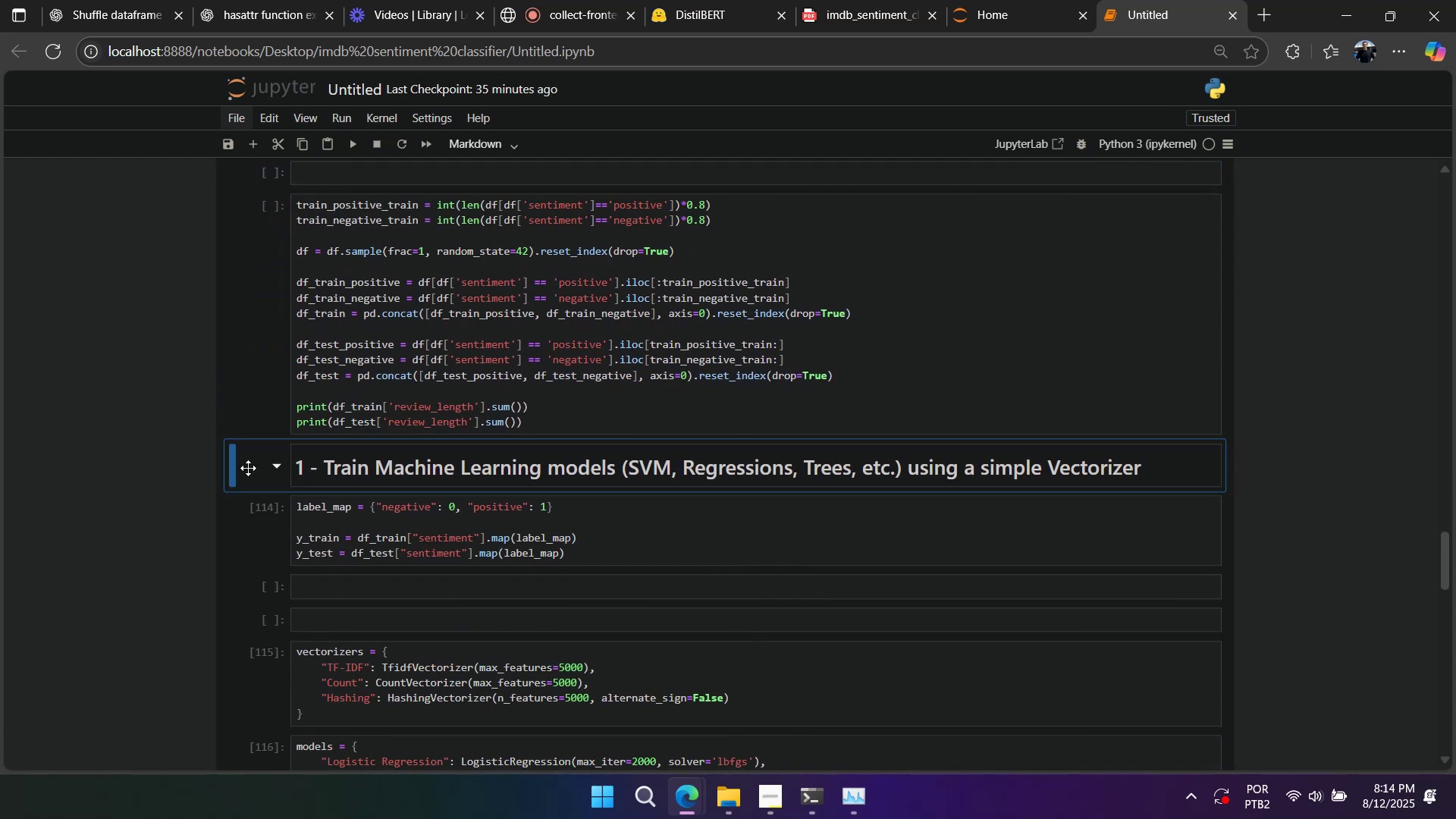 
type(aaaaa)
 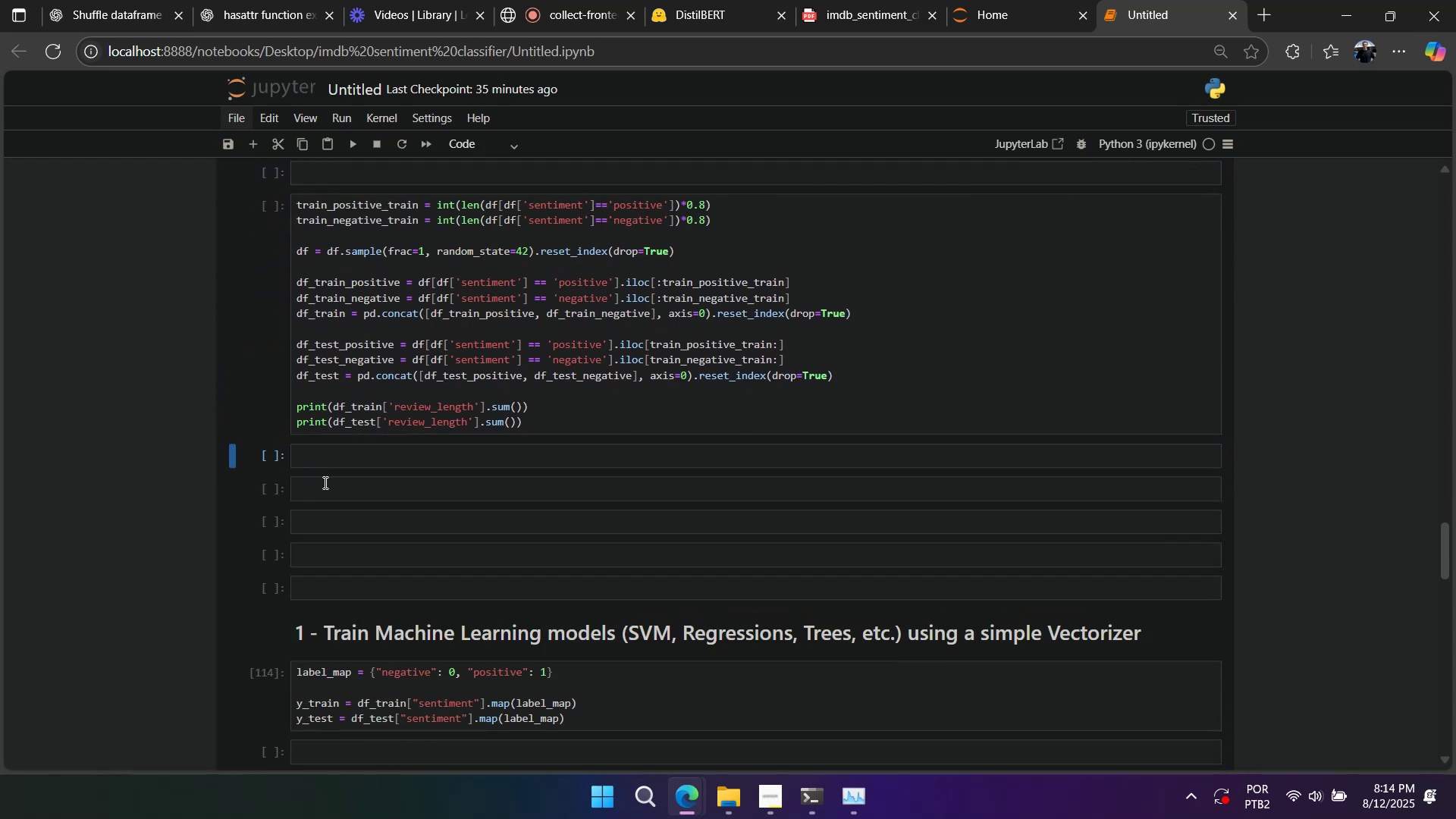 
left_click([323, 484])
 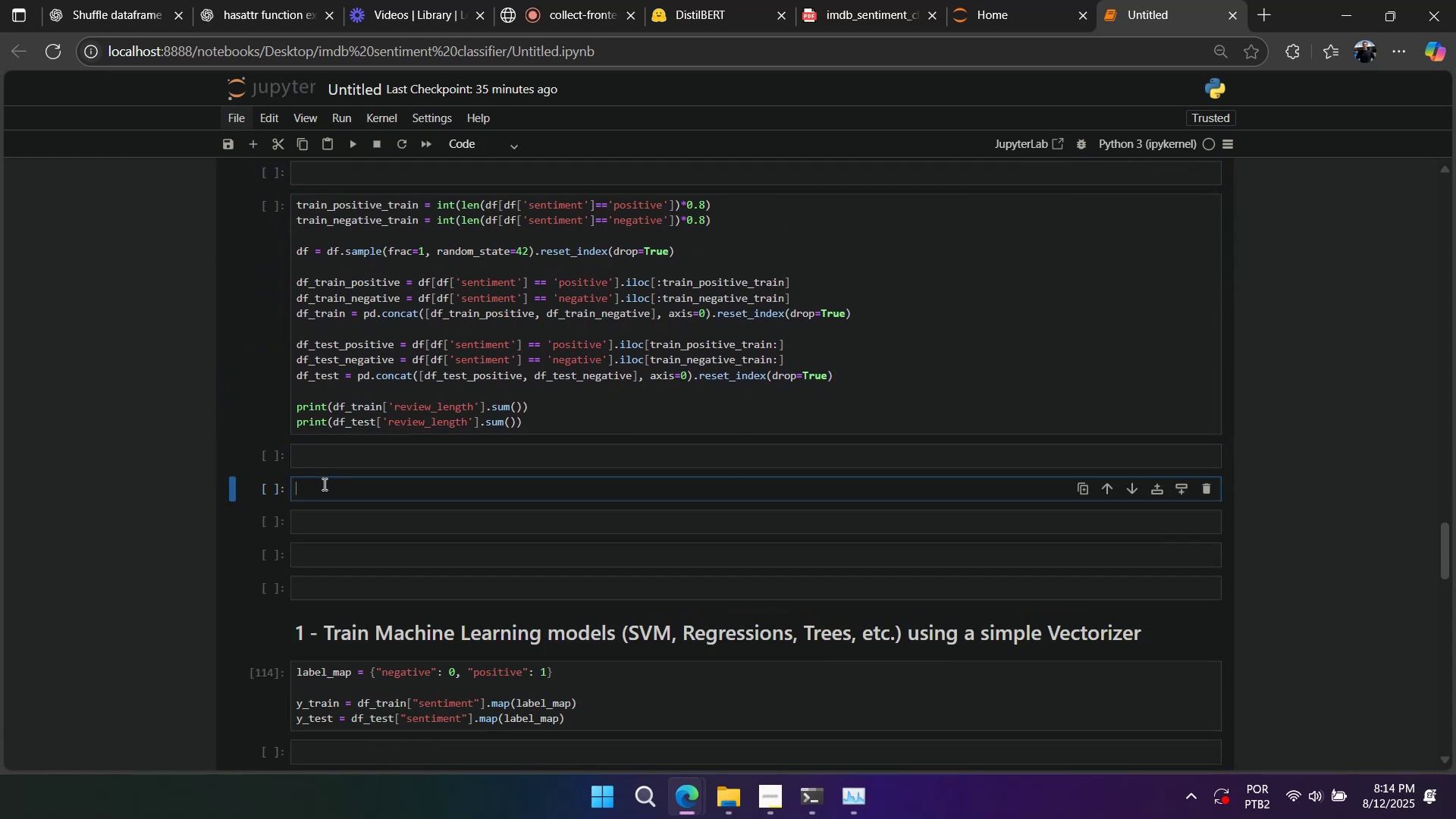 
key(Control+V)
 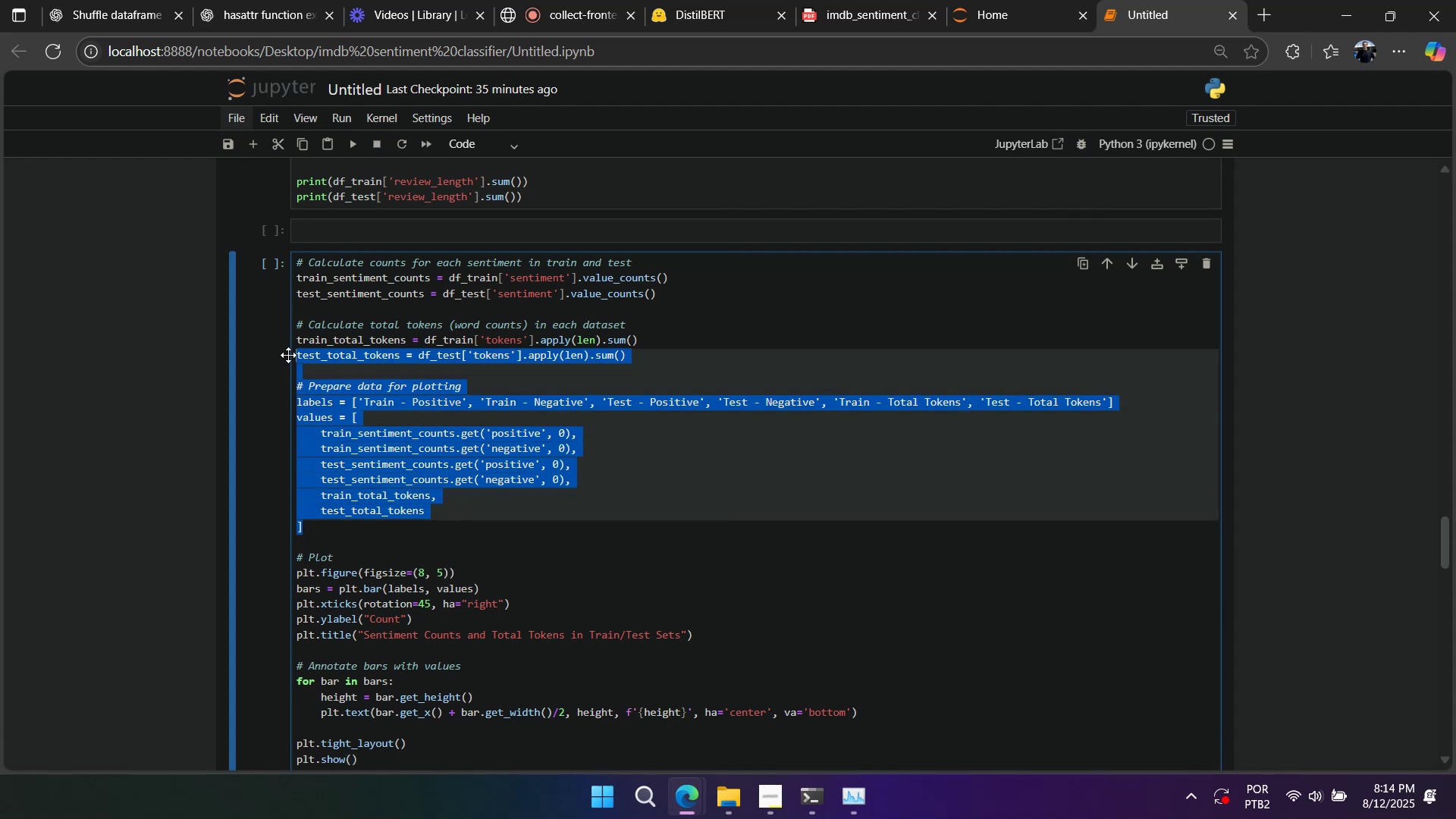 
wait(6.43)
 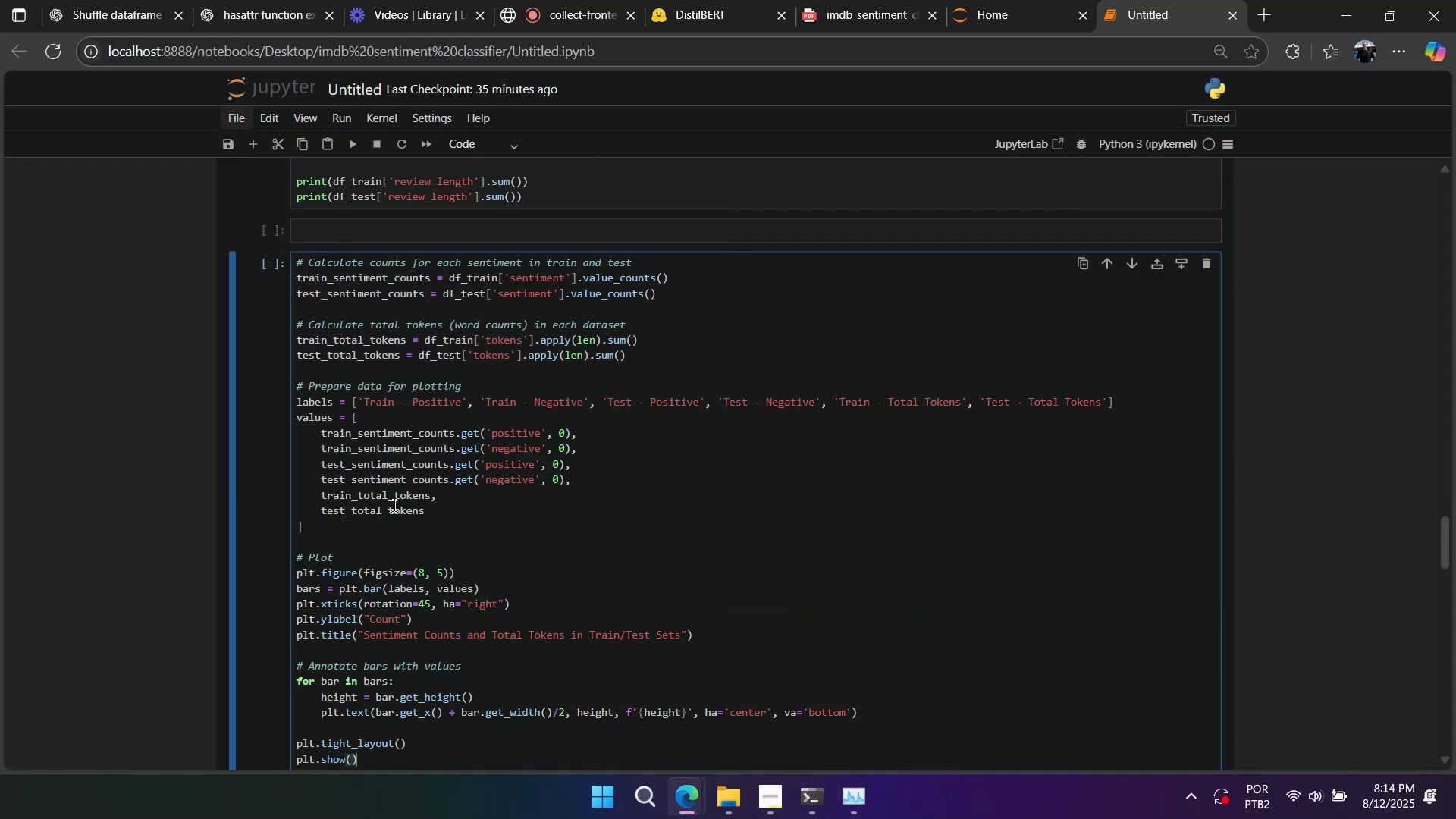 
scroll: coordinate [522, 367], scroll_direction: up, amount: 1.0
 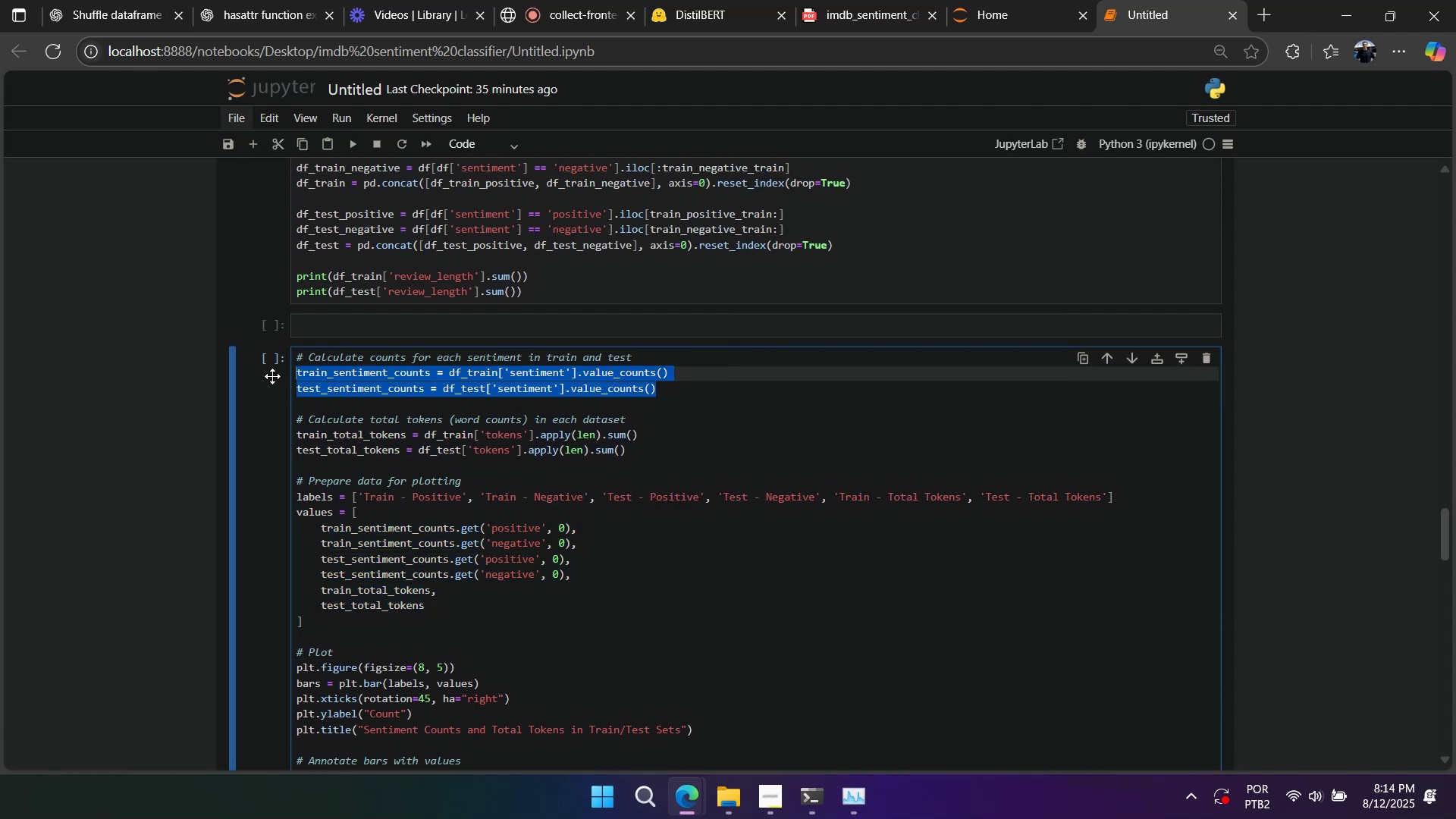 
key(Control+X)
 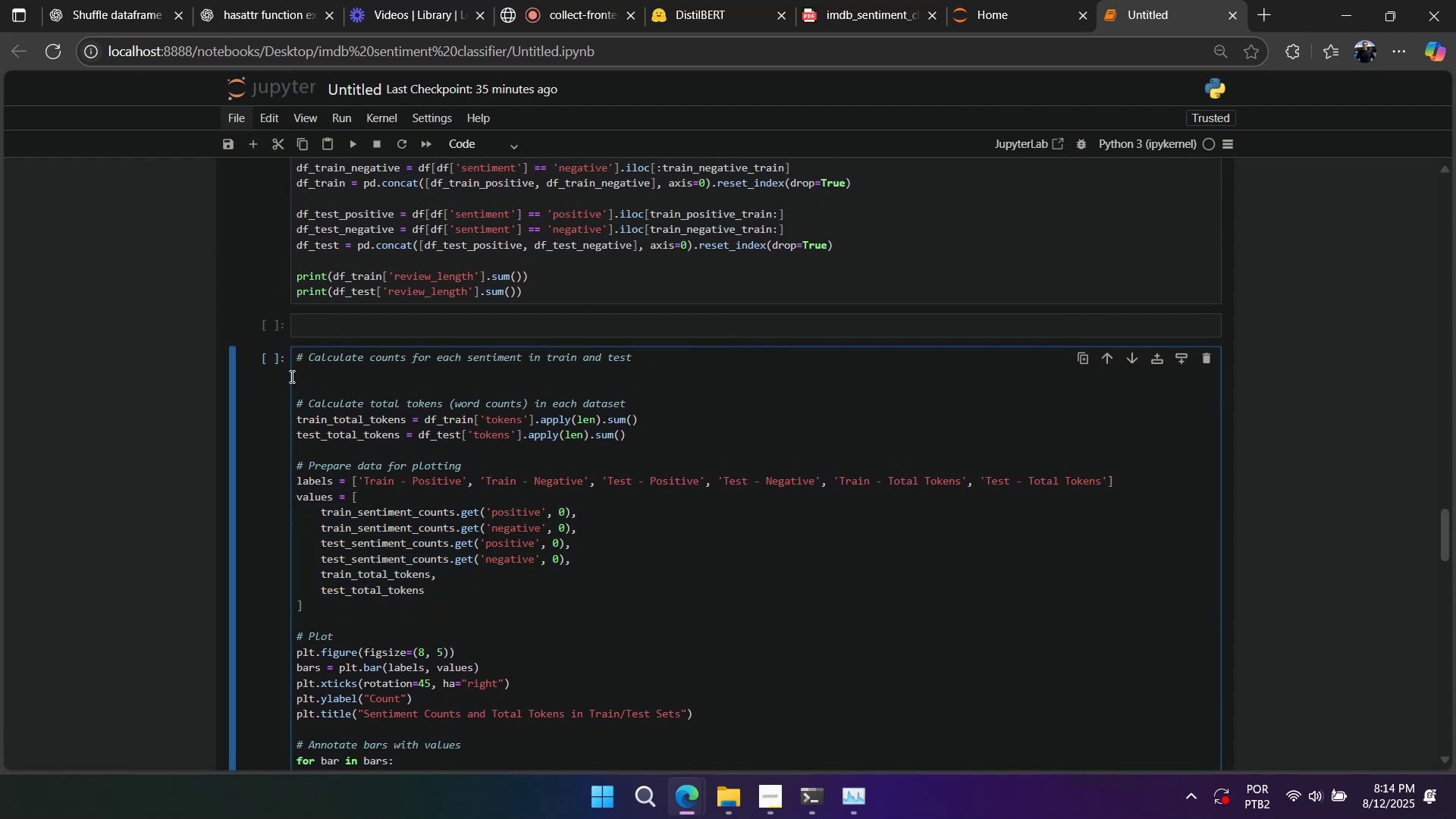 
key(Control+Z)
 